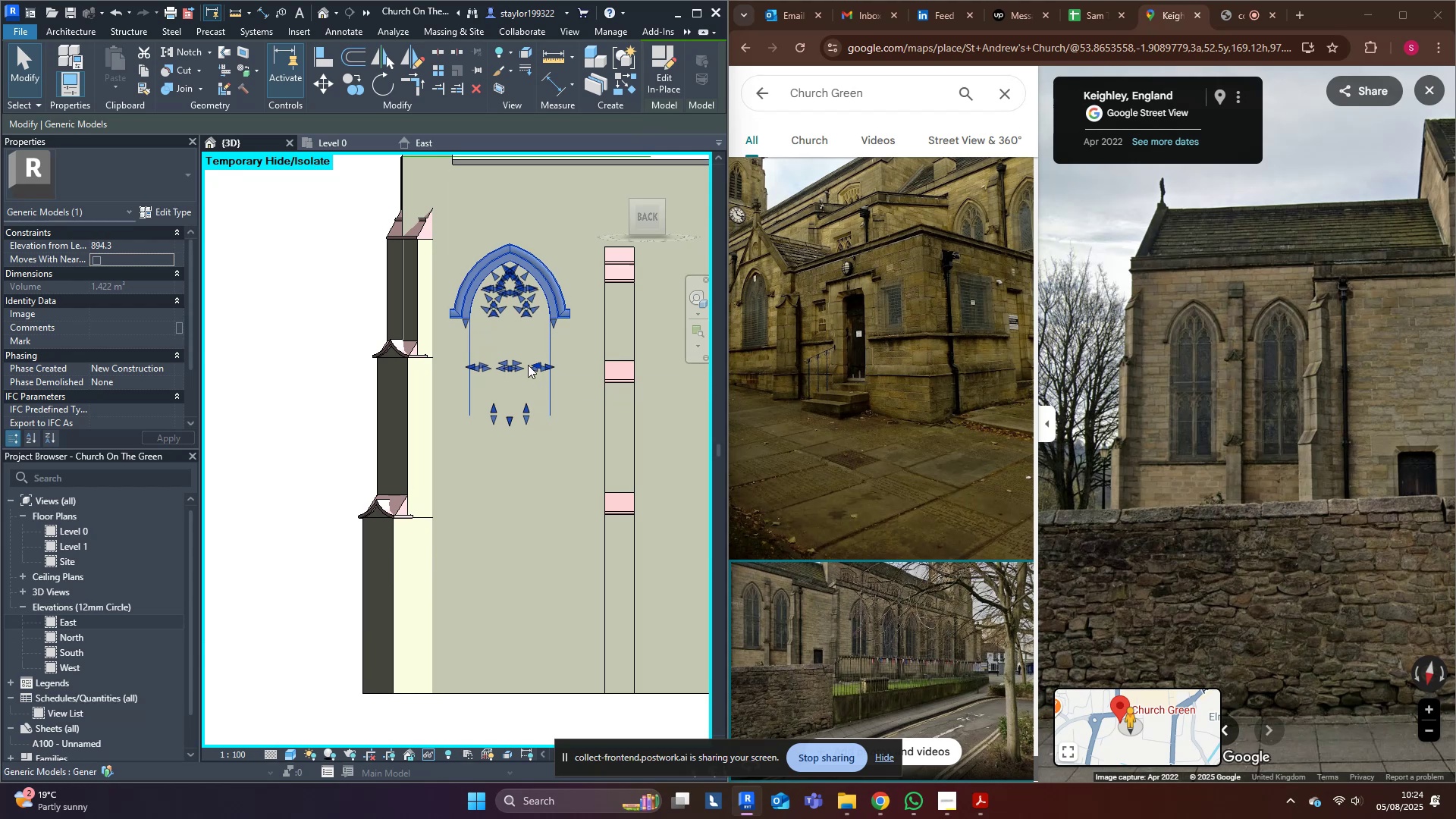 
key(ArrowUp)
 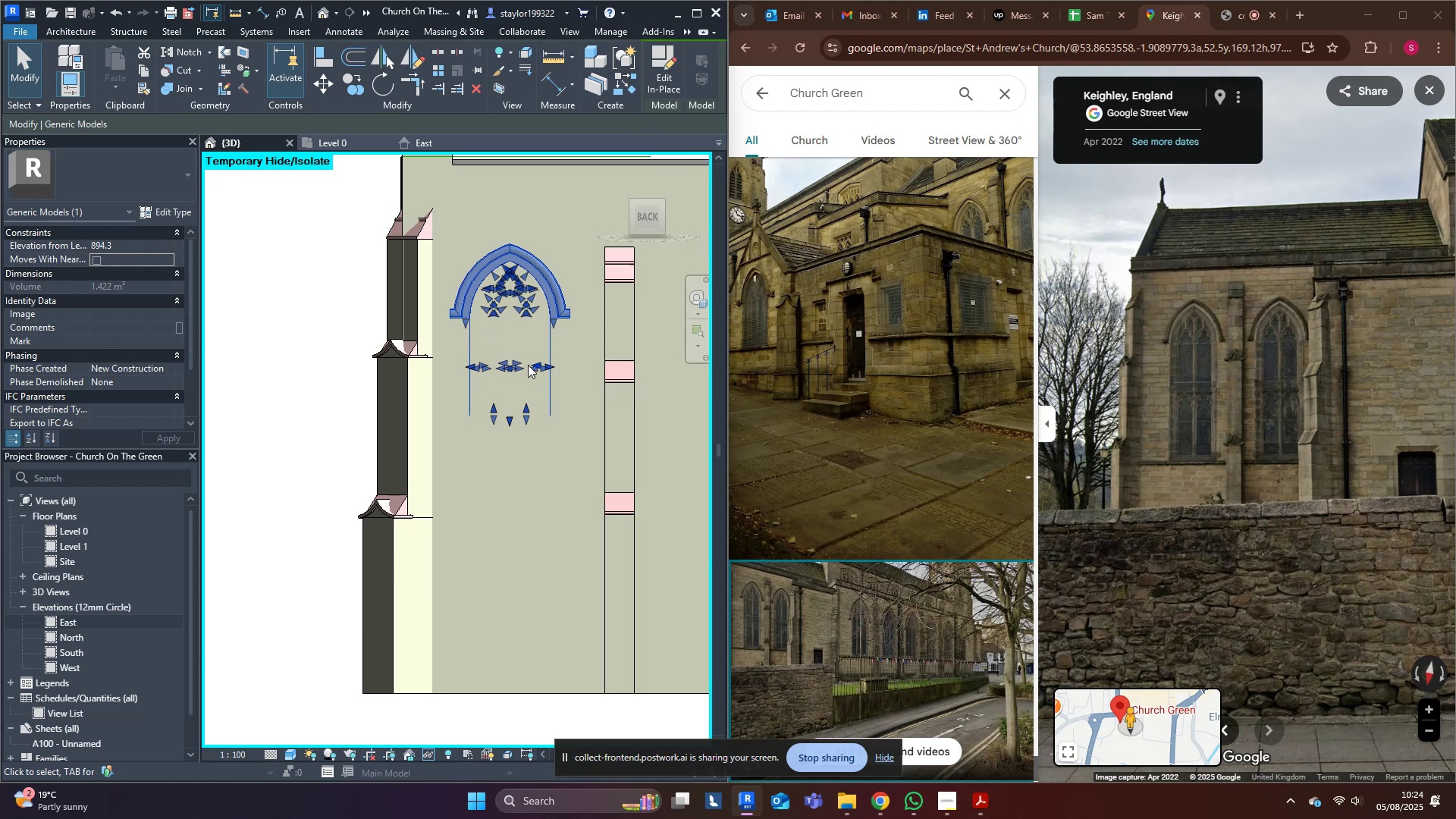 
key(ArrowUp)
 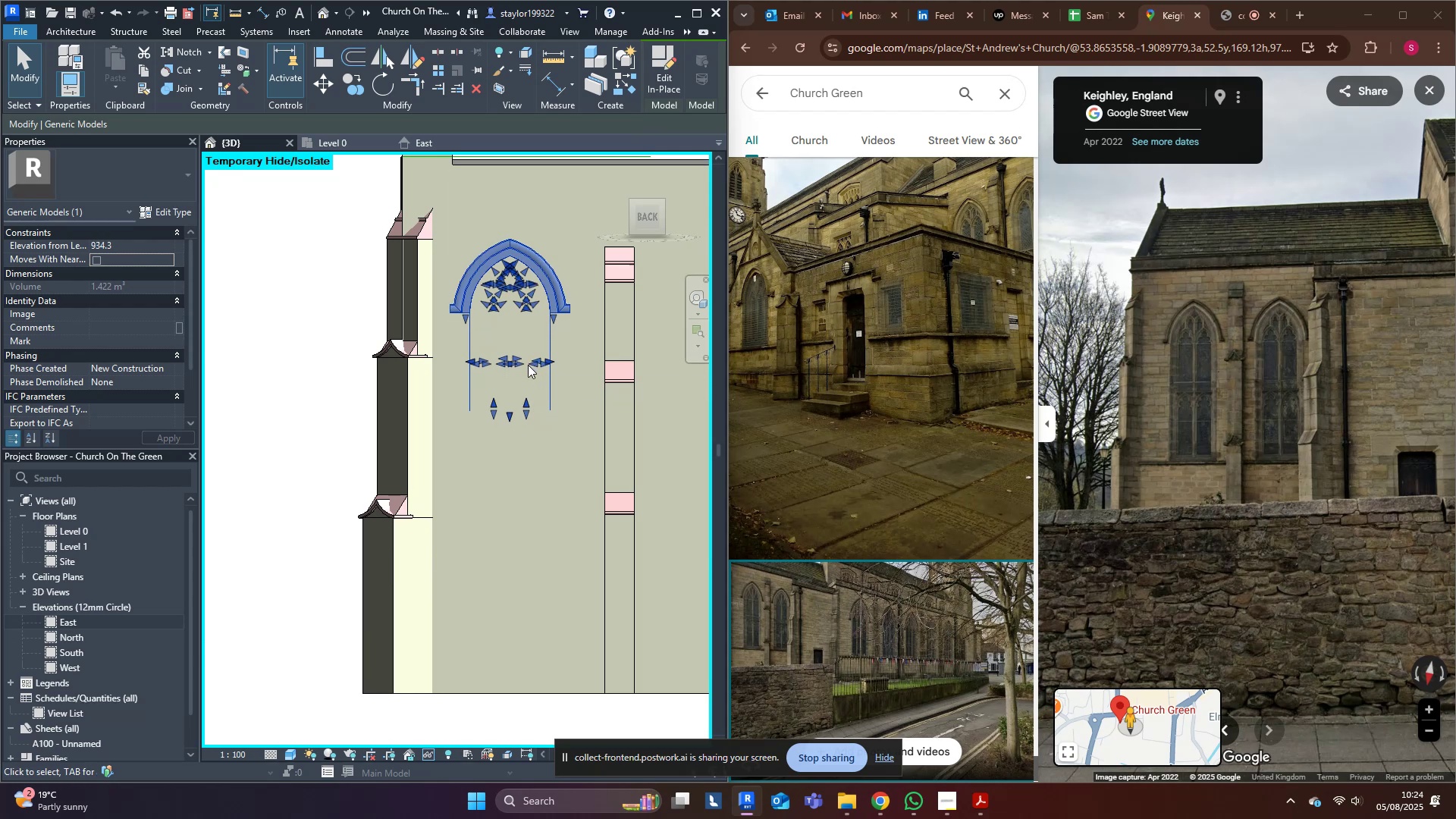 
key(ArrowUp)
 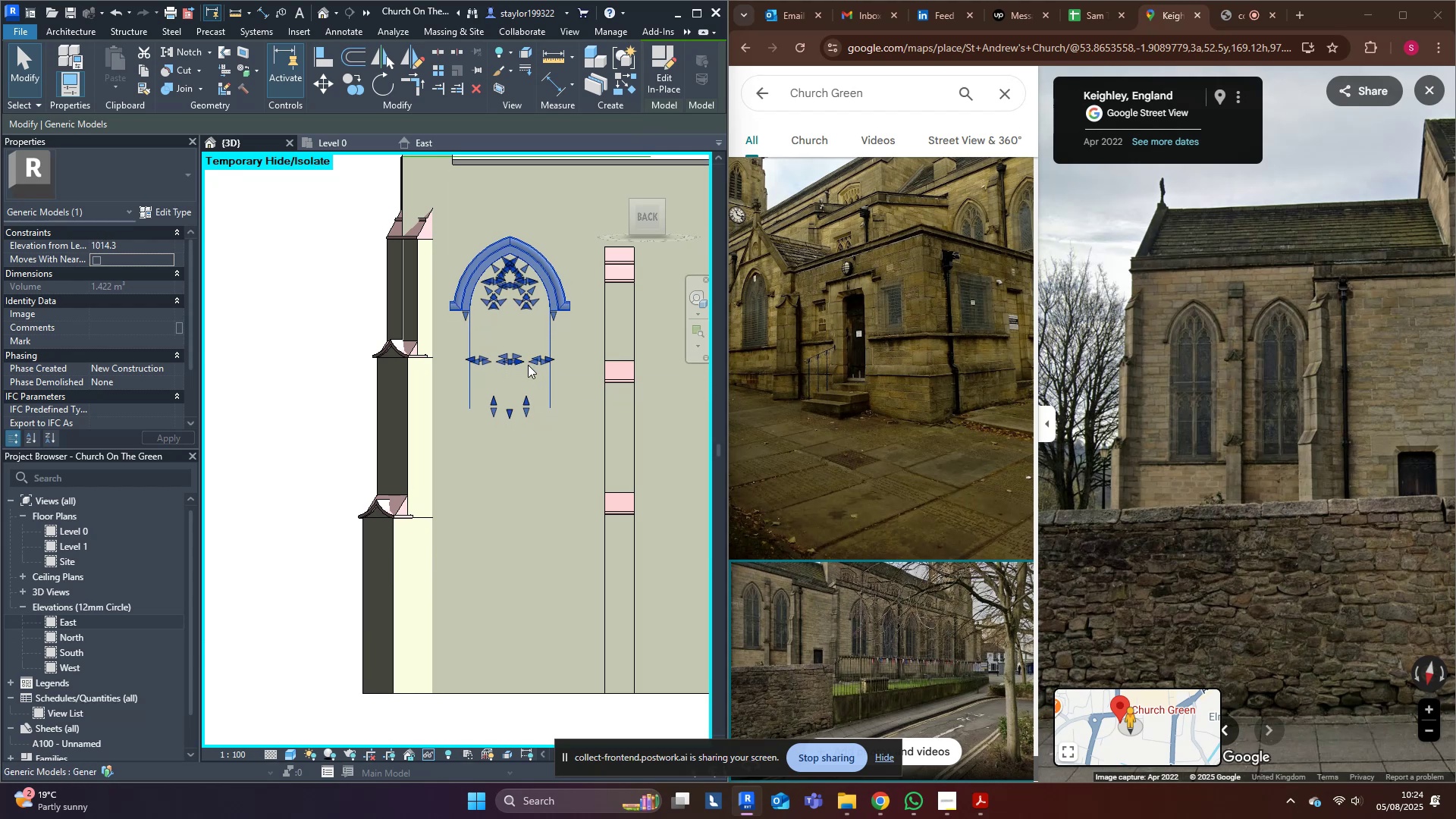 
key(ArrowRight)
 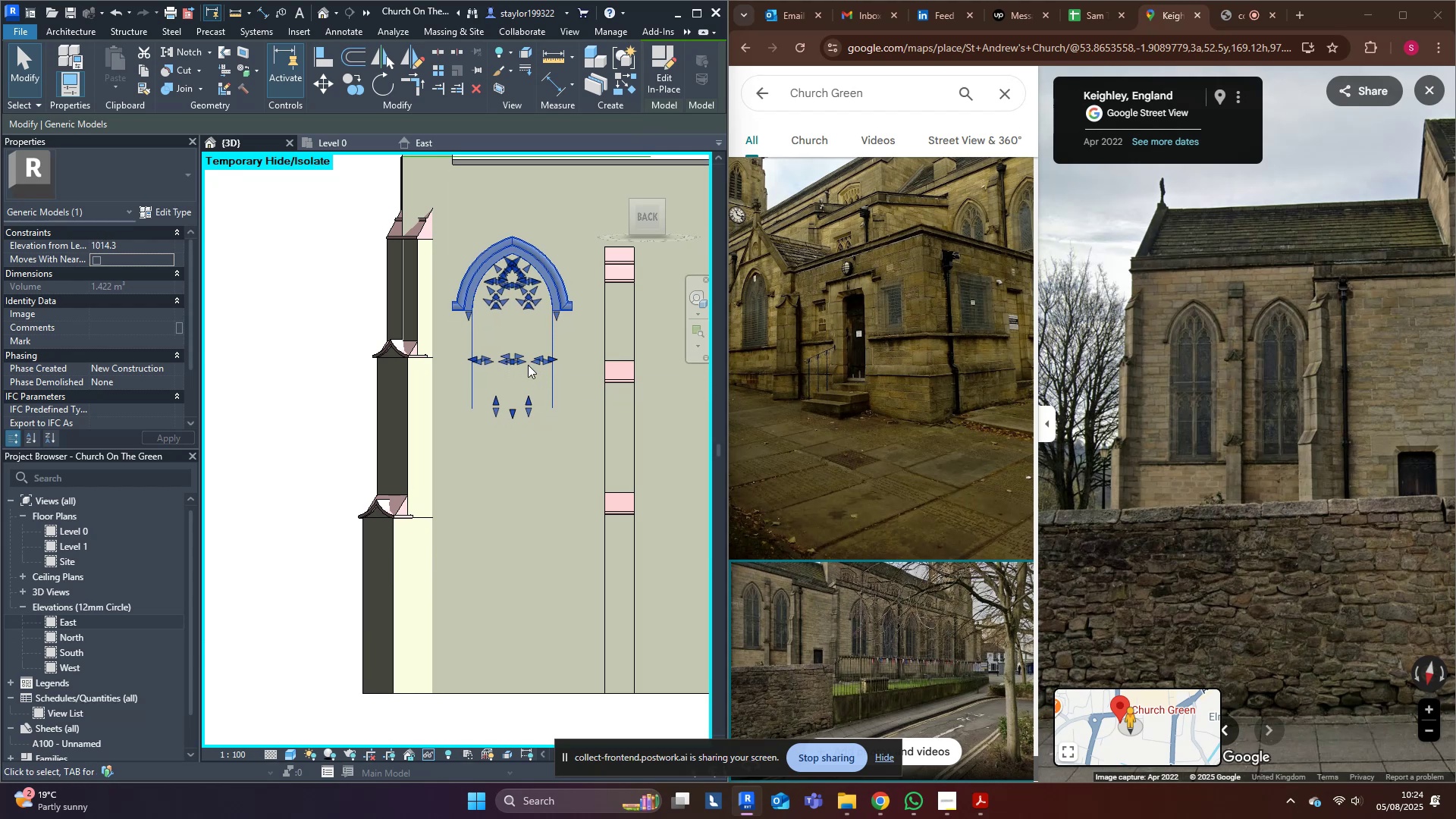 
hold_key(key=ArrowRight, duration=0.68)
 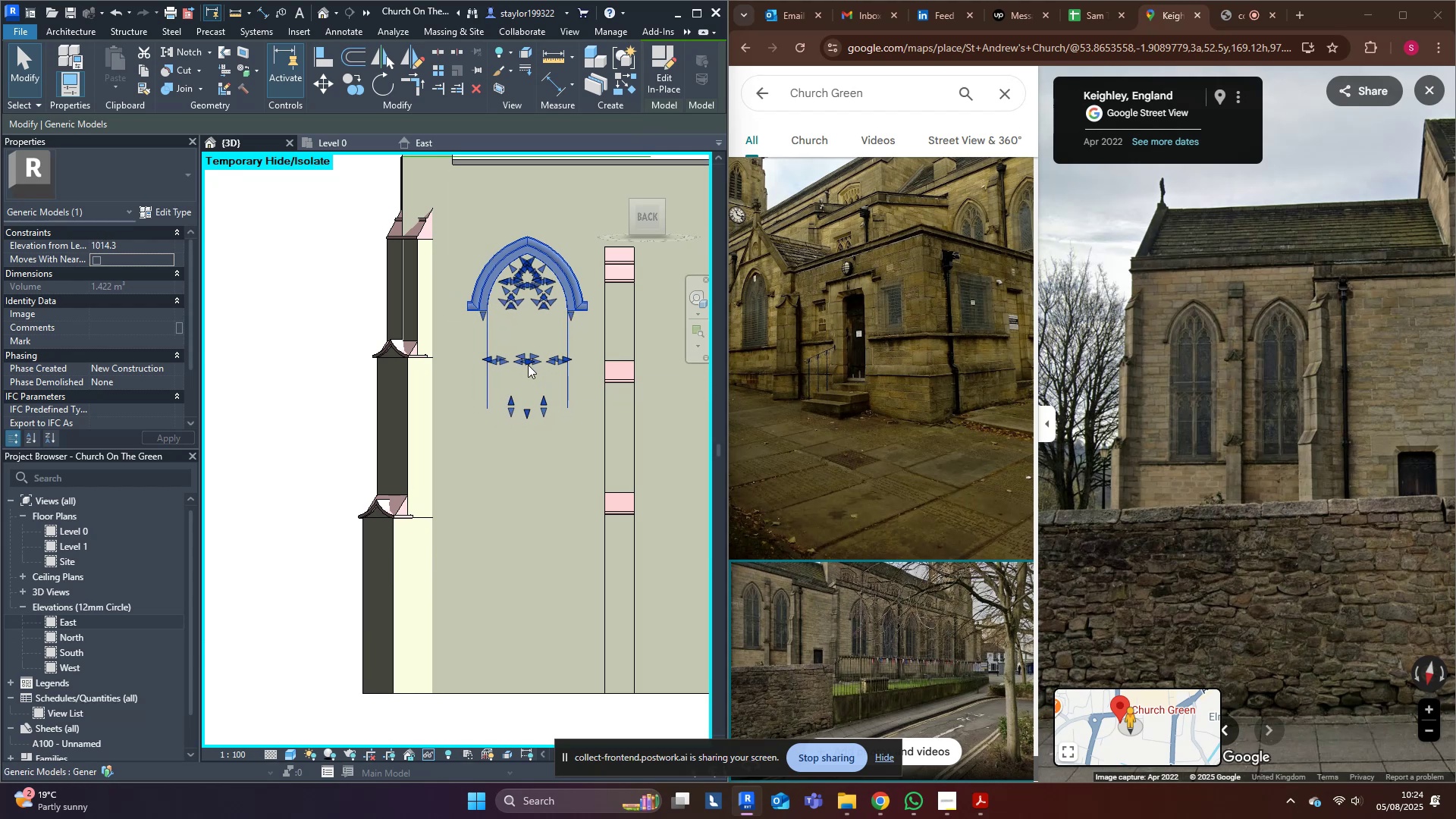 
key(ArrowRight)
 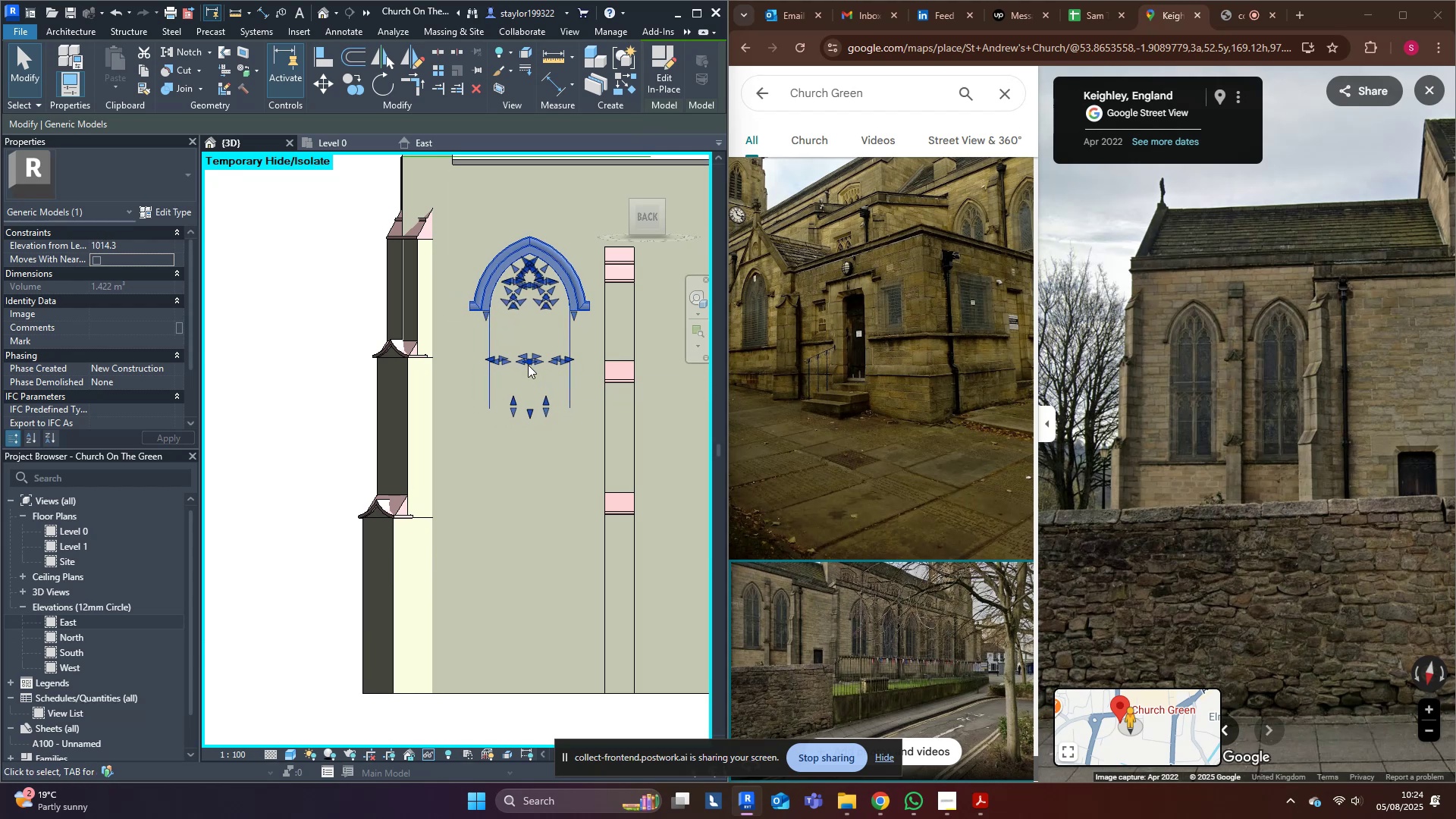 
key(ArrowRight)
 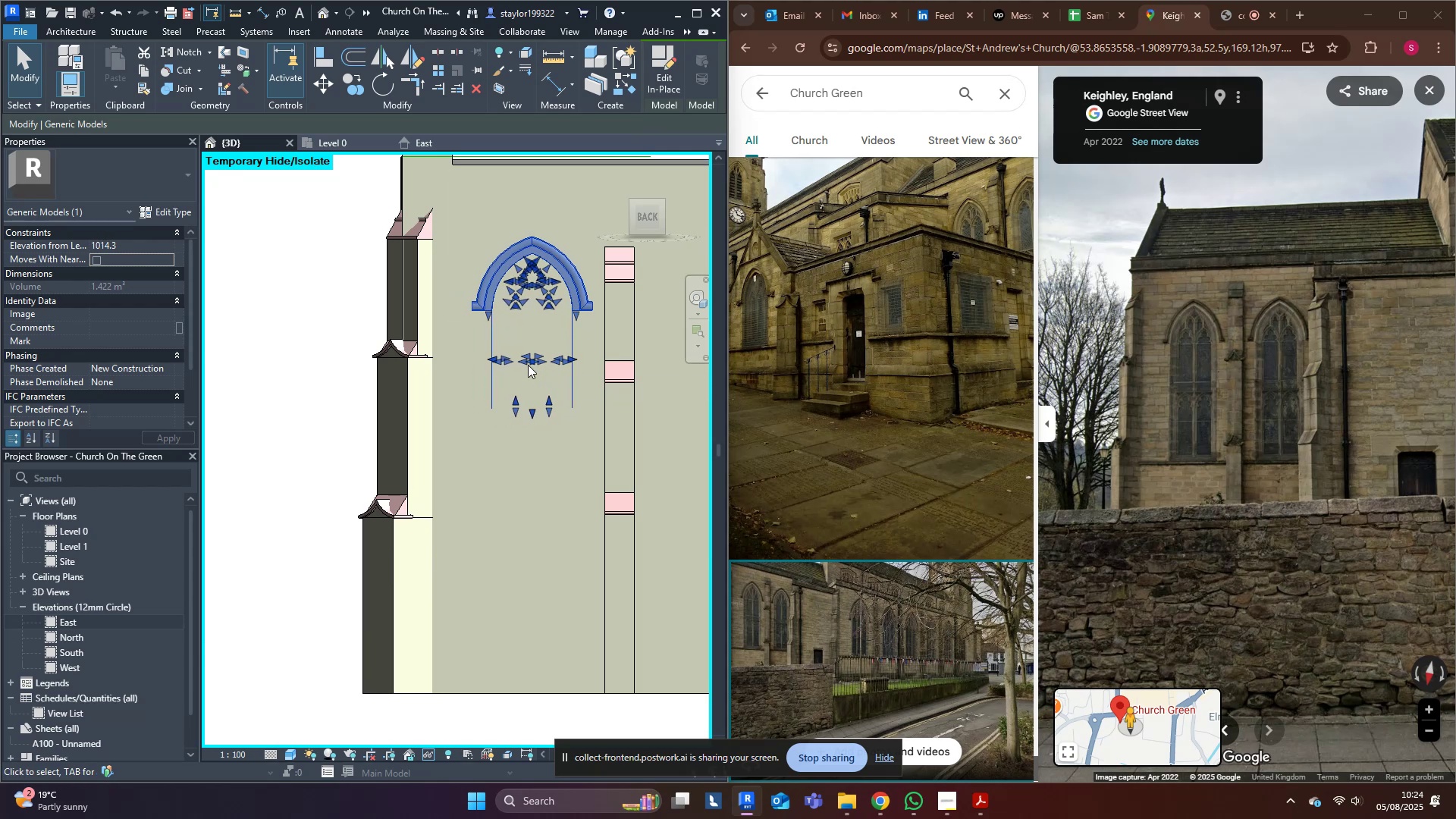 
key(ArrowRight)
 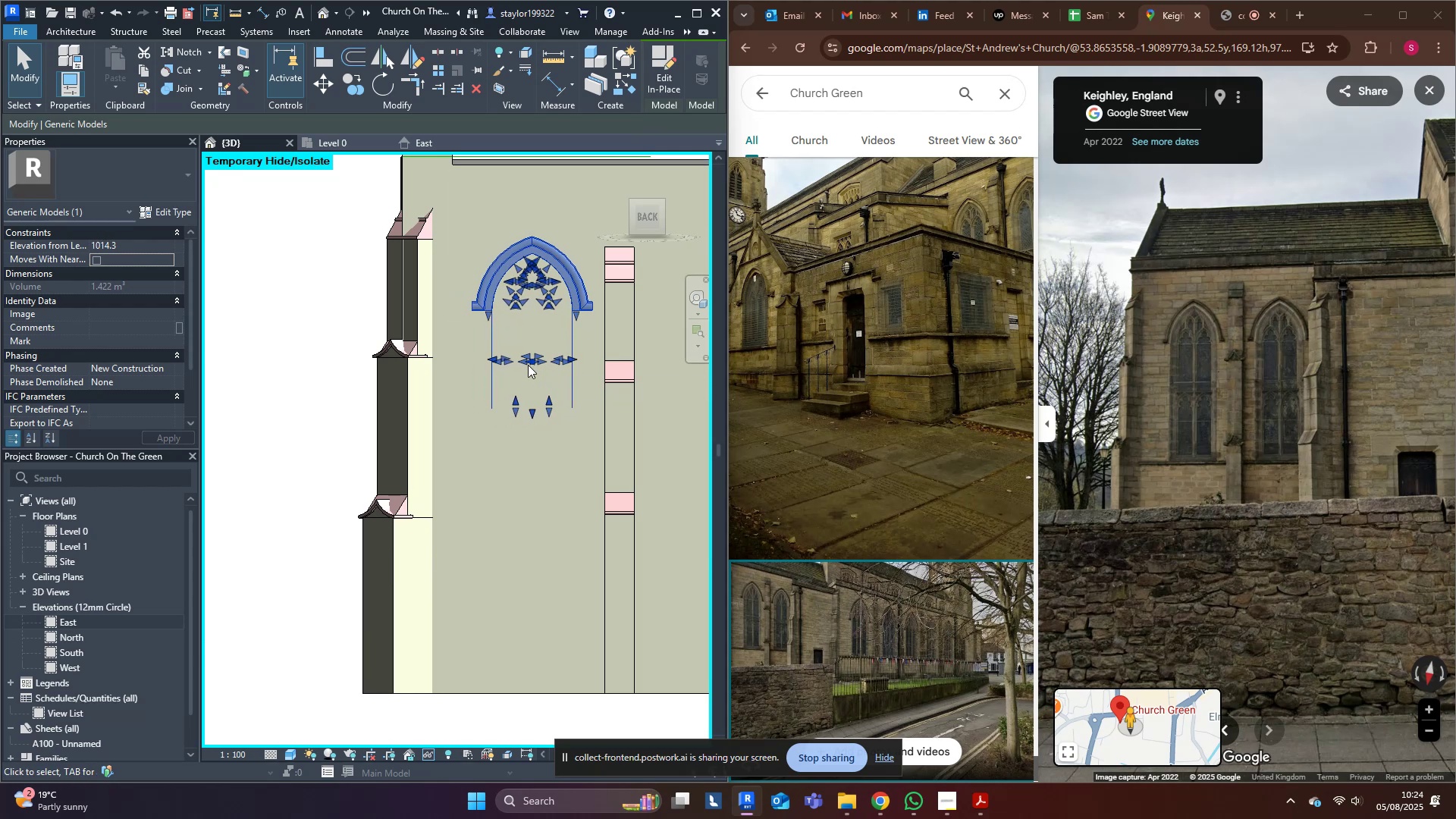 
key(ArrowRight)
 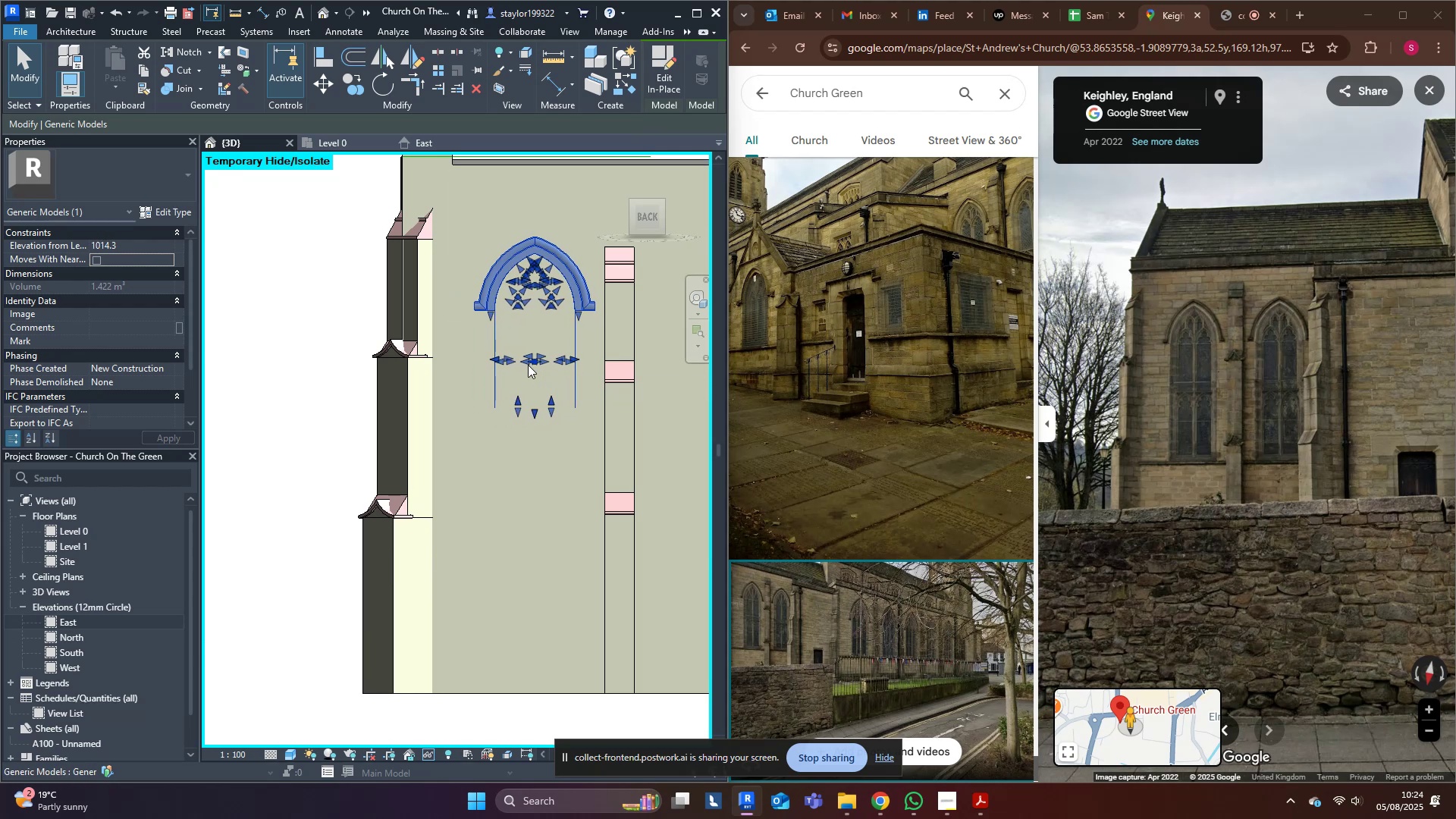 
key(ArrowRight)
 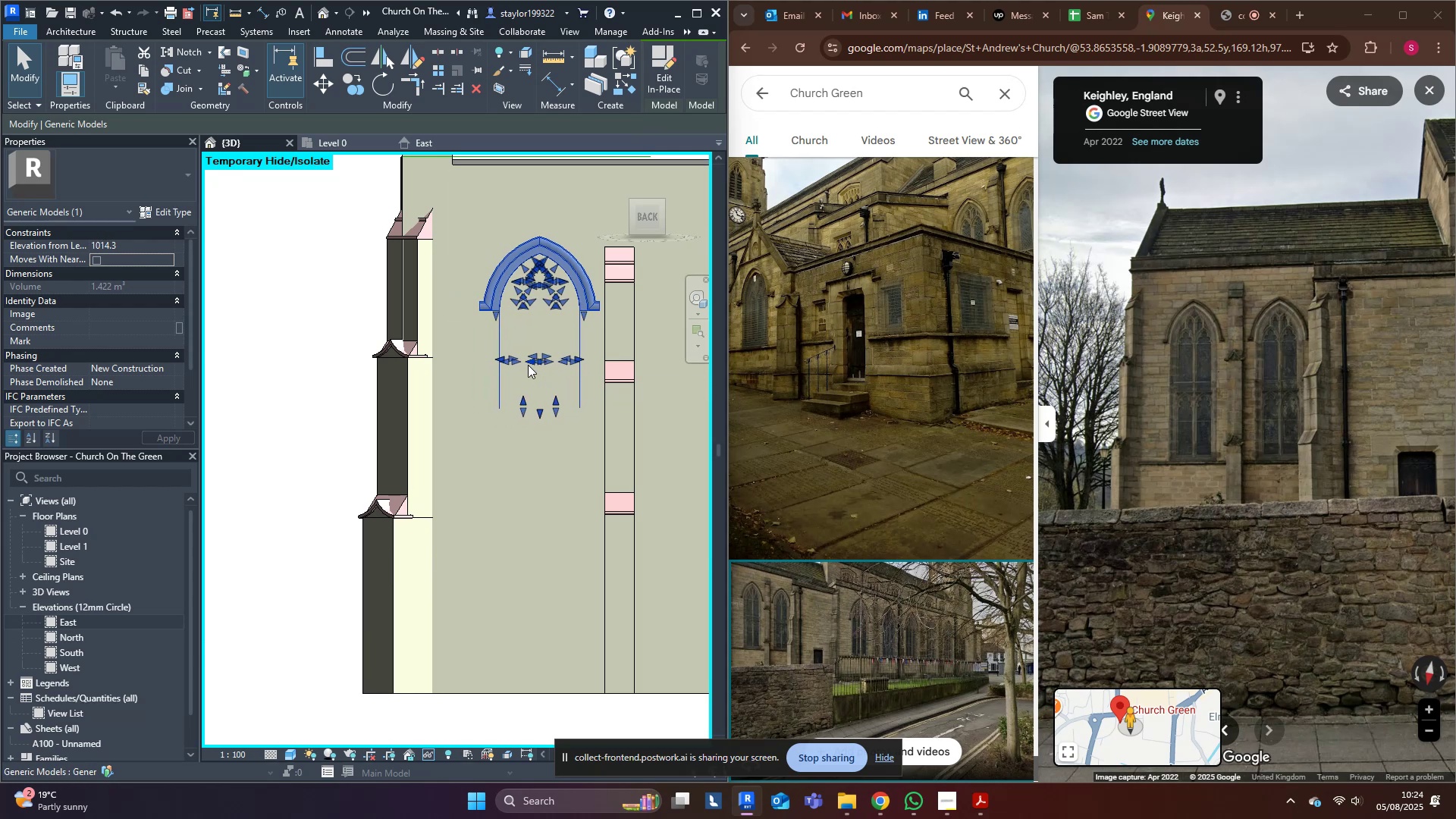 
key(ArrowLeft)
 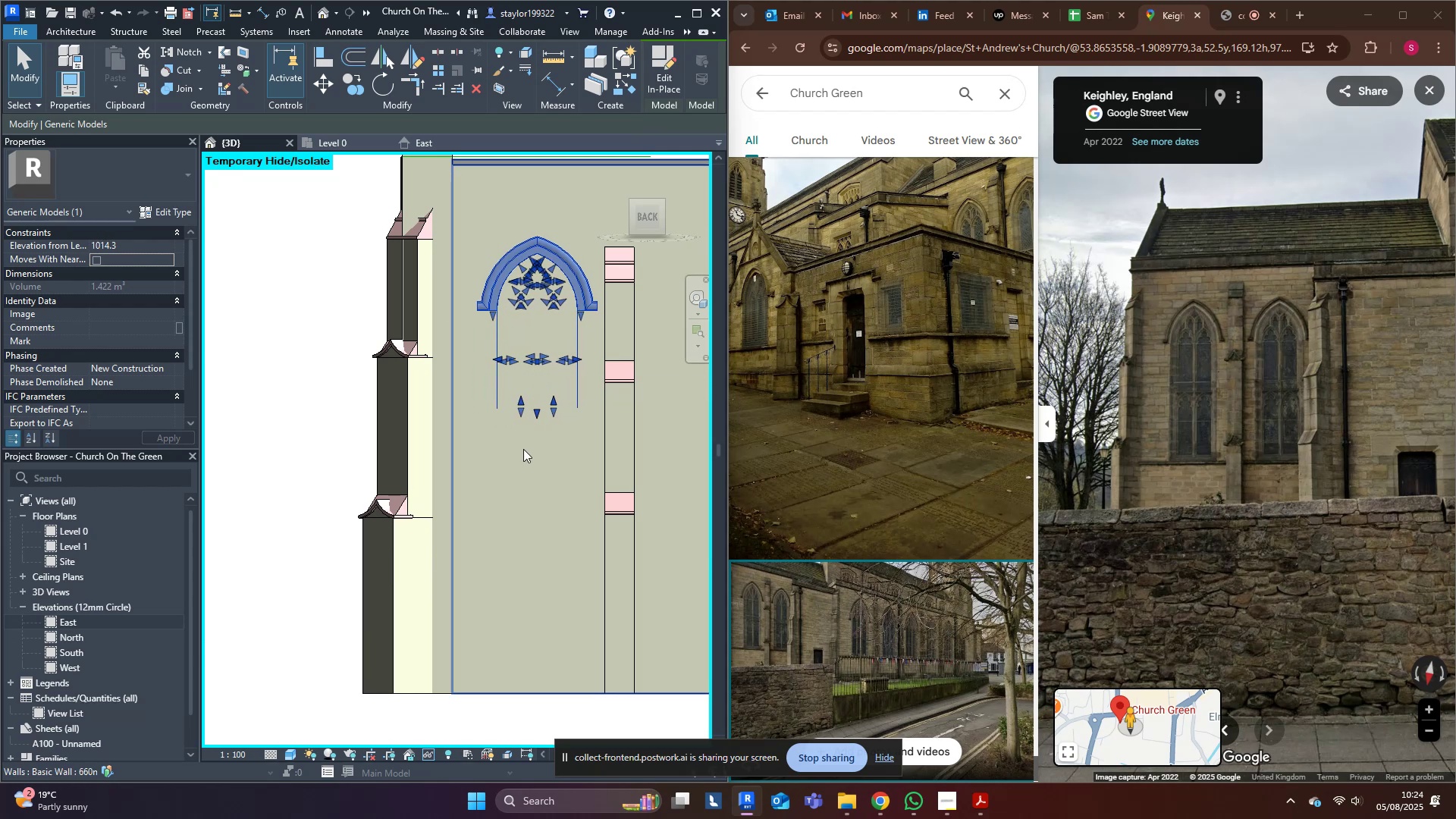 
scroll: coordinate [303, 441], scroll_direction: down, amount: 4.0
 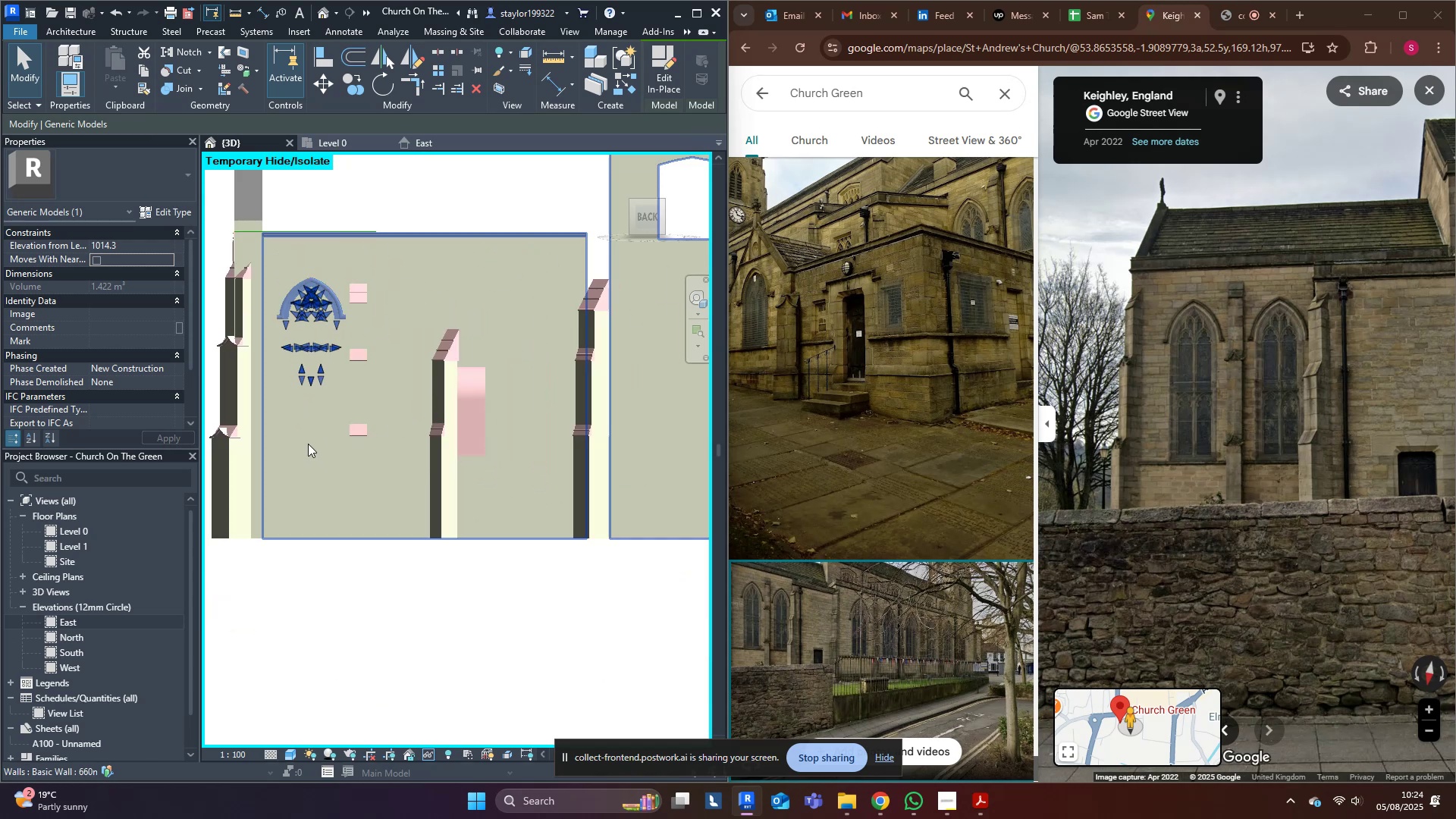 
hold_key(key=ShiftLeft, duration=0.46)
 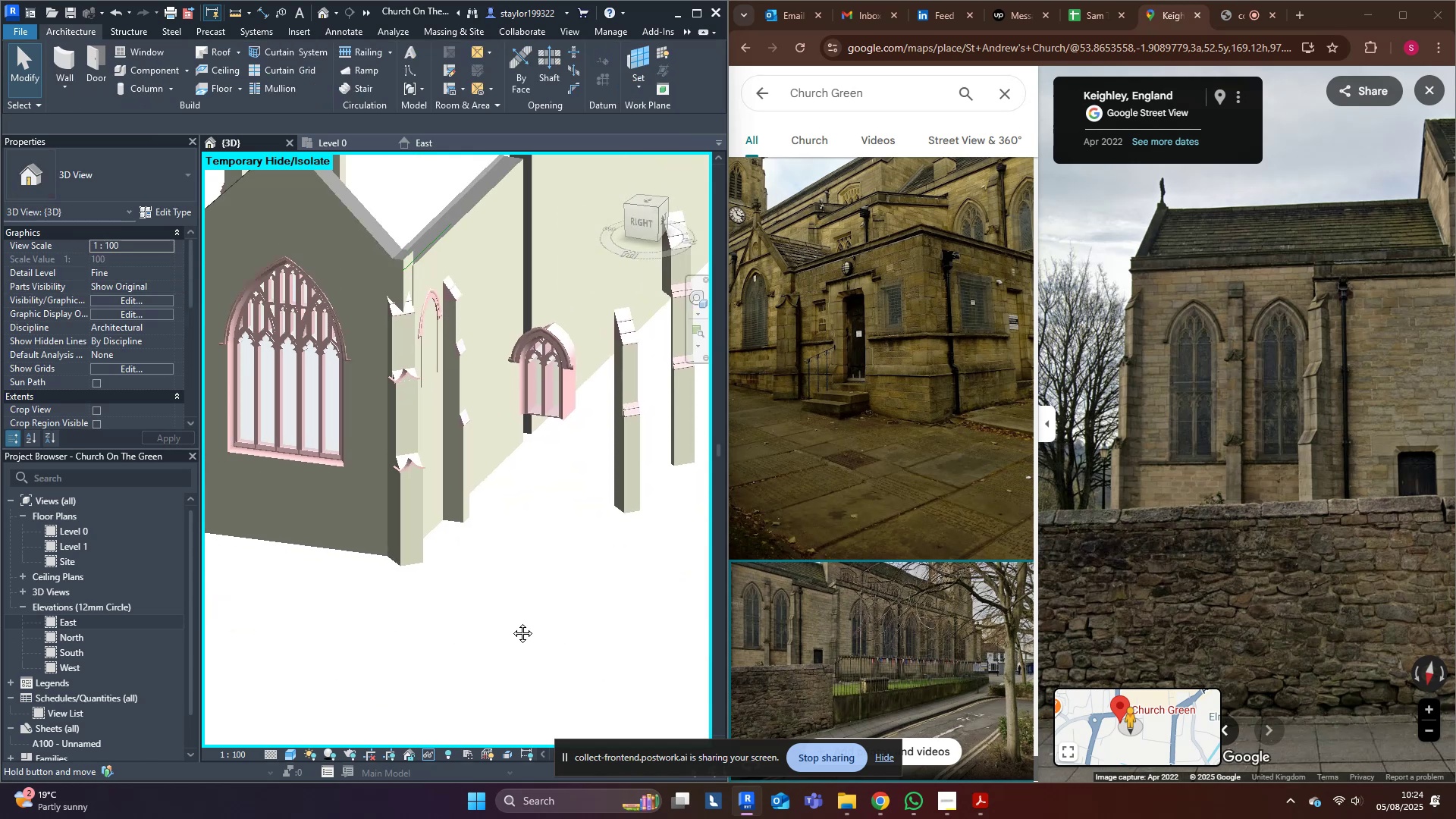 
type(hr)
 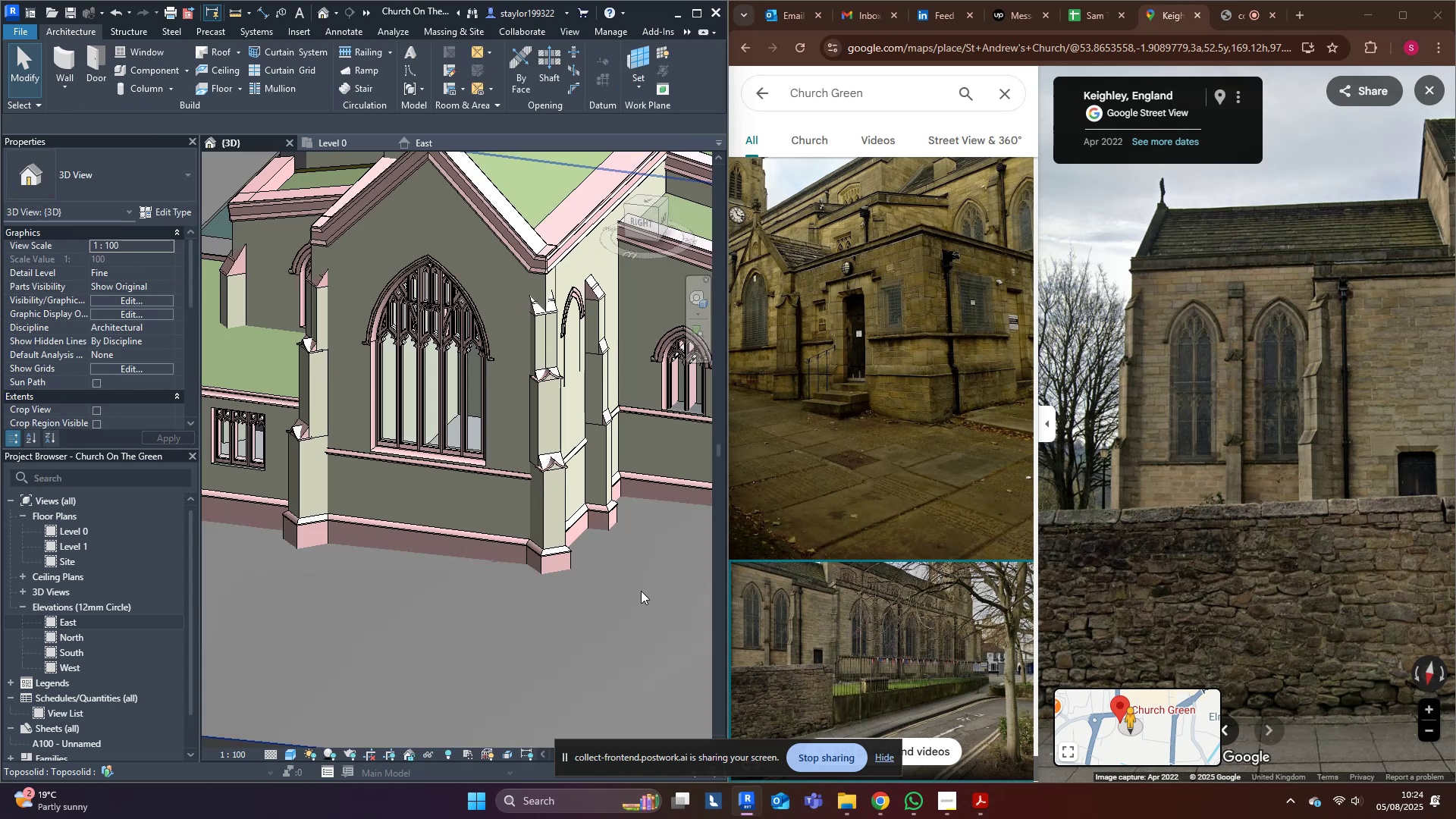 
hold_key(key=ShiftLeft, duration=0.64)
 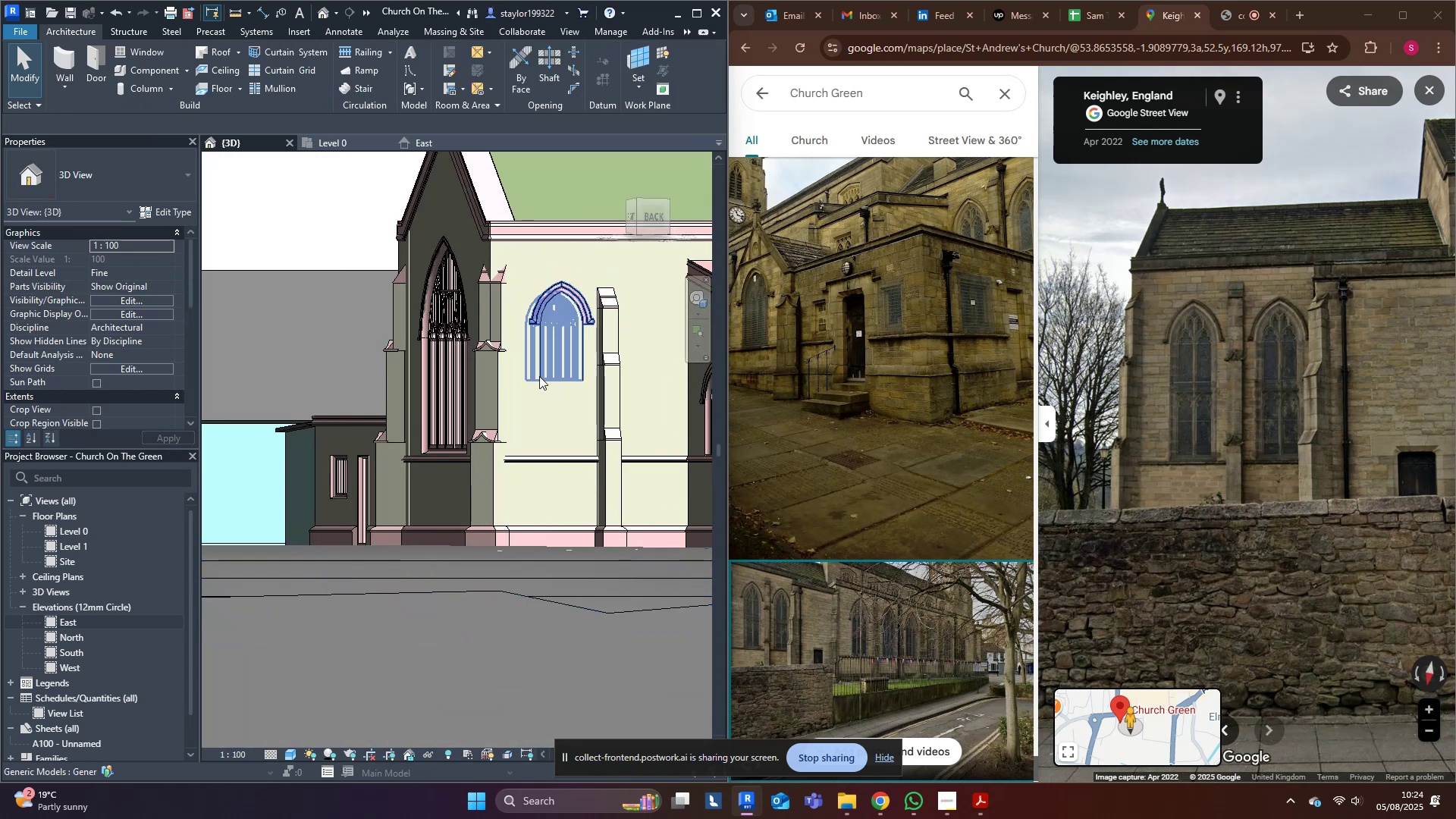 
left_click([538, 375])
 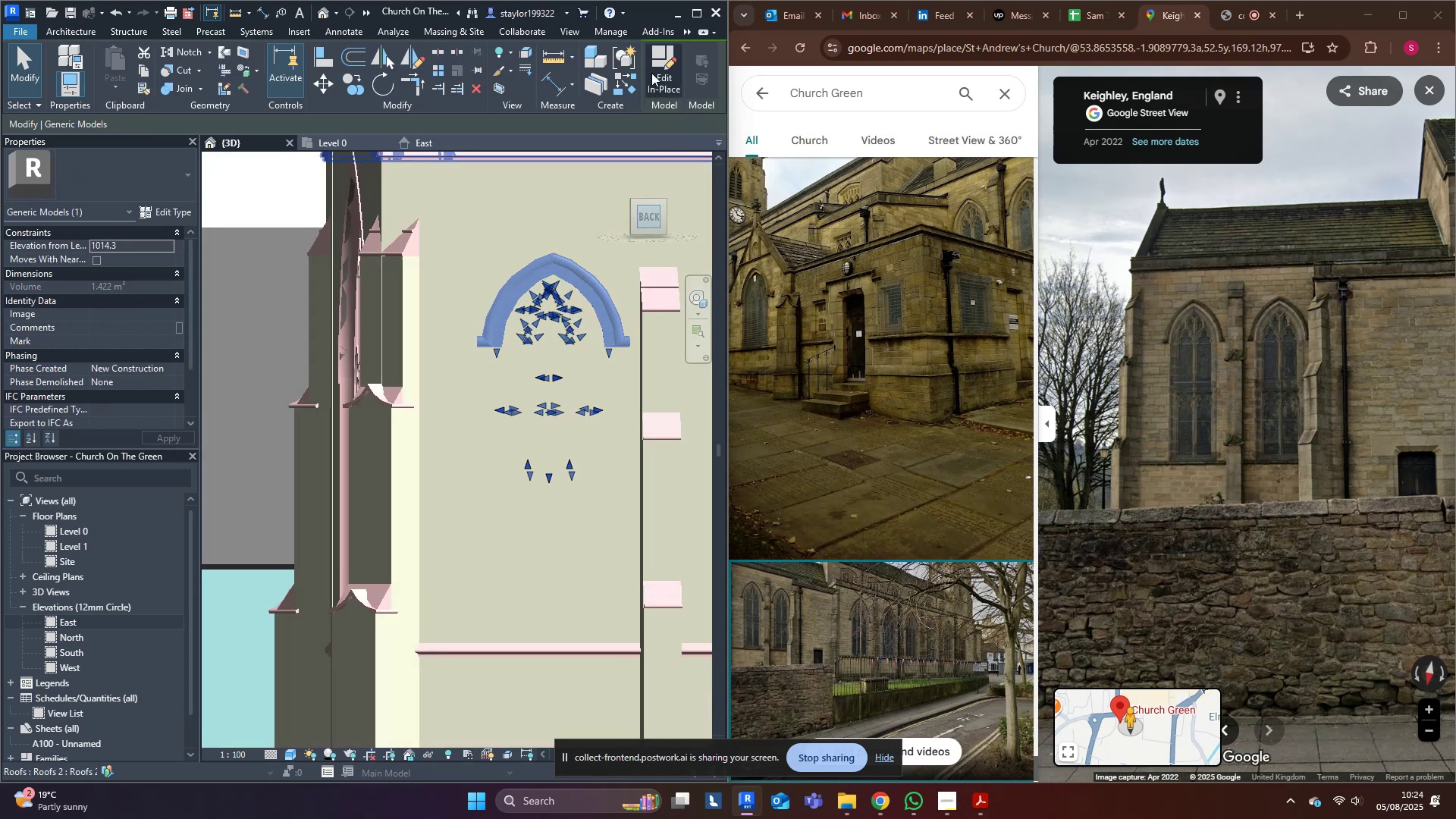 
scroll: coordinate [515, 435], scroll_direction: down, amount: 5.0
 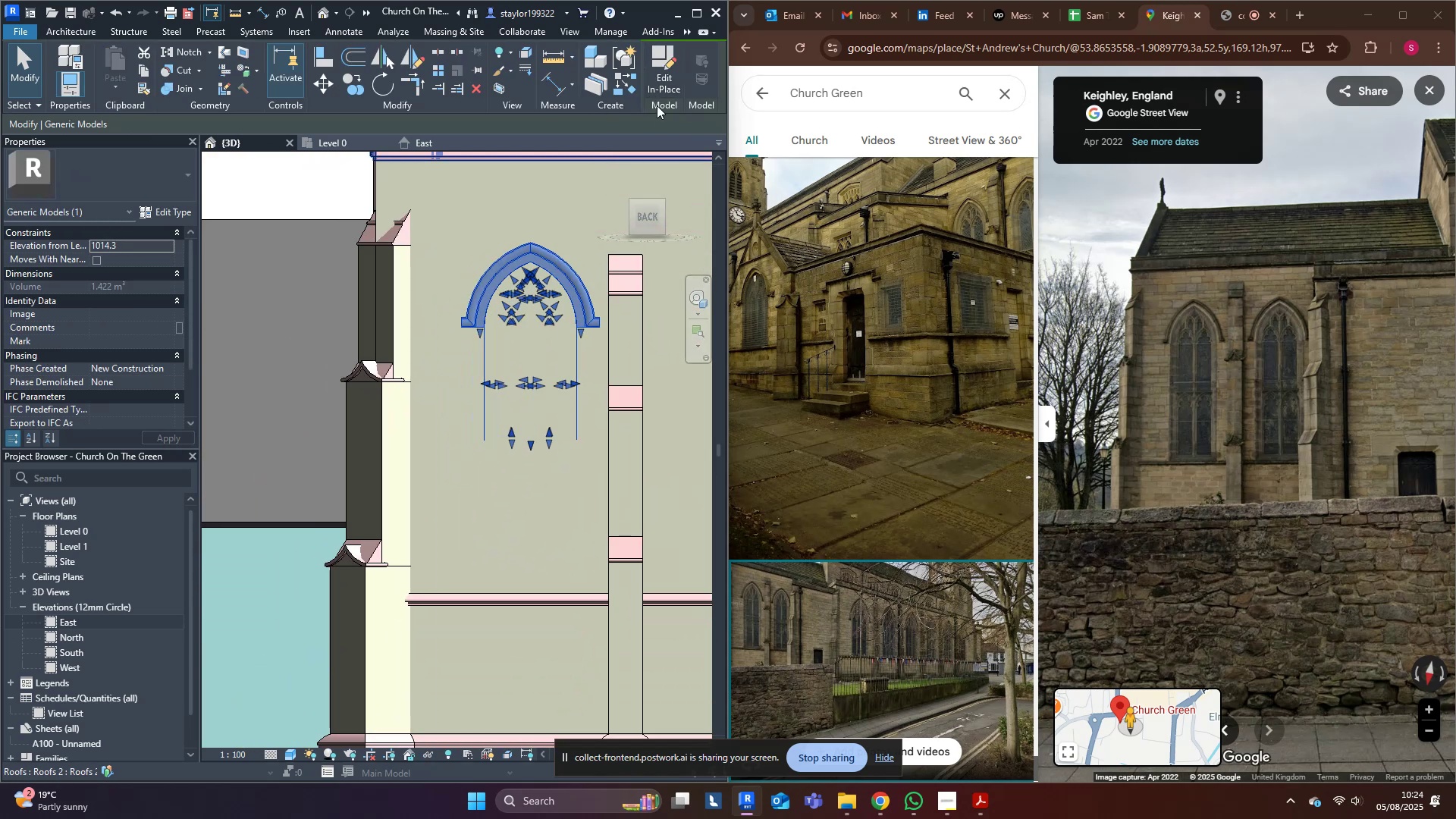 
left_click([667, 63])
 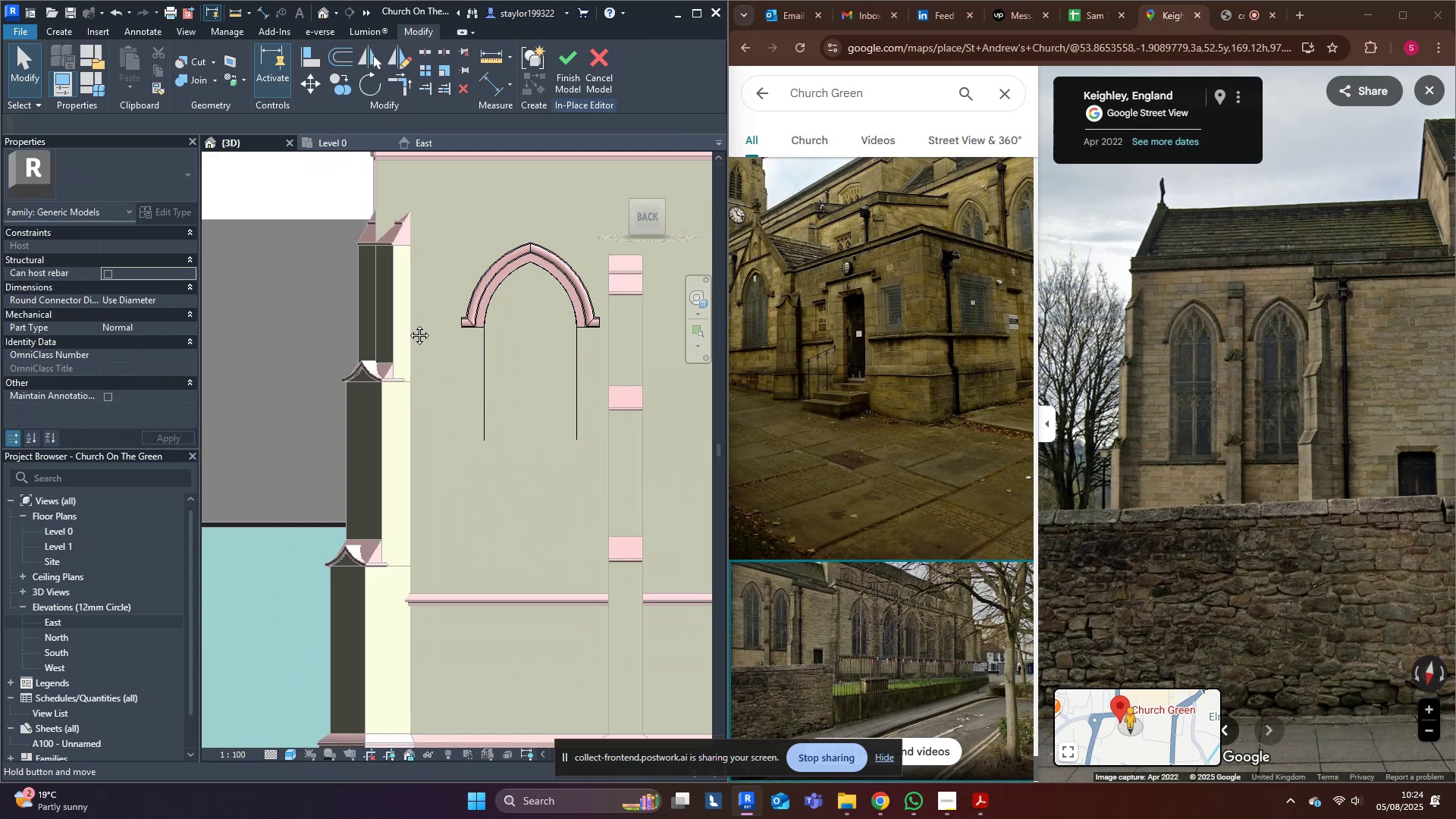 
type(wf)
 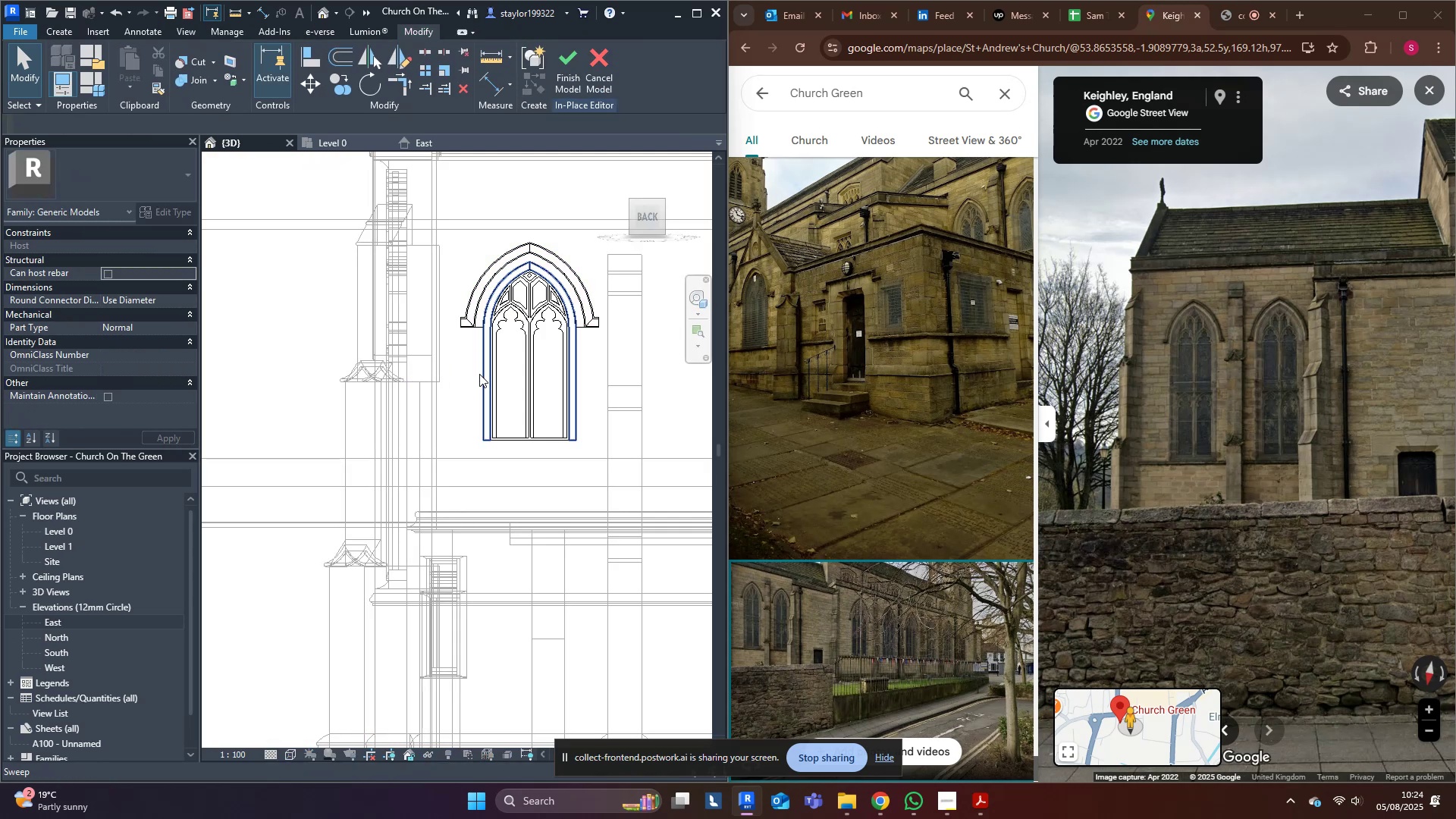 
left_click([479, 374])
 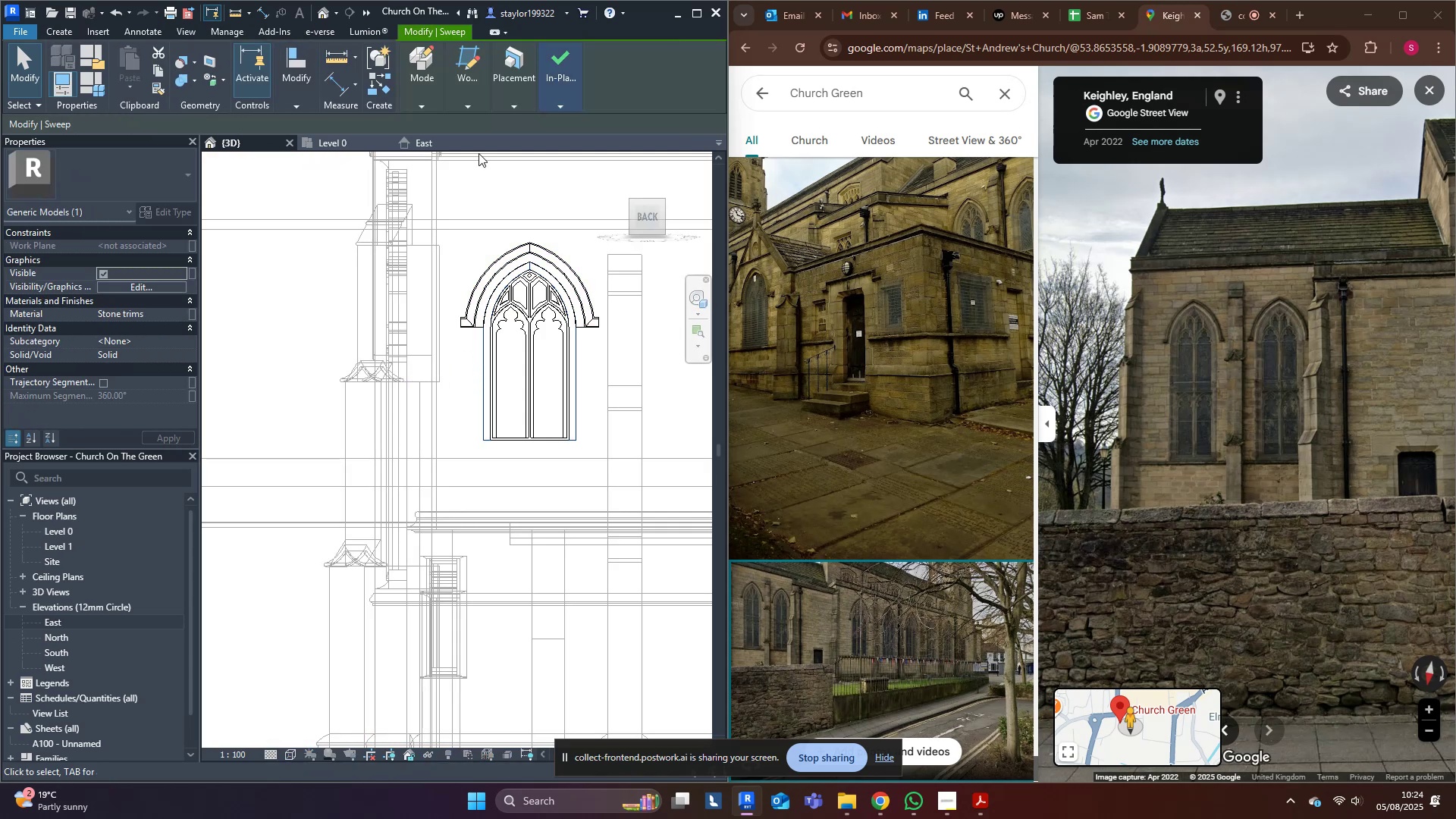 
type(sd)
 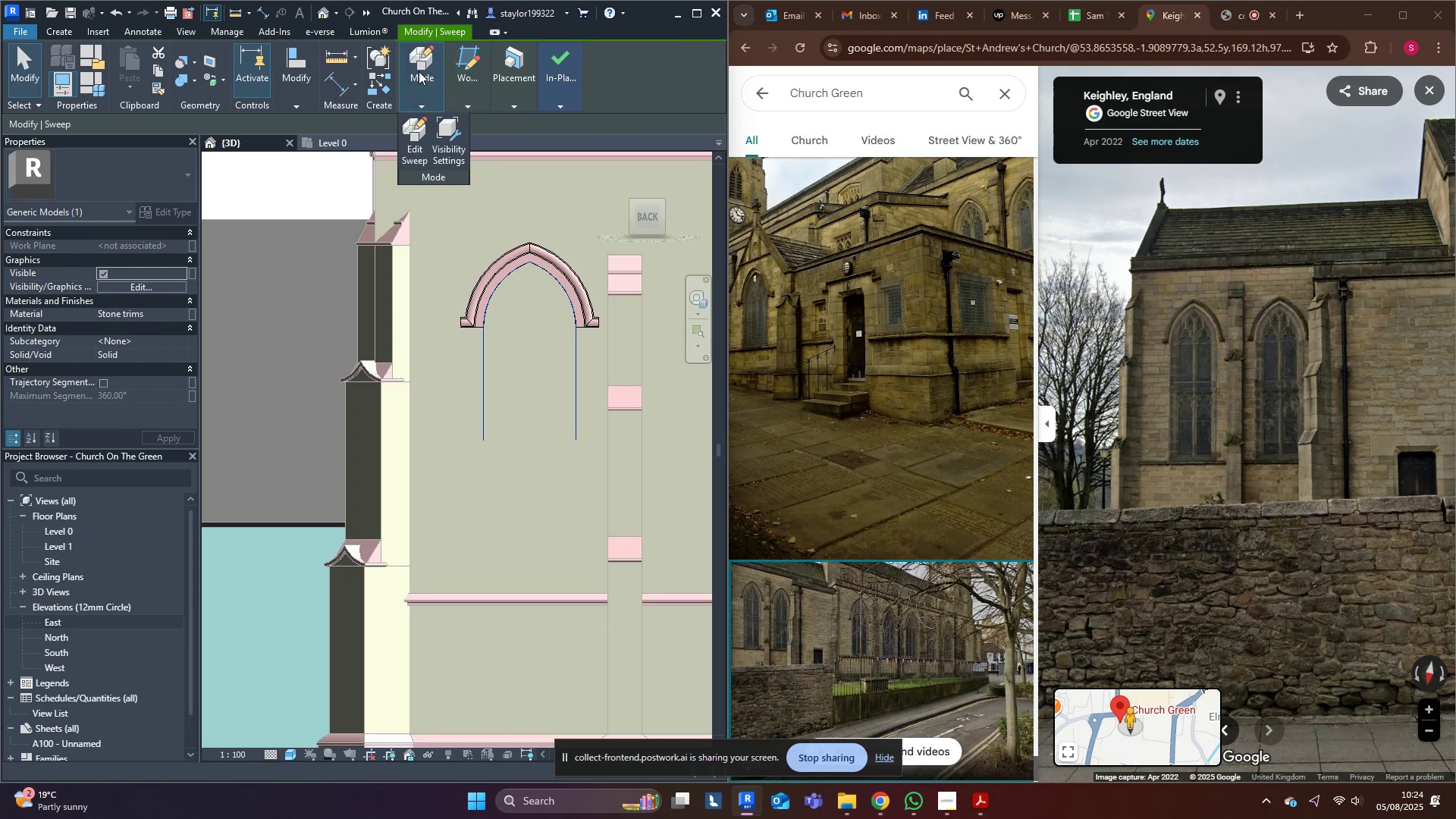 
left_click([418, 139])
 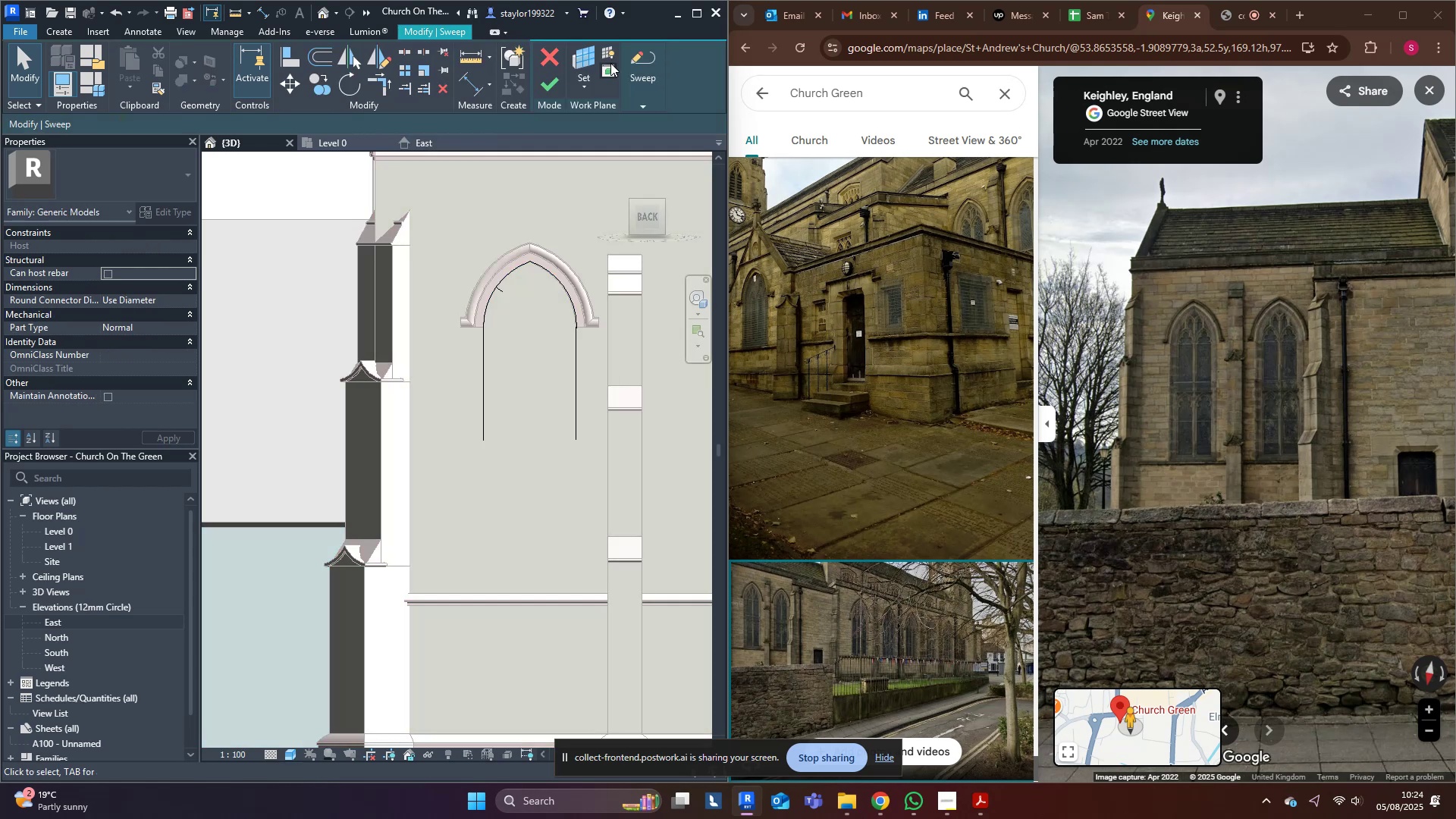 
left_click([642, 54])
 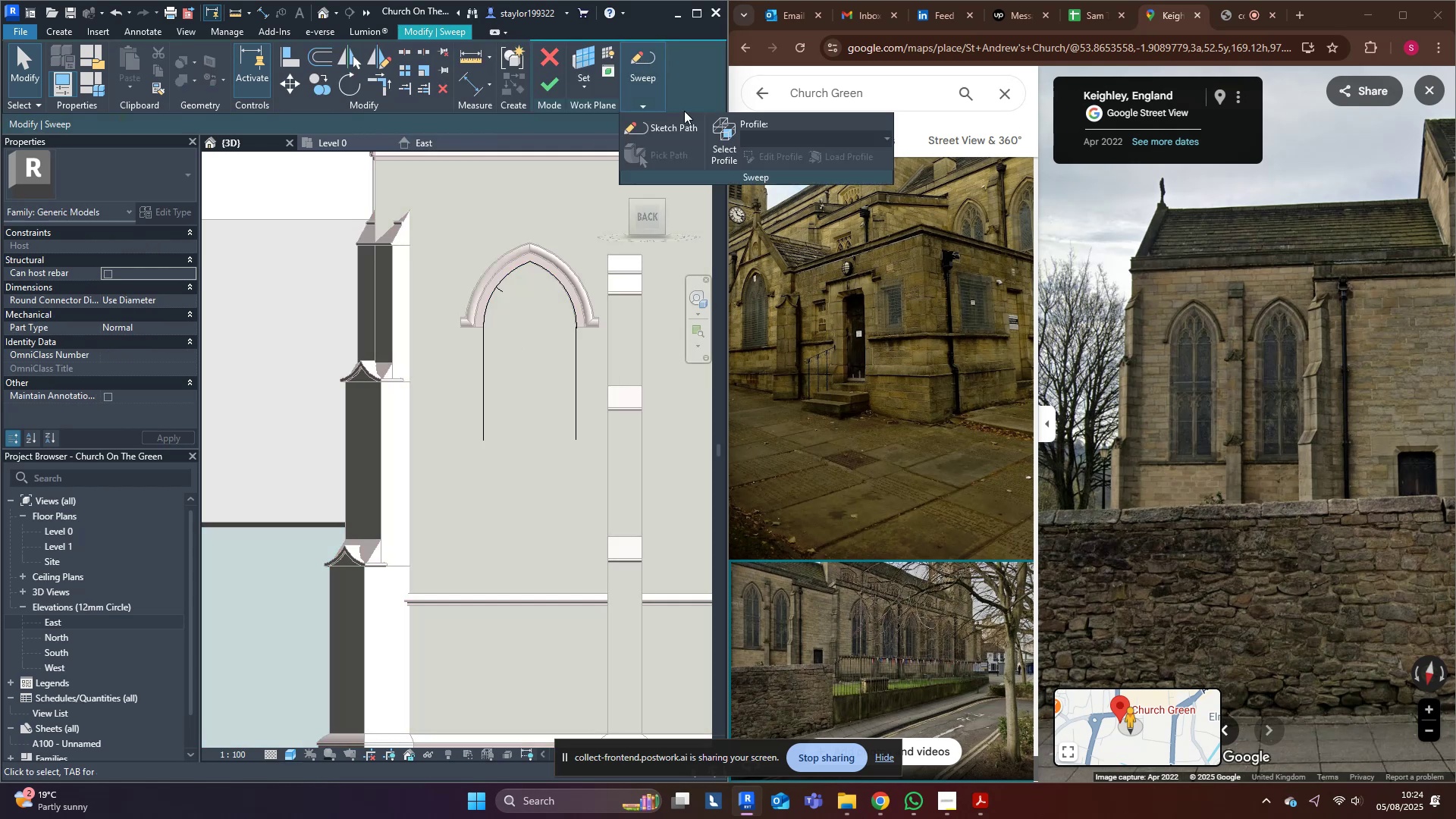 
left_click([673, 133])
 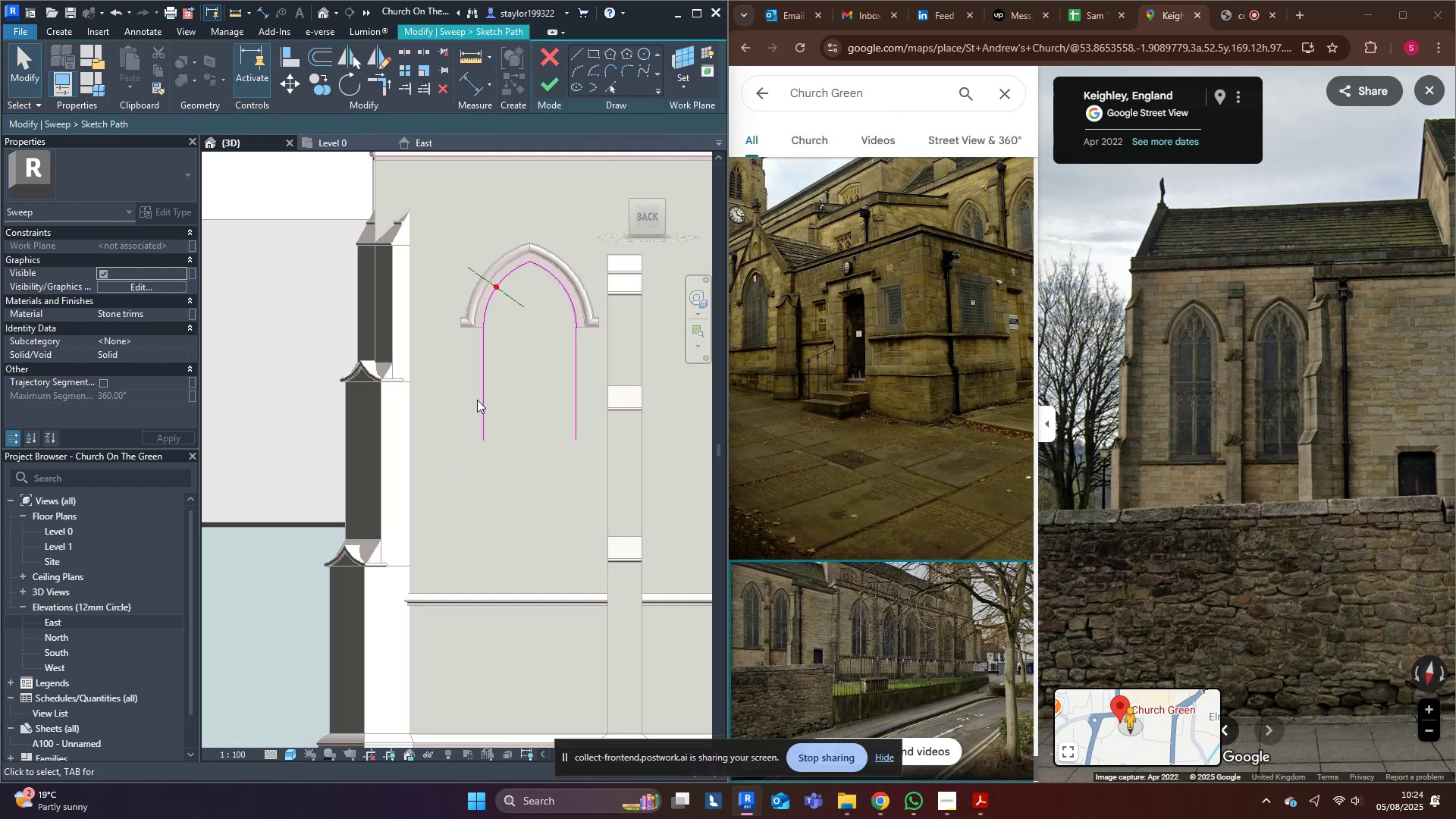 
double_click([482, 401])
 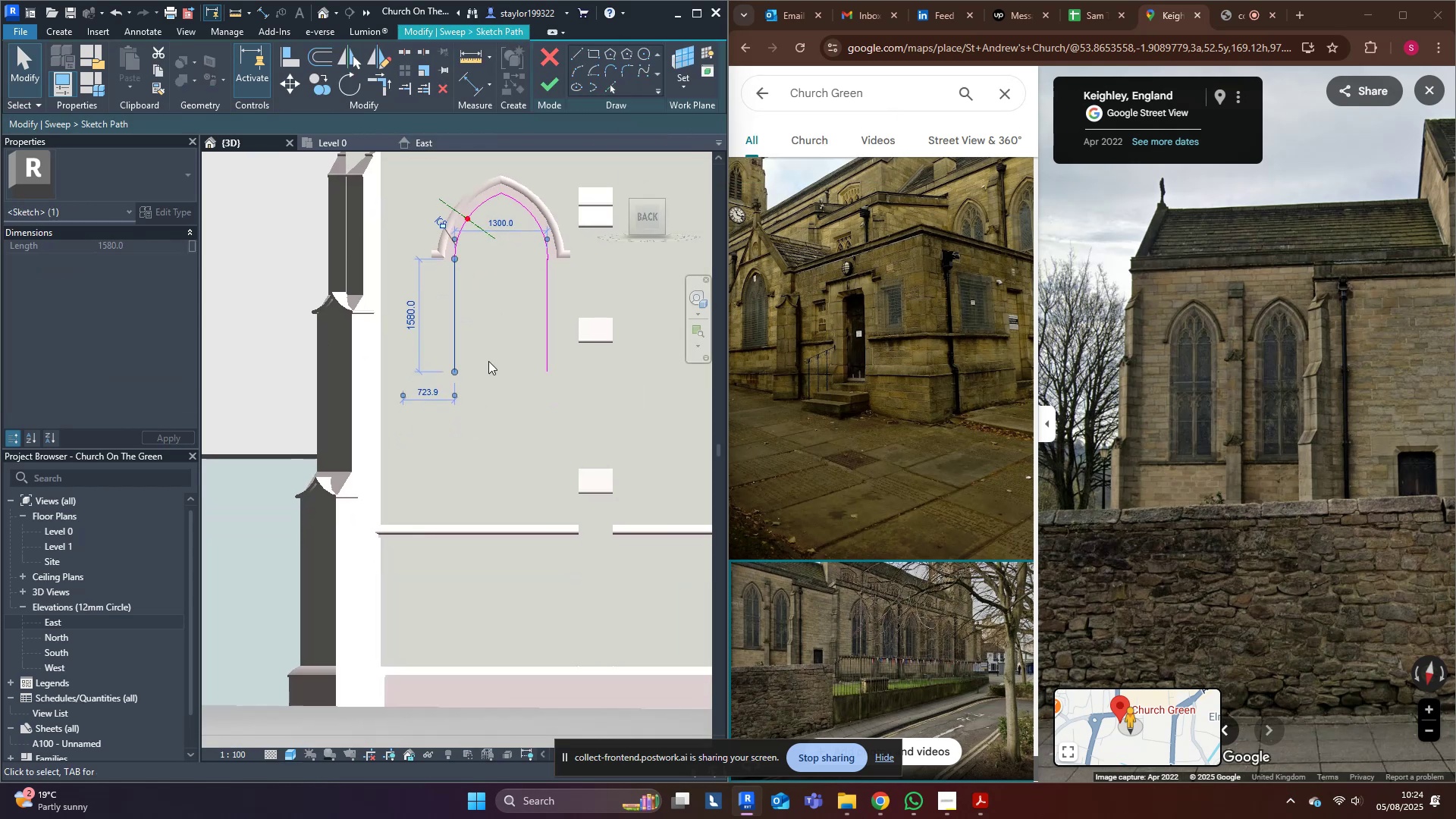 
scroll: coordinate [482, 378], scroll_direction: up, amount: 2.0
 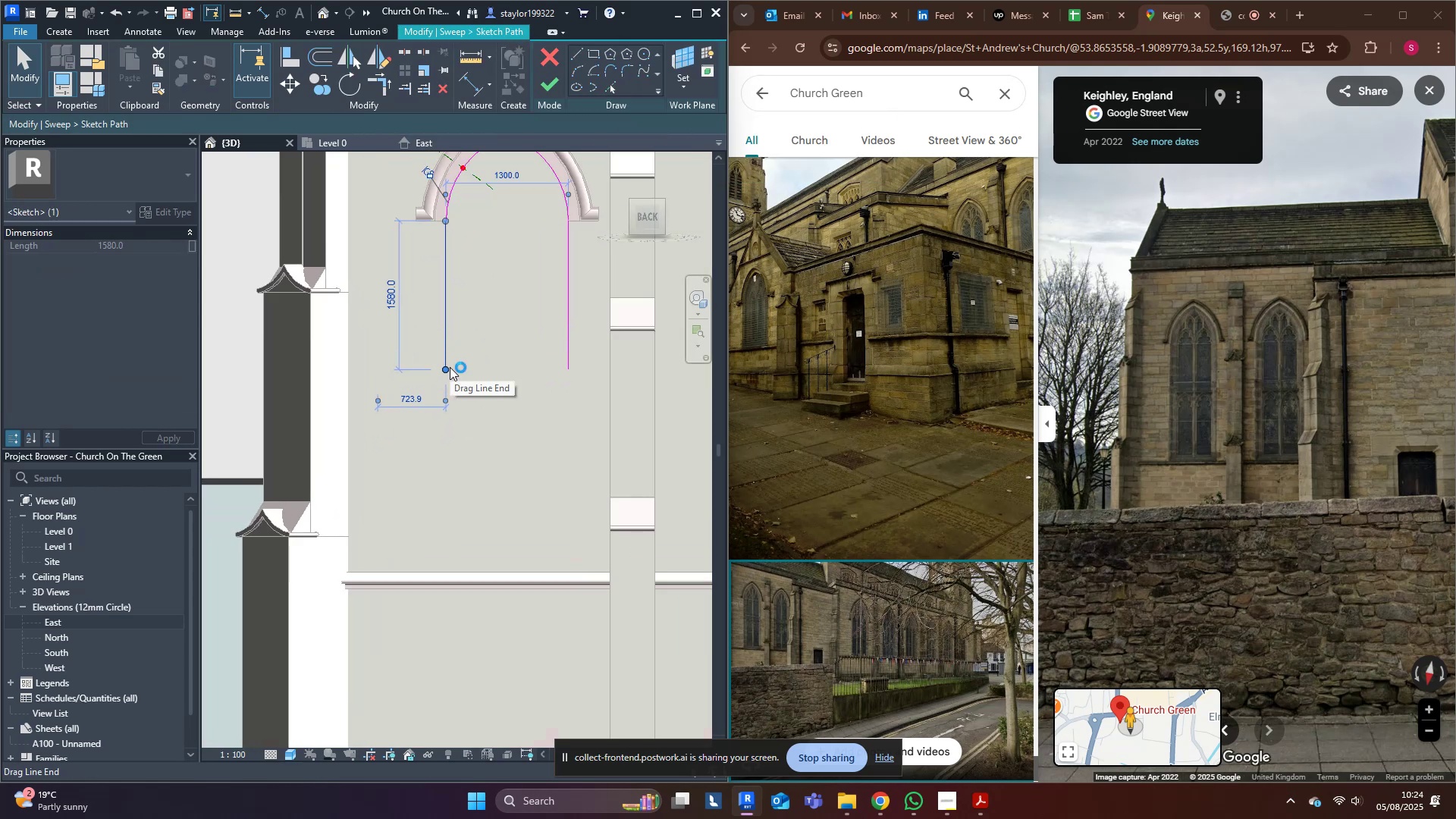 
hold_key(key=ShiftLeft, duration=1.24)
 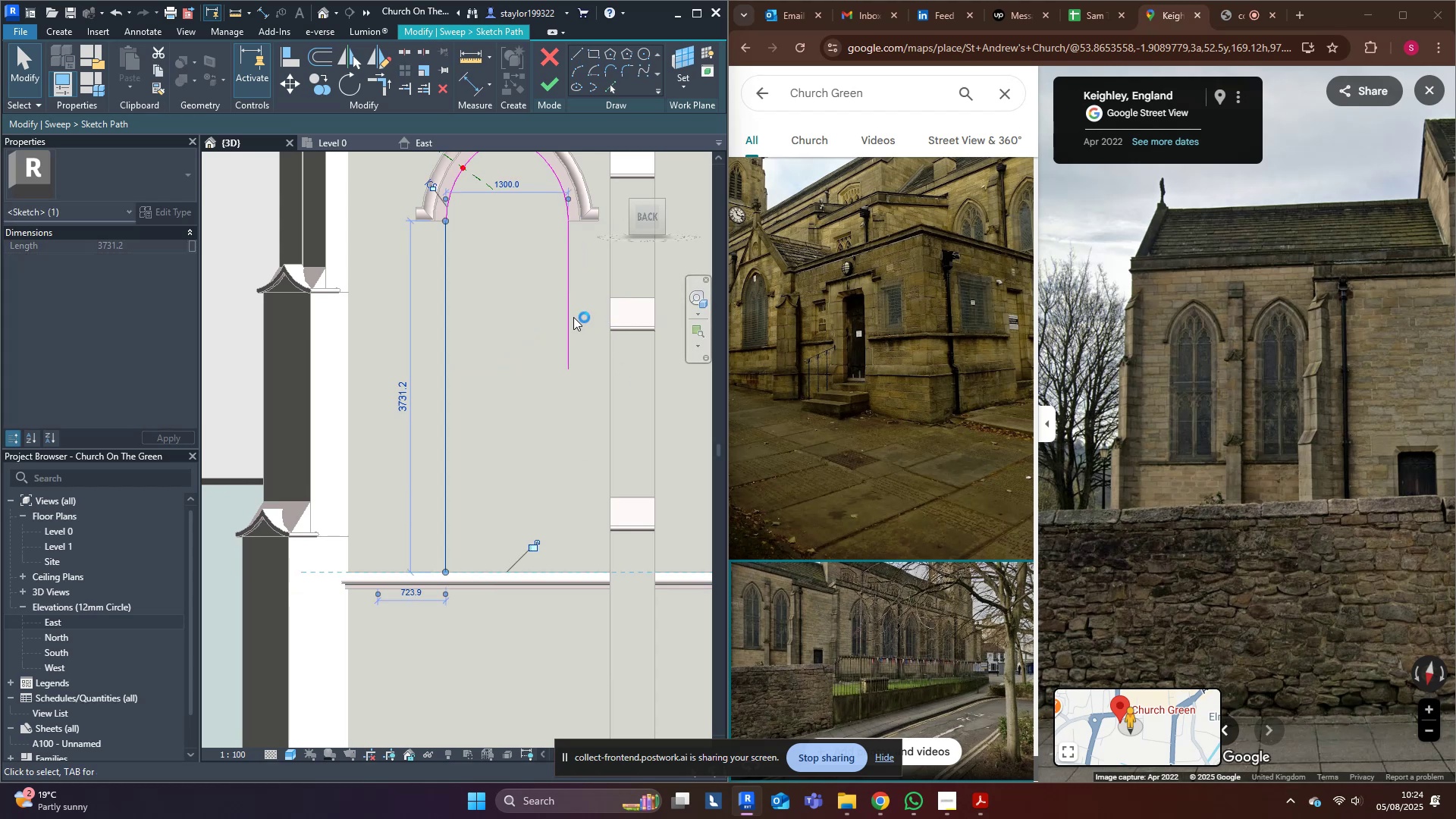 
left_click([564, 316])
 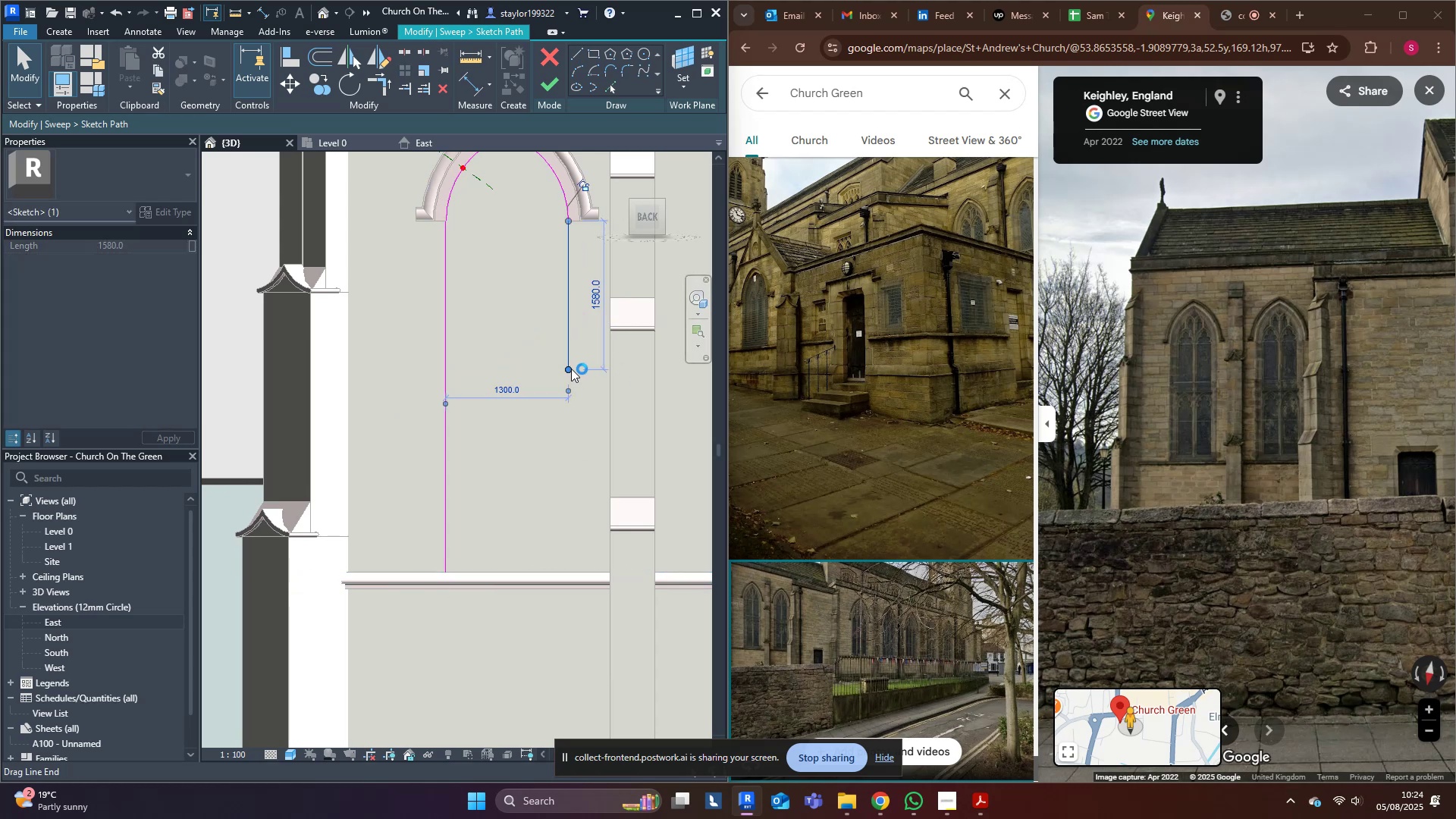 
hold_key(key=ShiftLeft, duration=1.21)
 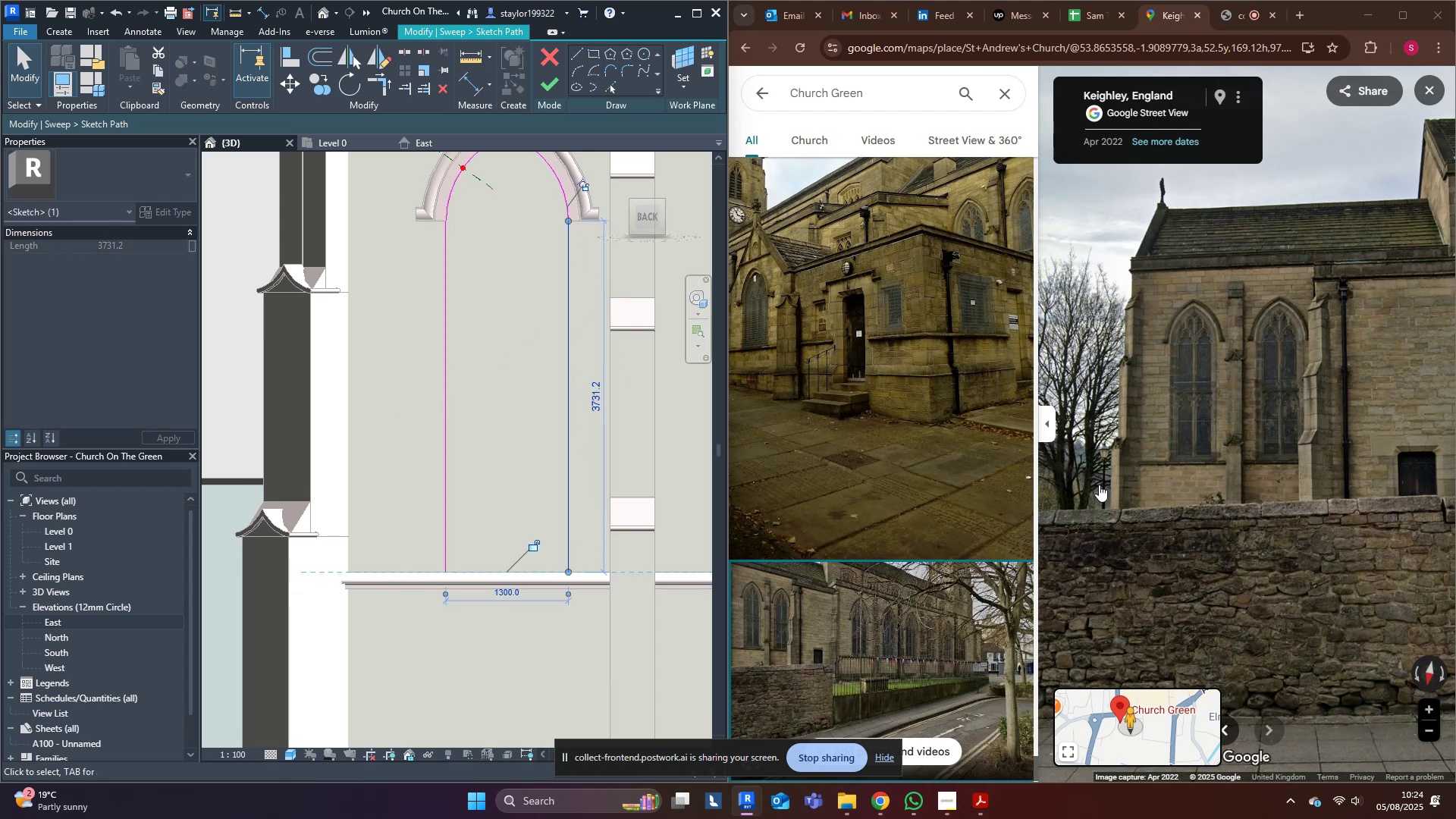 
scroll: coordinate [1228, 441], scroll_direction: up, amount: 6.0
 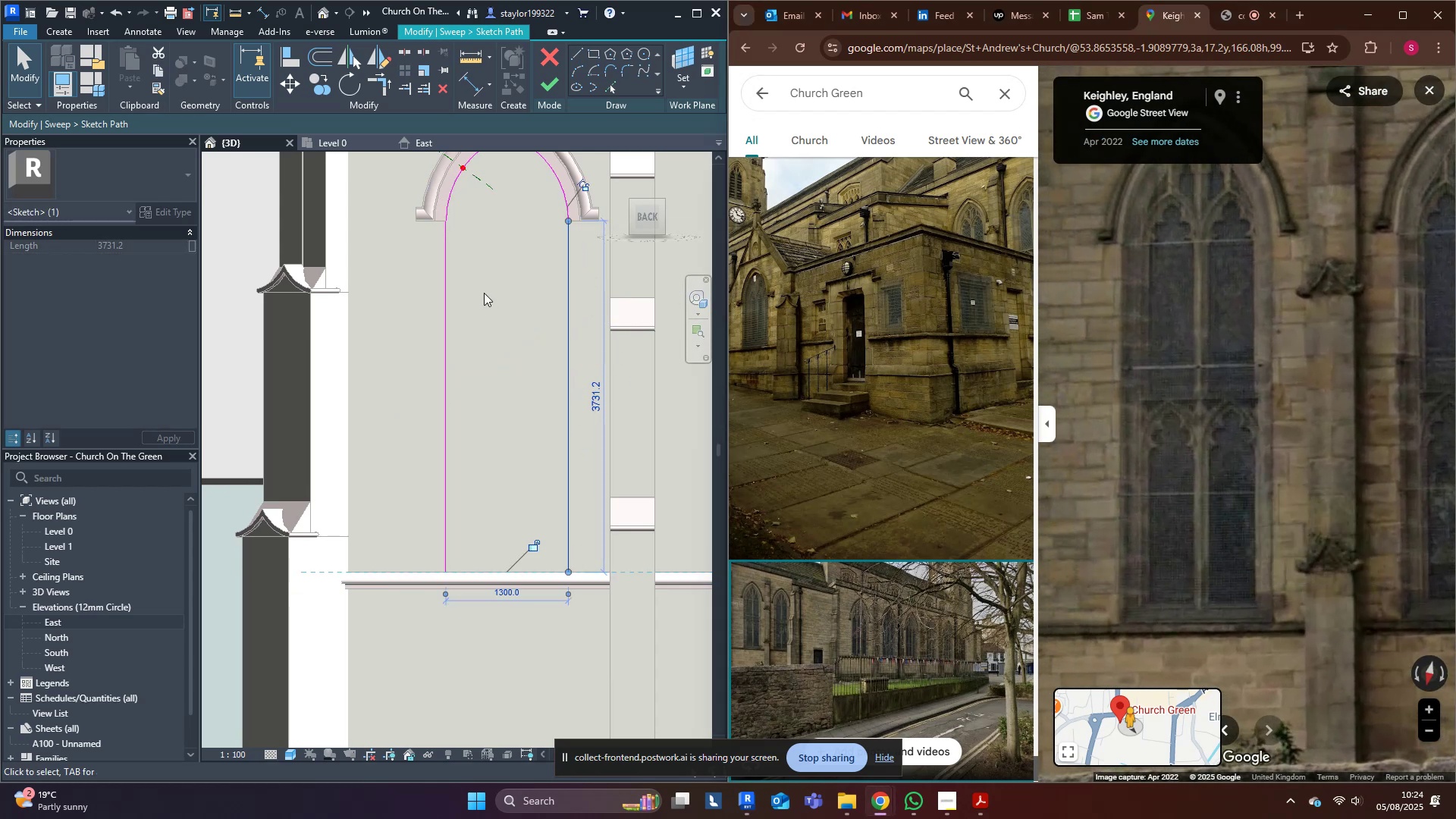 
left_click([554, 90])
 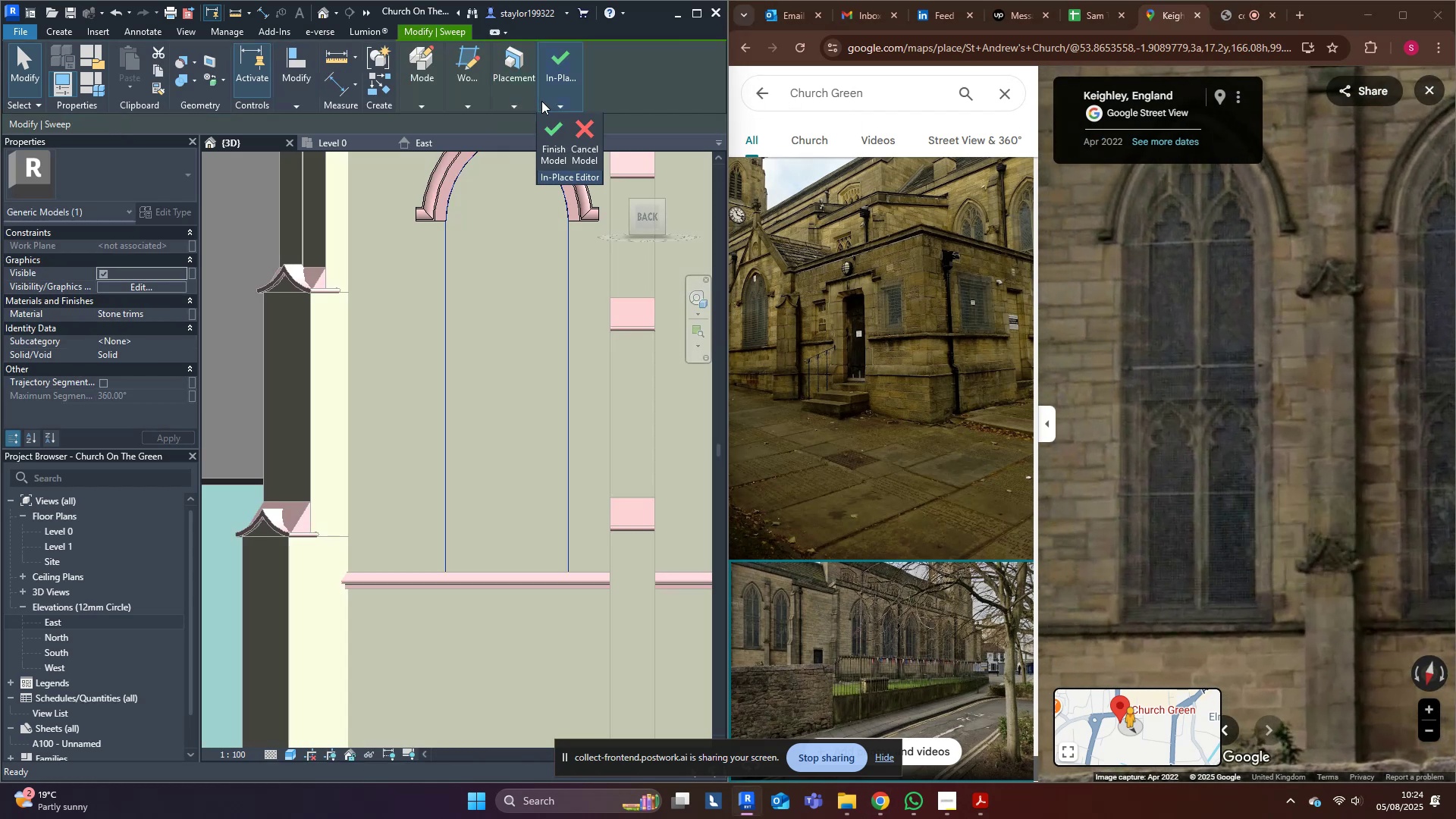 
left_click([562, 122])
 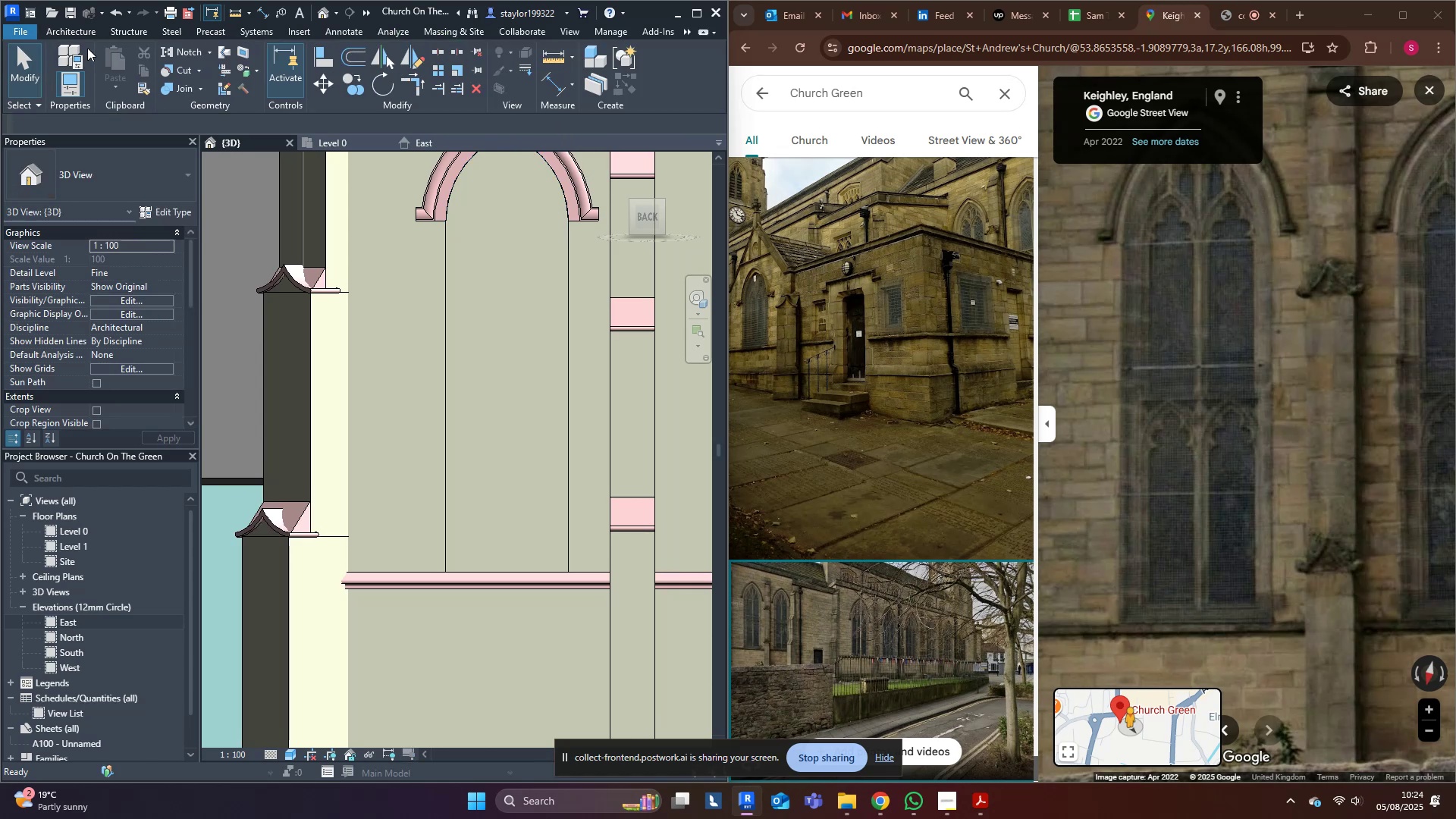 
left_click([79, 35])
 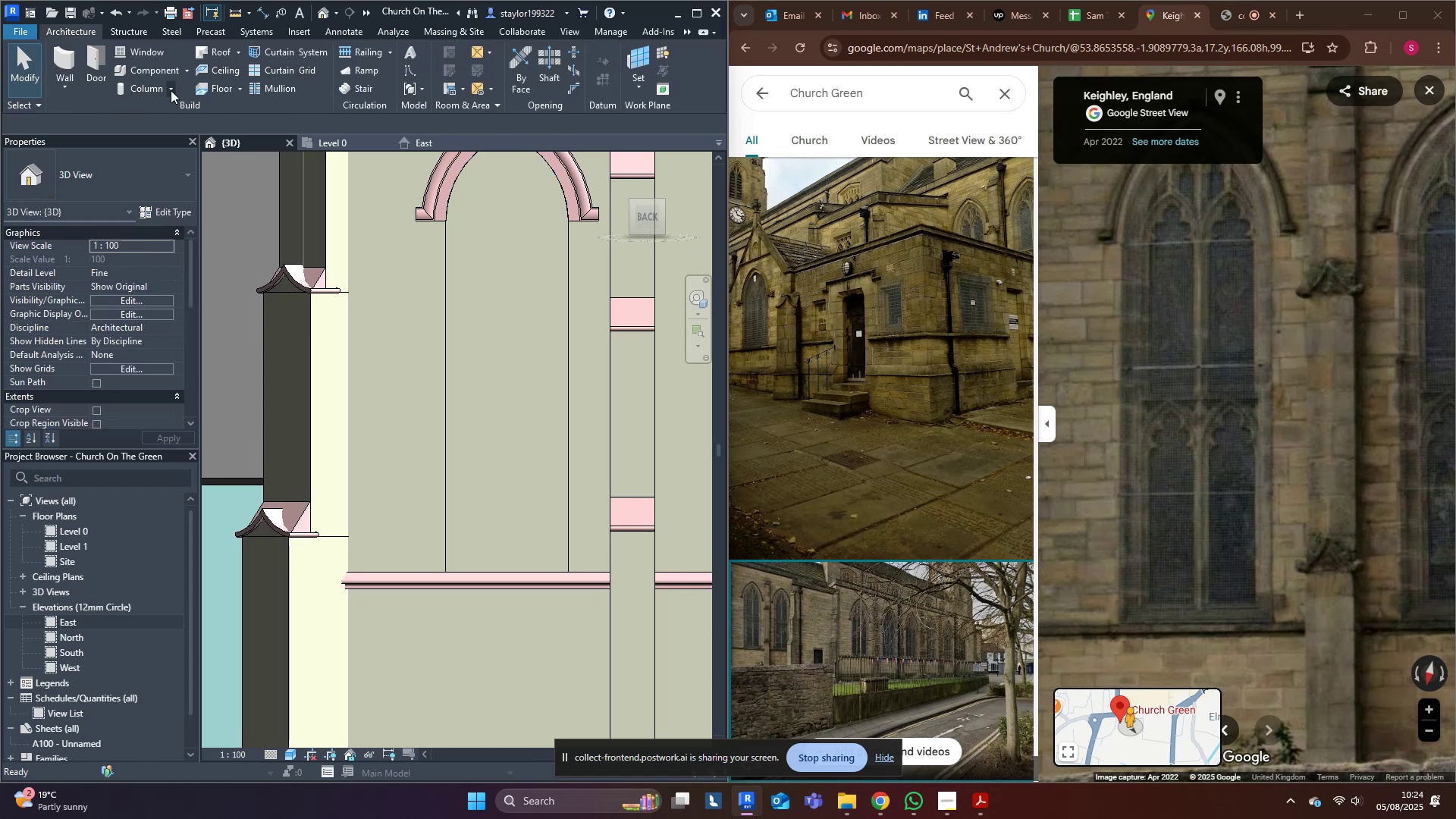 
left_click([191, 72])
 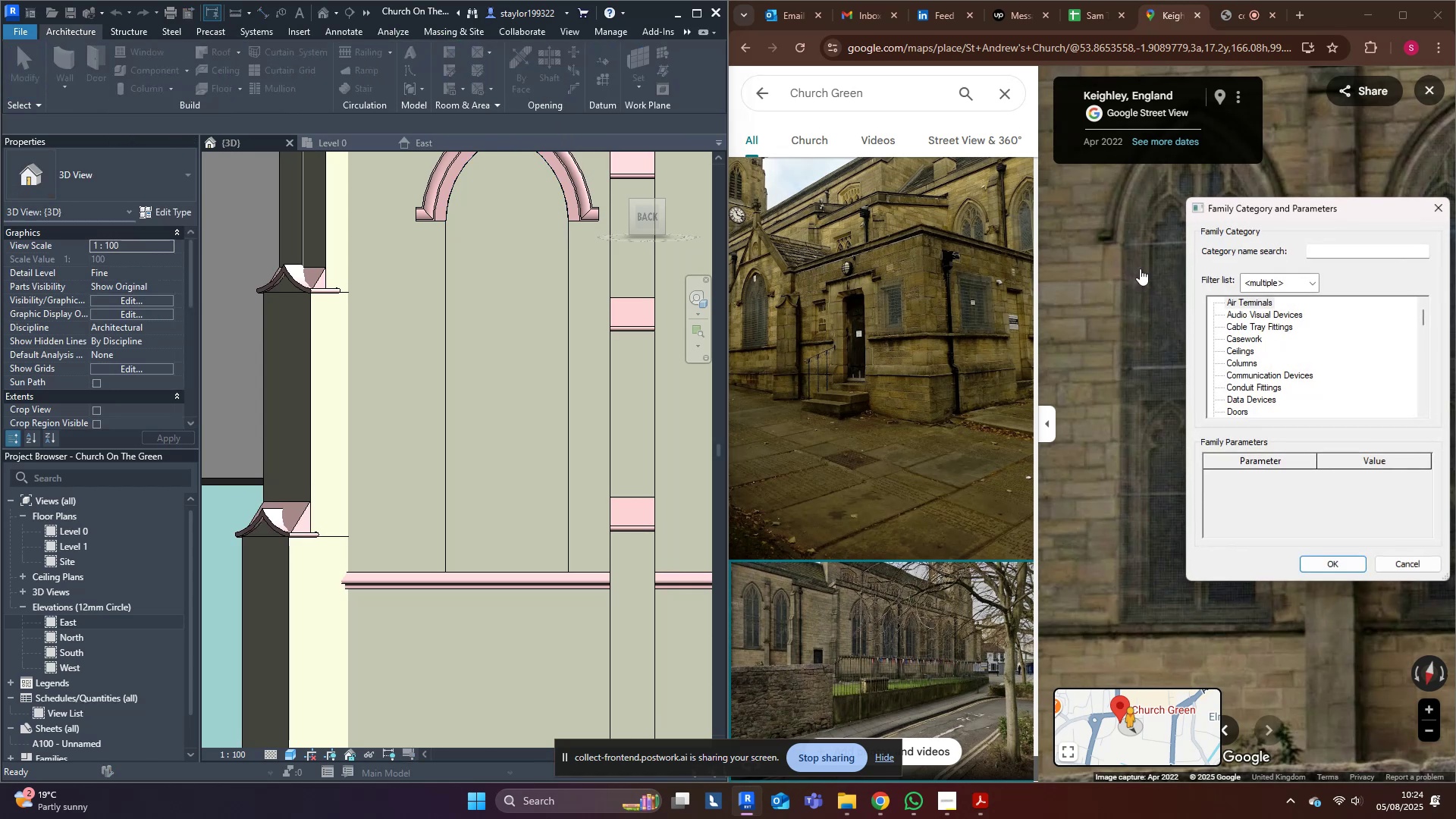 
key(G)
 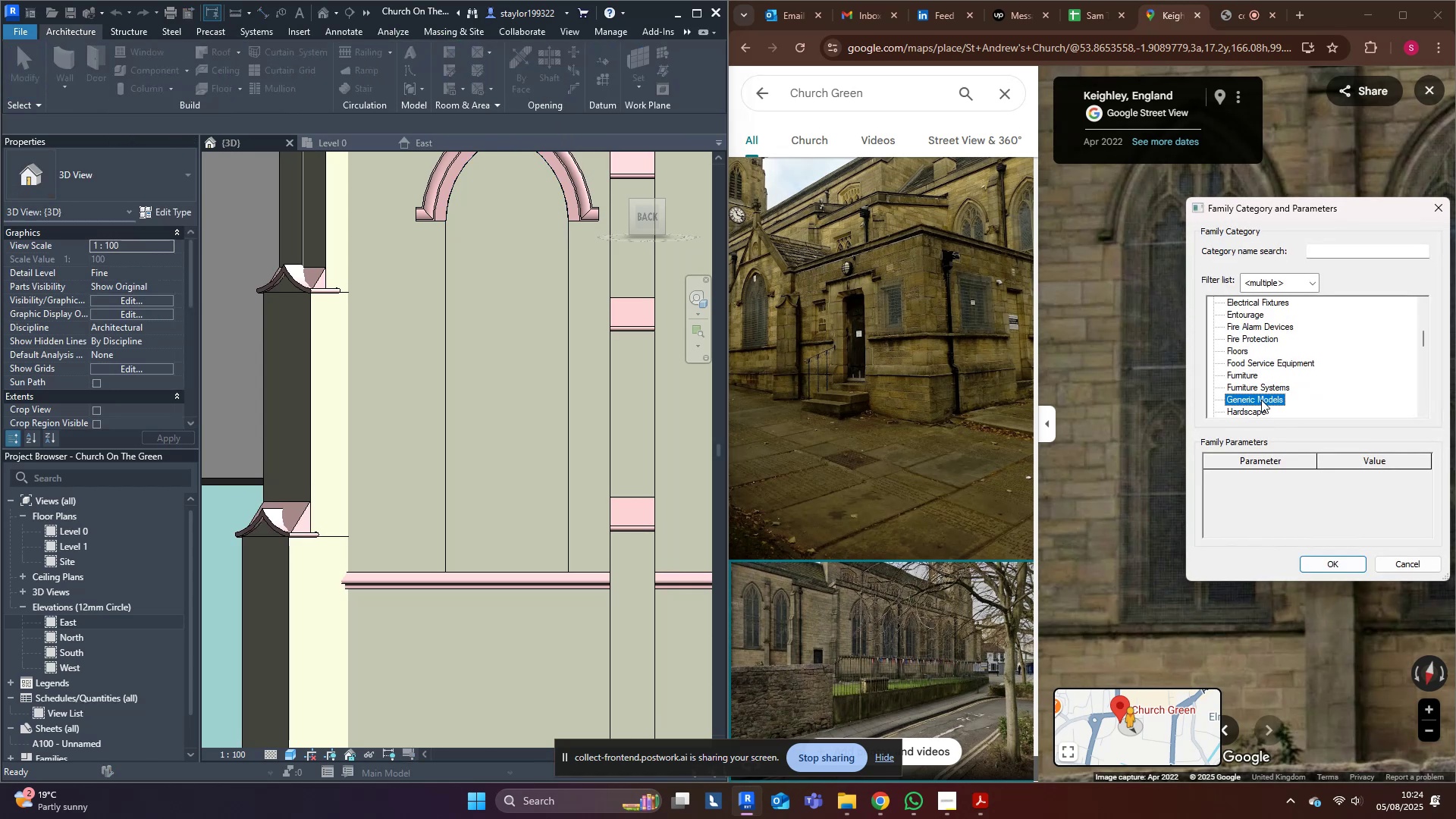 
double_click([1261, 400])
 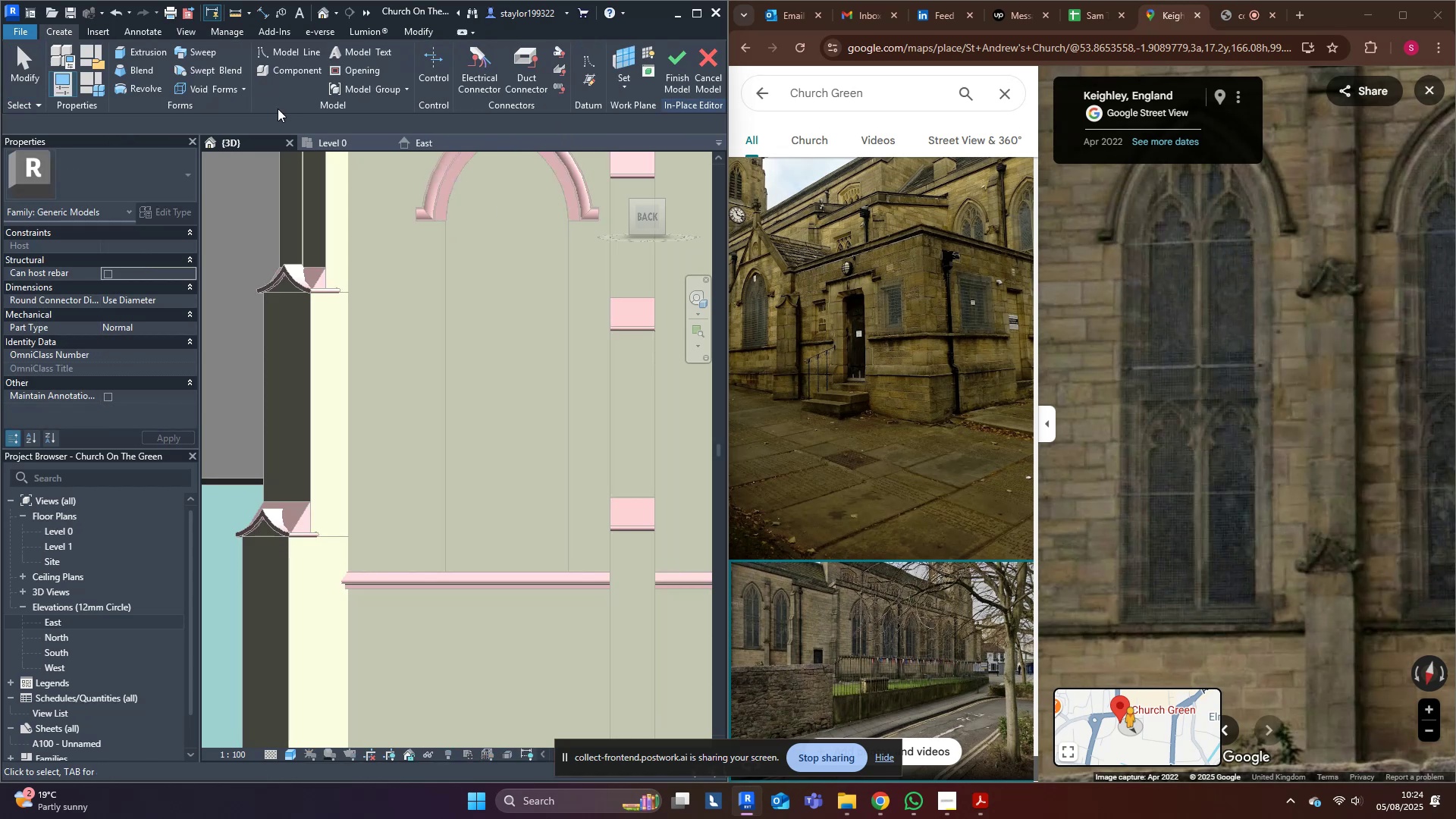 
left_click([187, 82])
 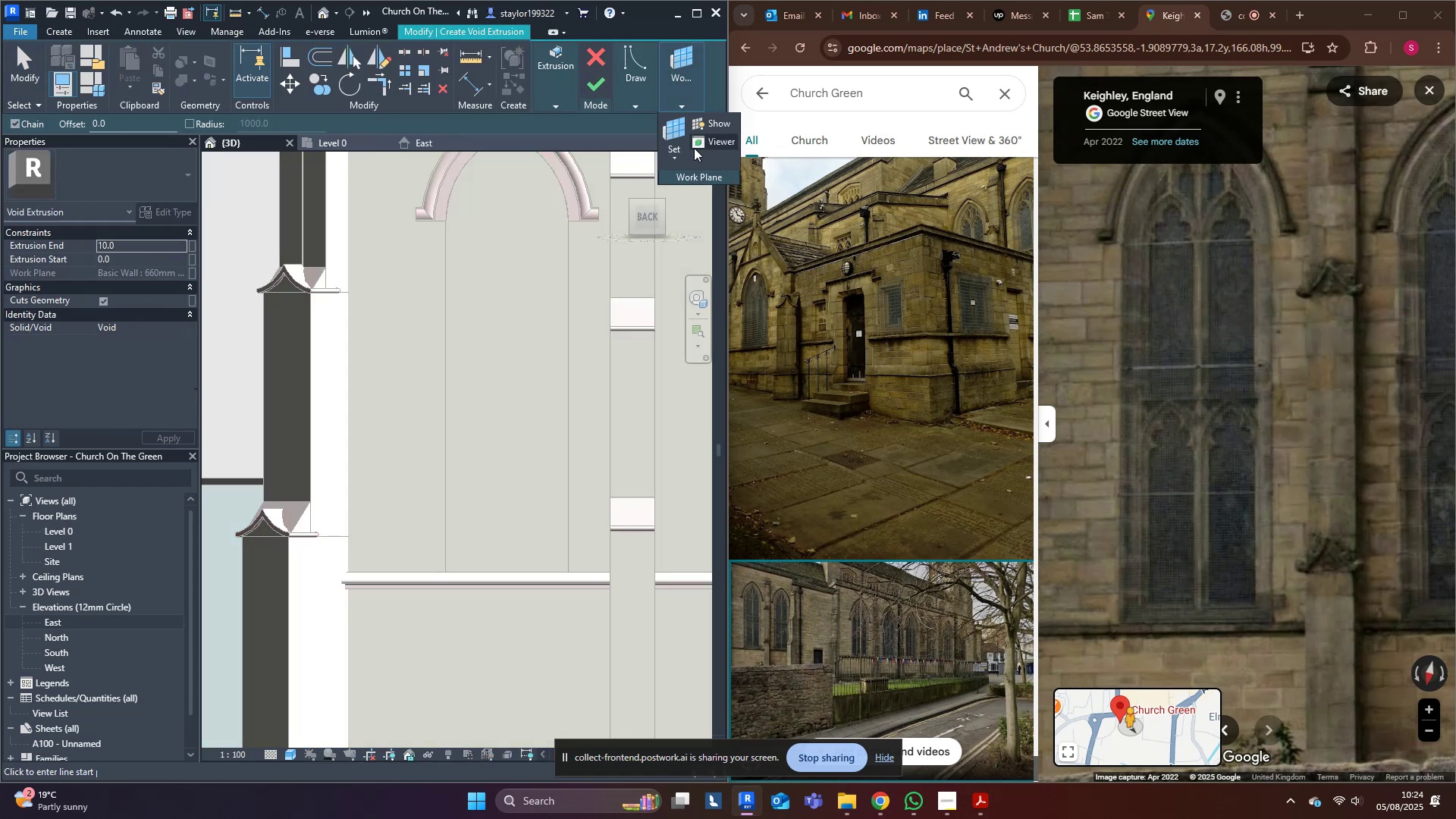 
left_click([673, 130])
 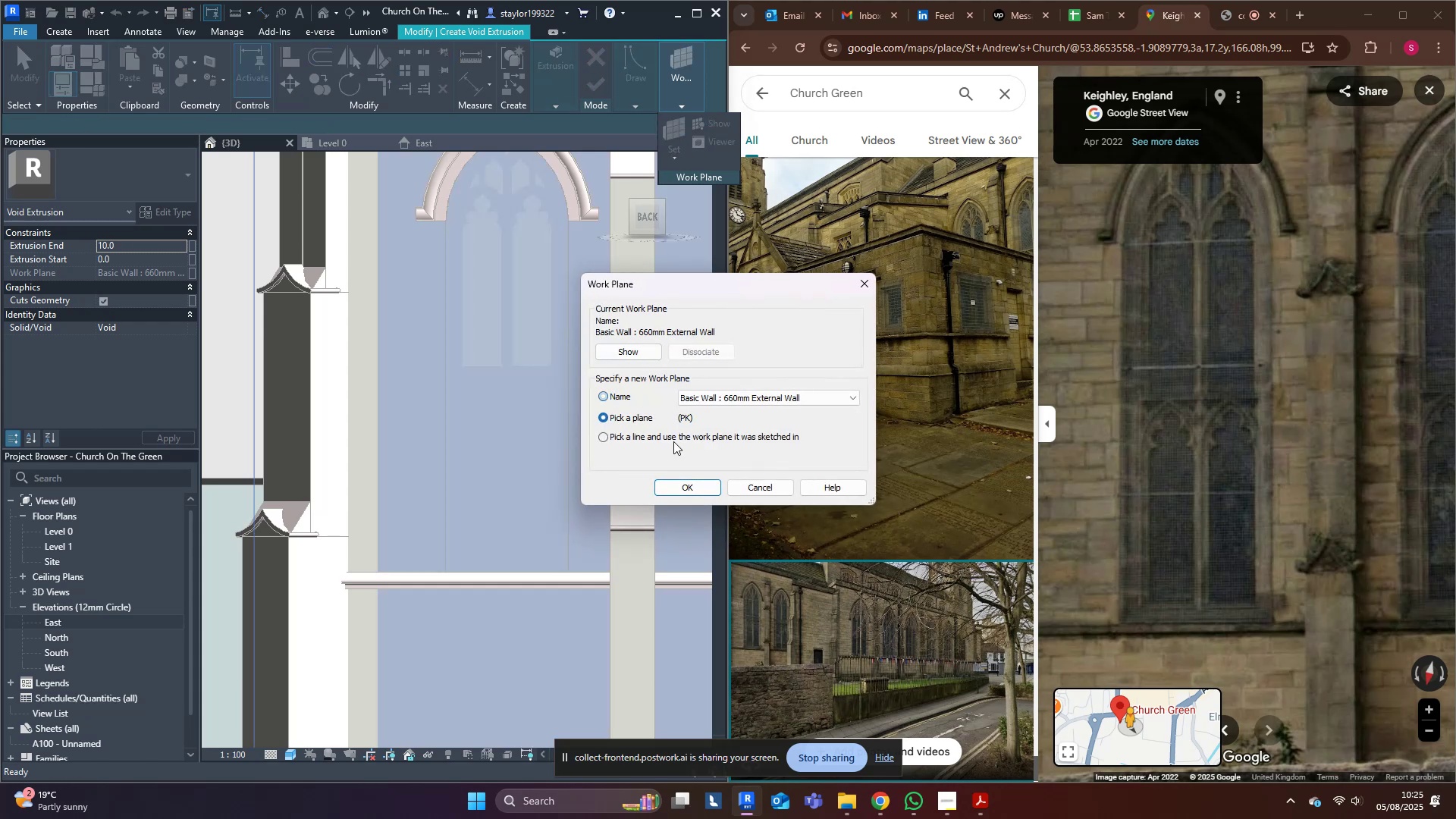 
left_click([678, 479])
 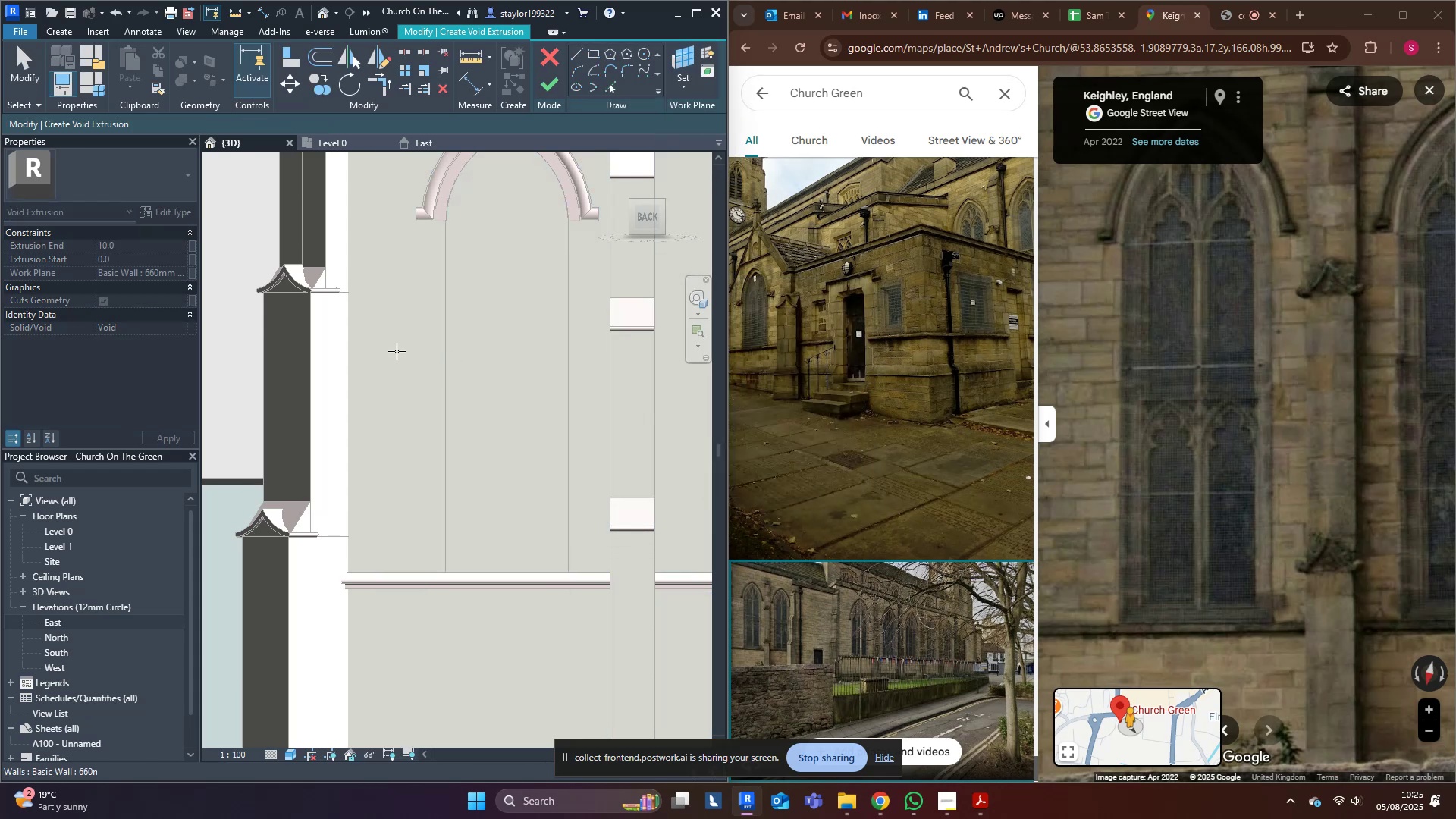 
scroll: coordinate [419, 292], scroll_direction: down, amount: 8.0
 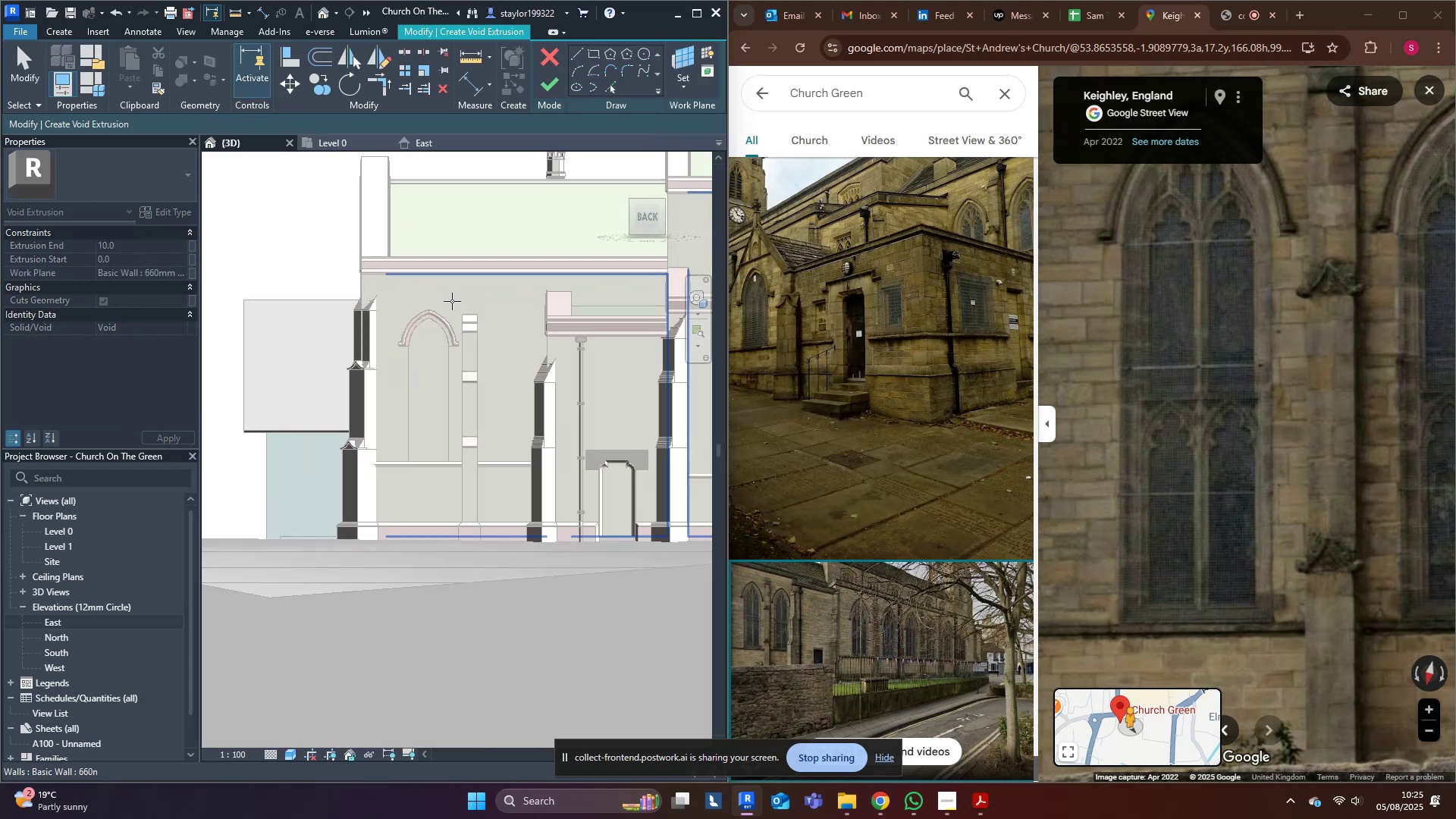 
left_click([452, 301])
 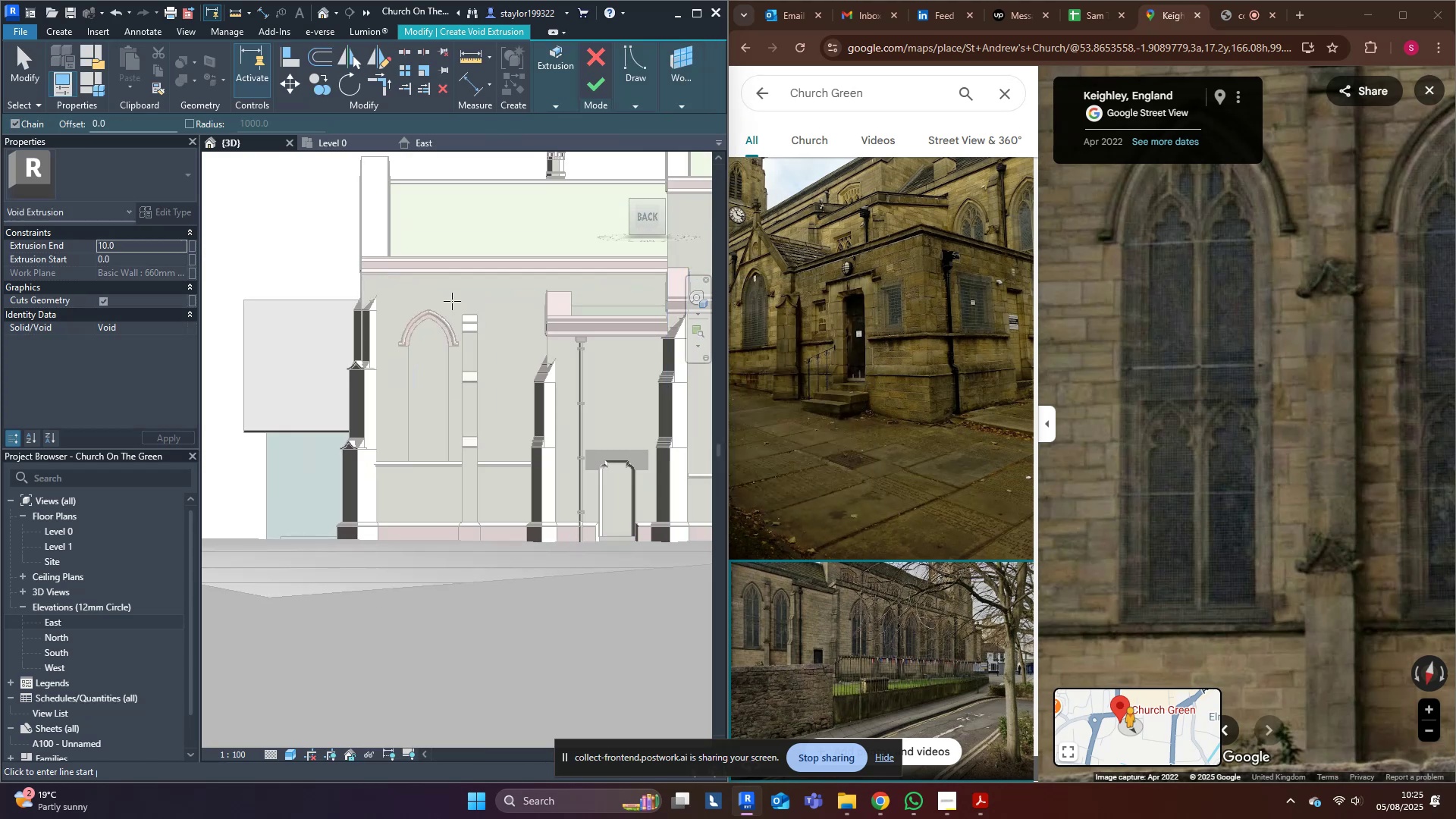 
scroll: coordinate [438, 315], scroll_direction: up, amount: 4.0
 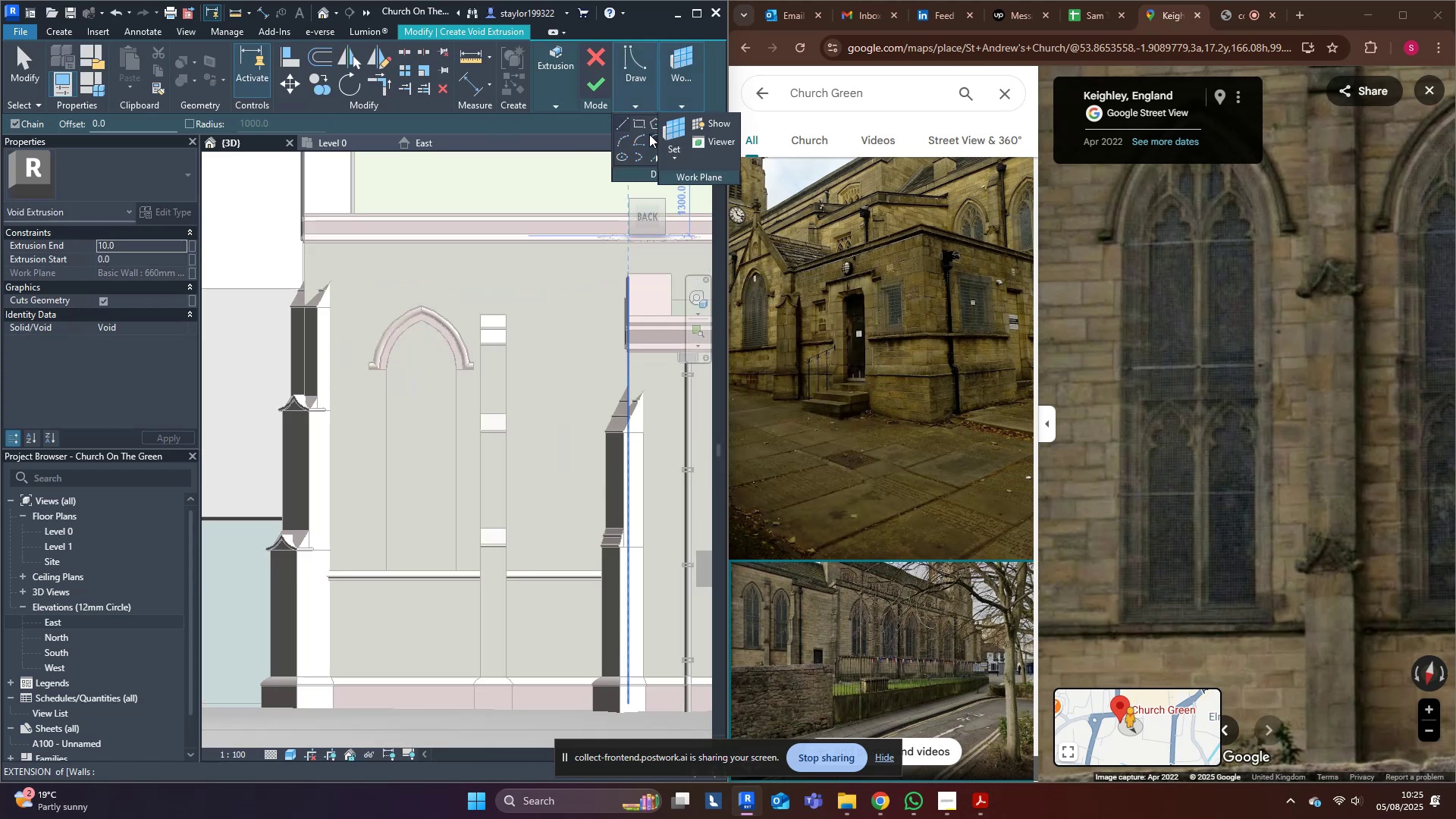 
left_click([656, 156])
 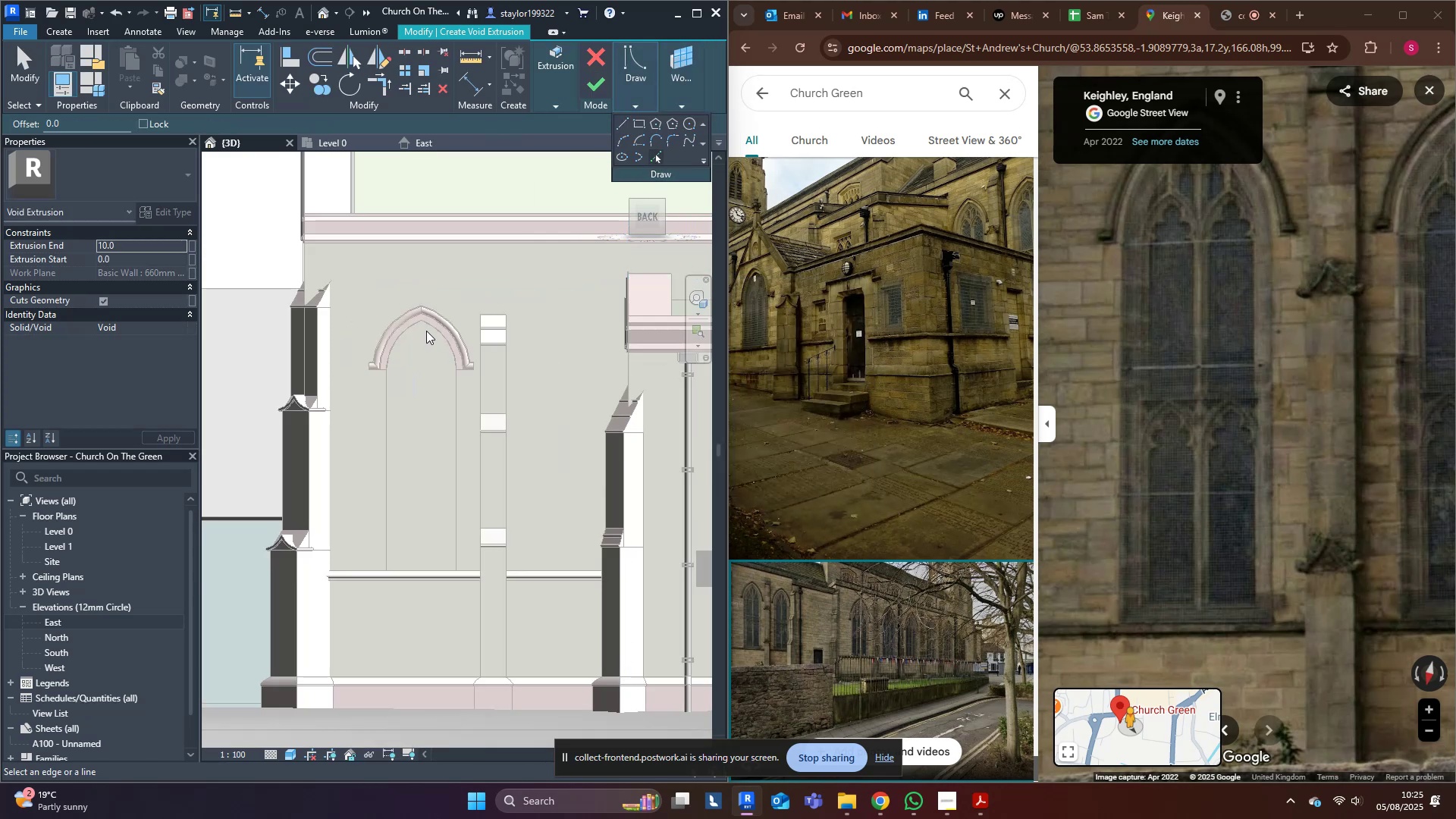 
scroll: coordinate [300, 439], scroll_direction: up, amount: 8.0
 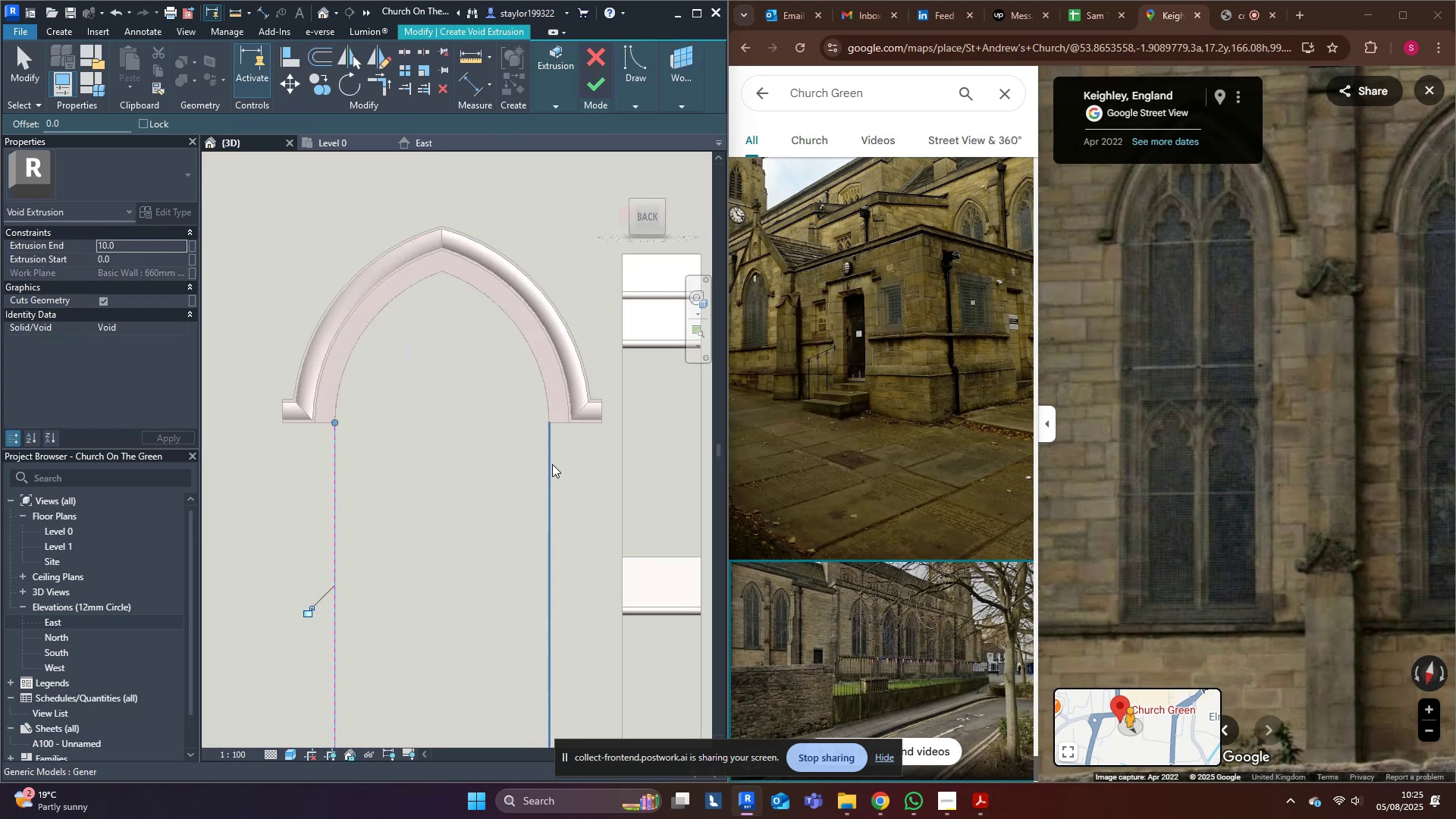 
left_click([538, 369])
 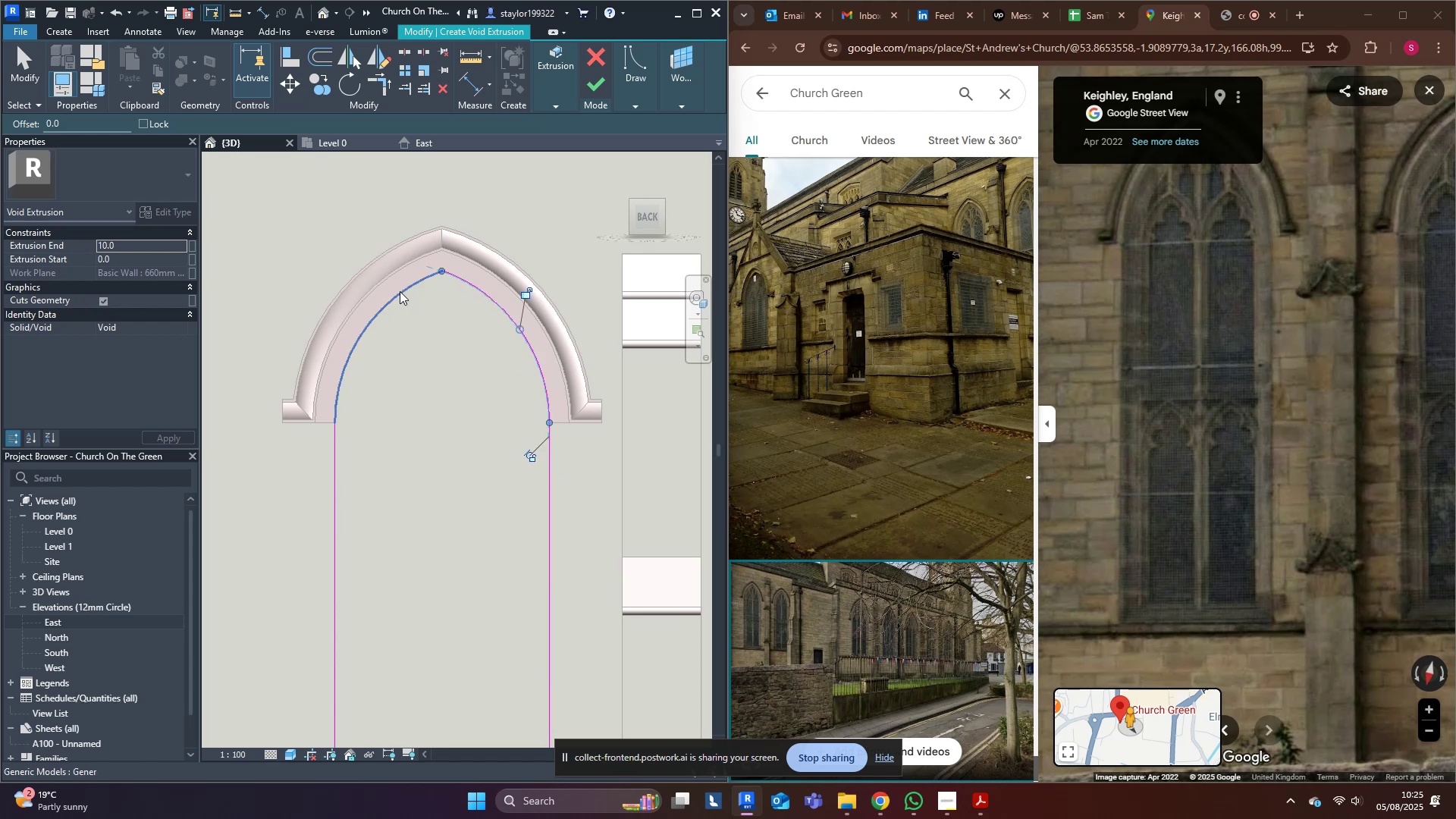 
left_click([400, 293])
 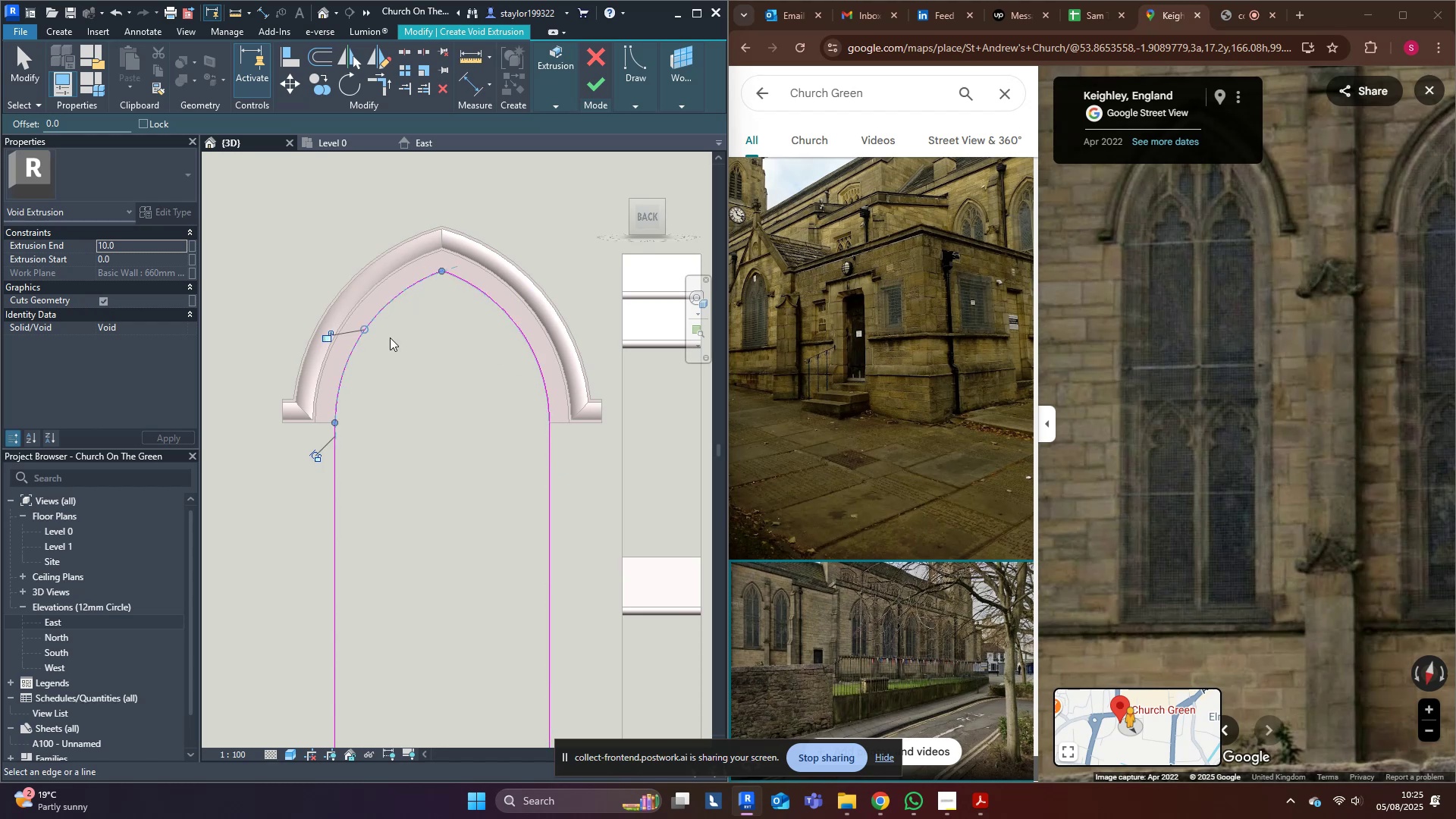 
scroll: coordinate [353, 436], scroll_direction: down, amount: 4.0
 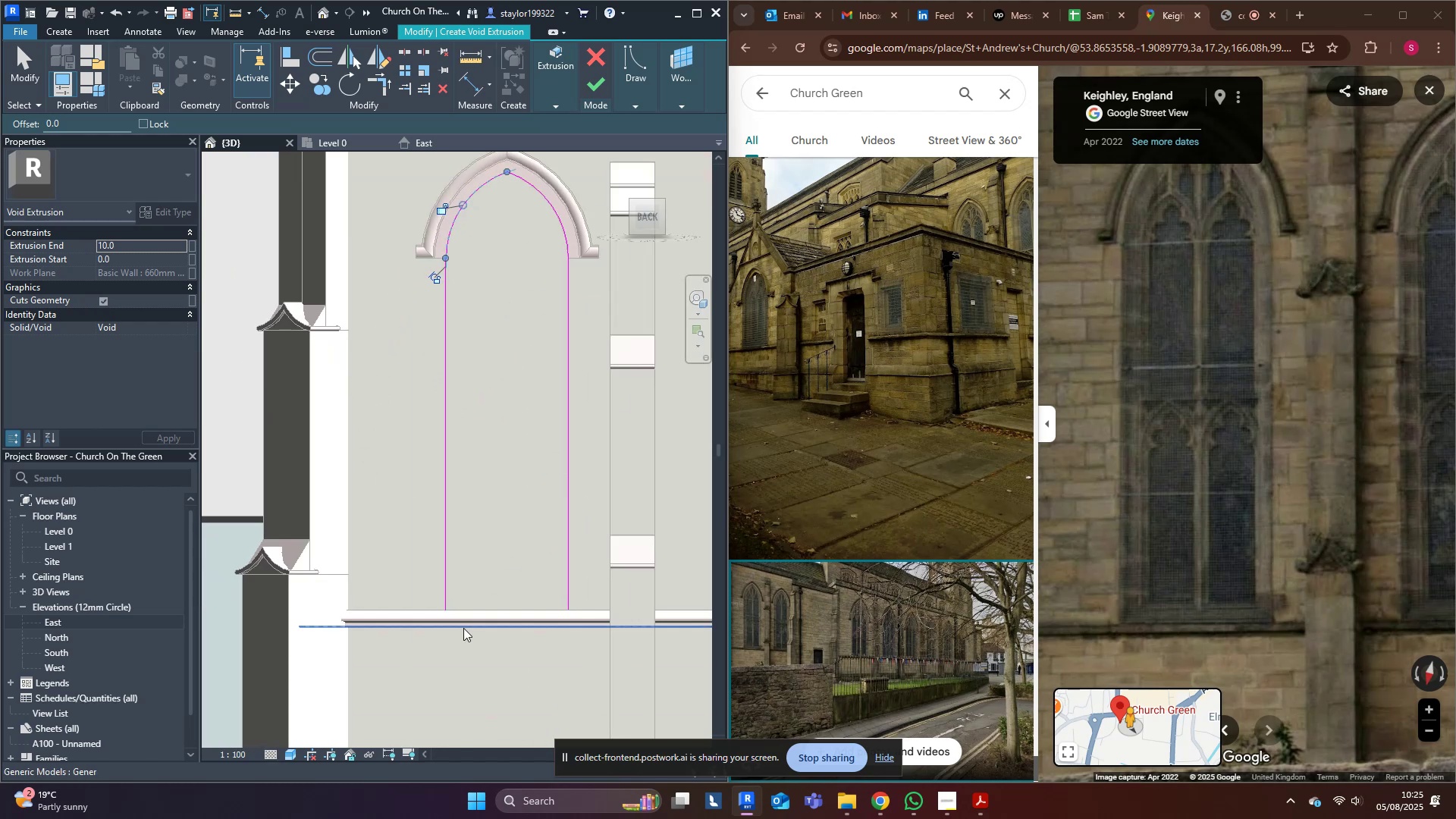 
left_click([477, 607])
 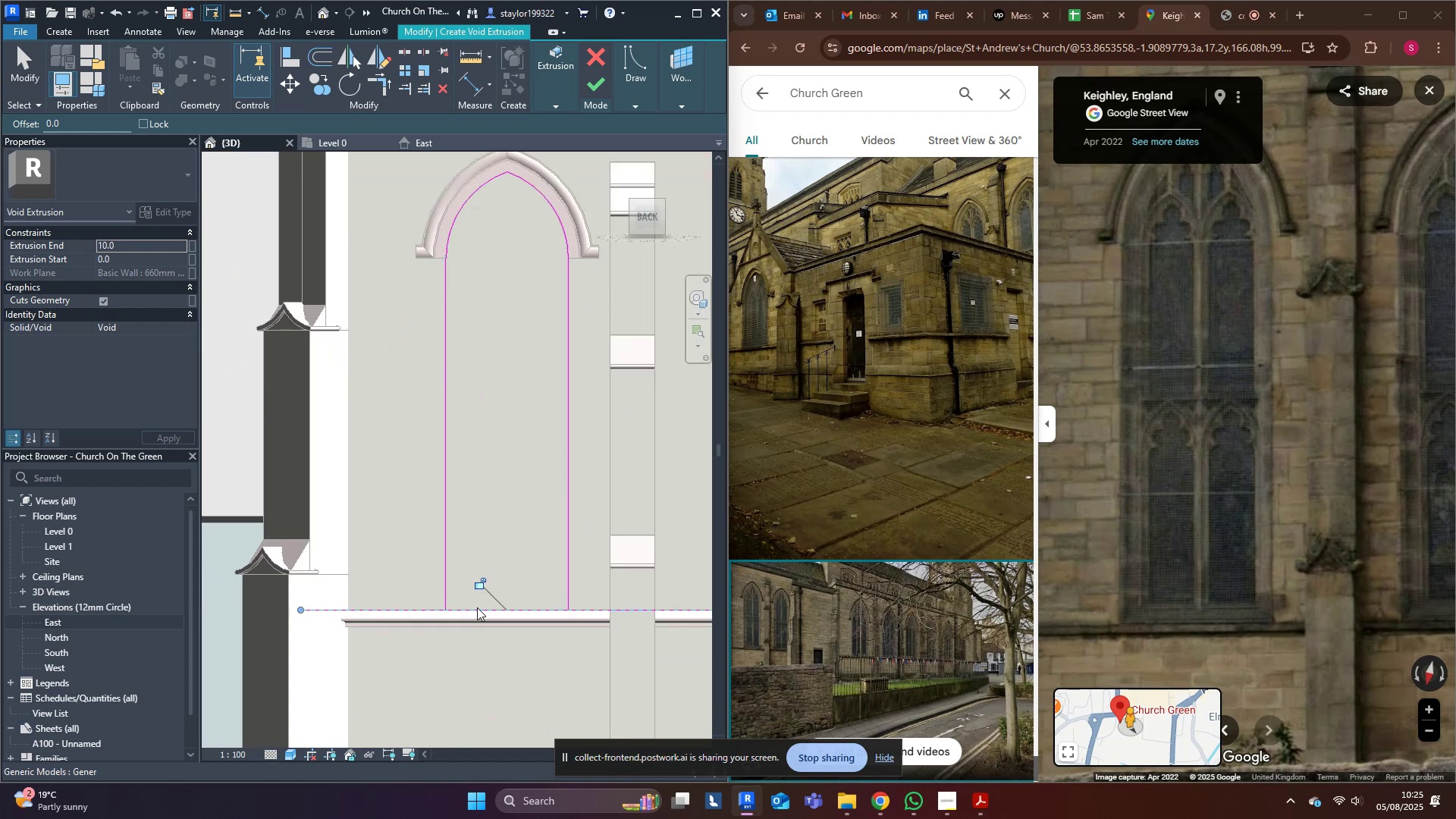 
type(tr)
 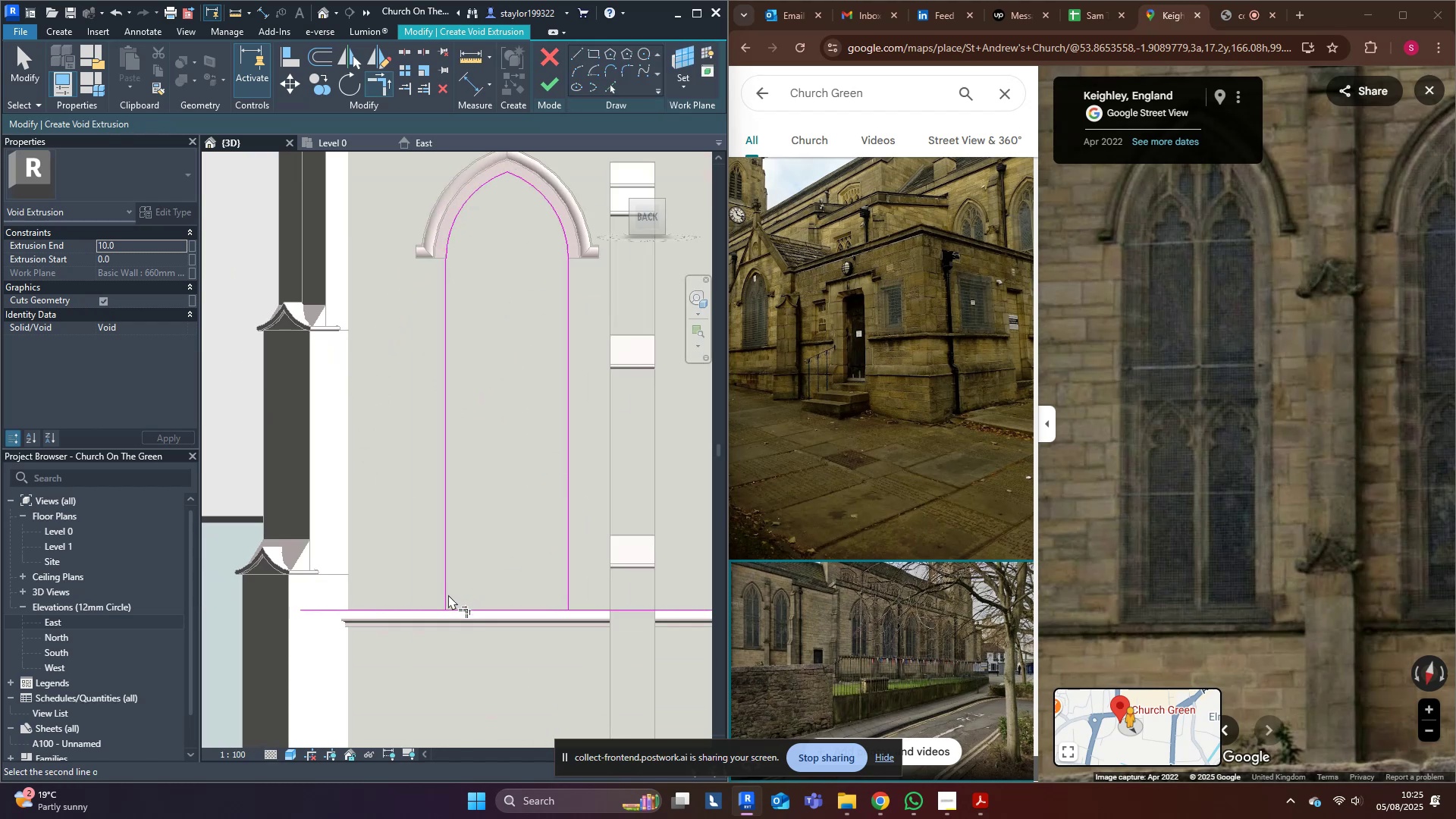 
triple_click([462, 607])
 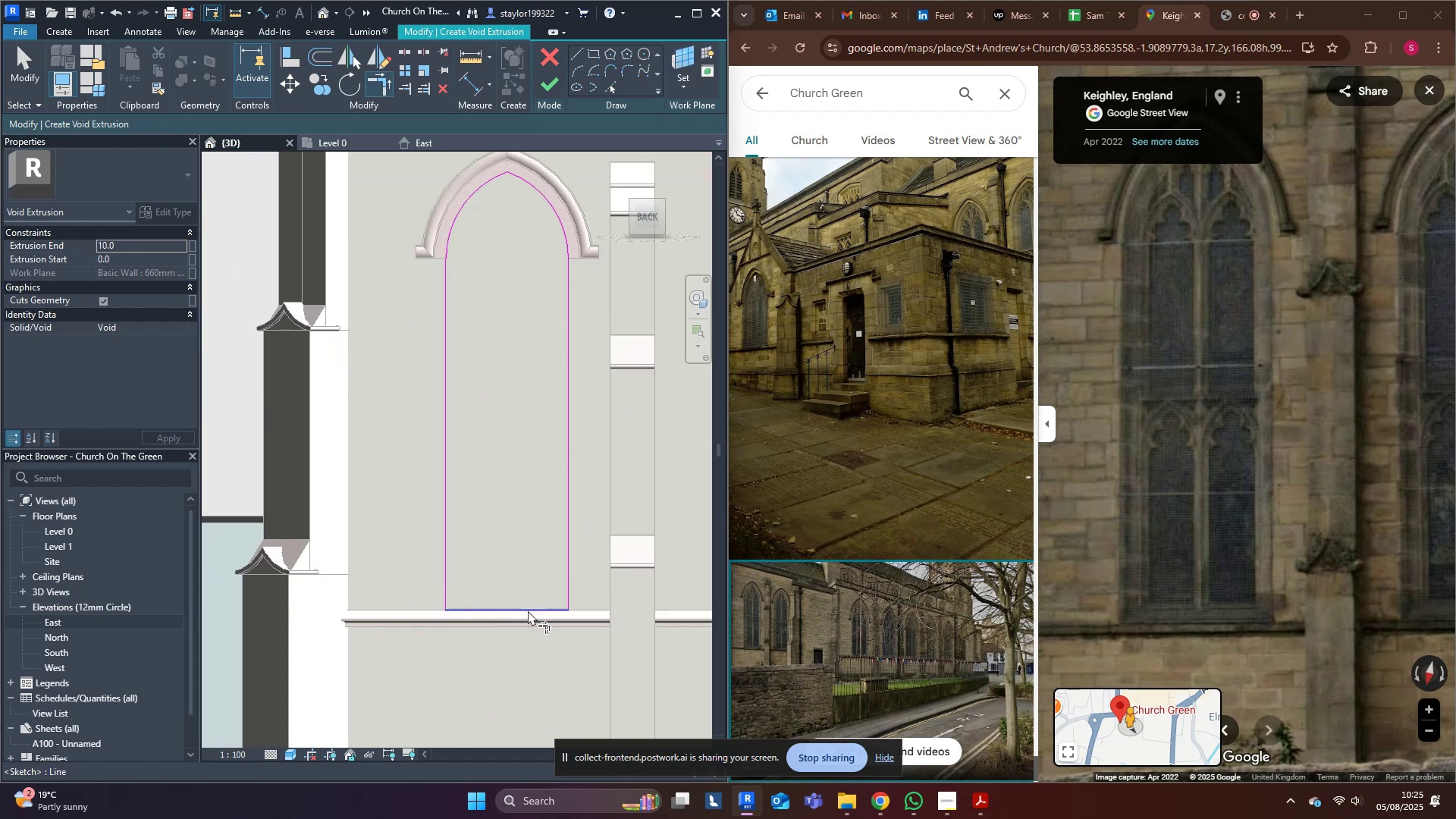 
type(md)
 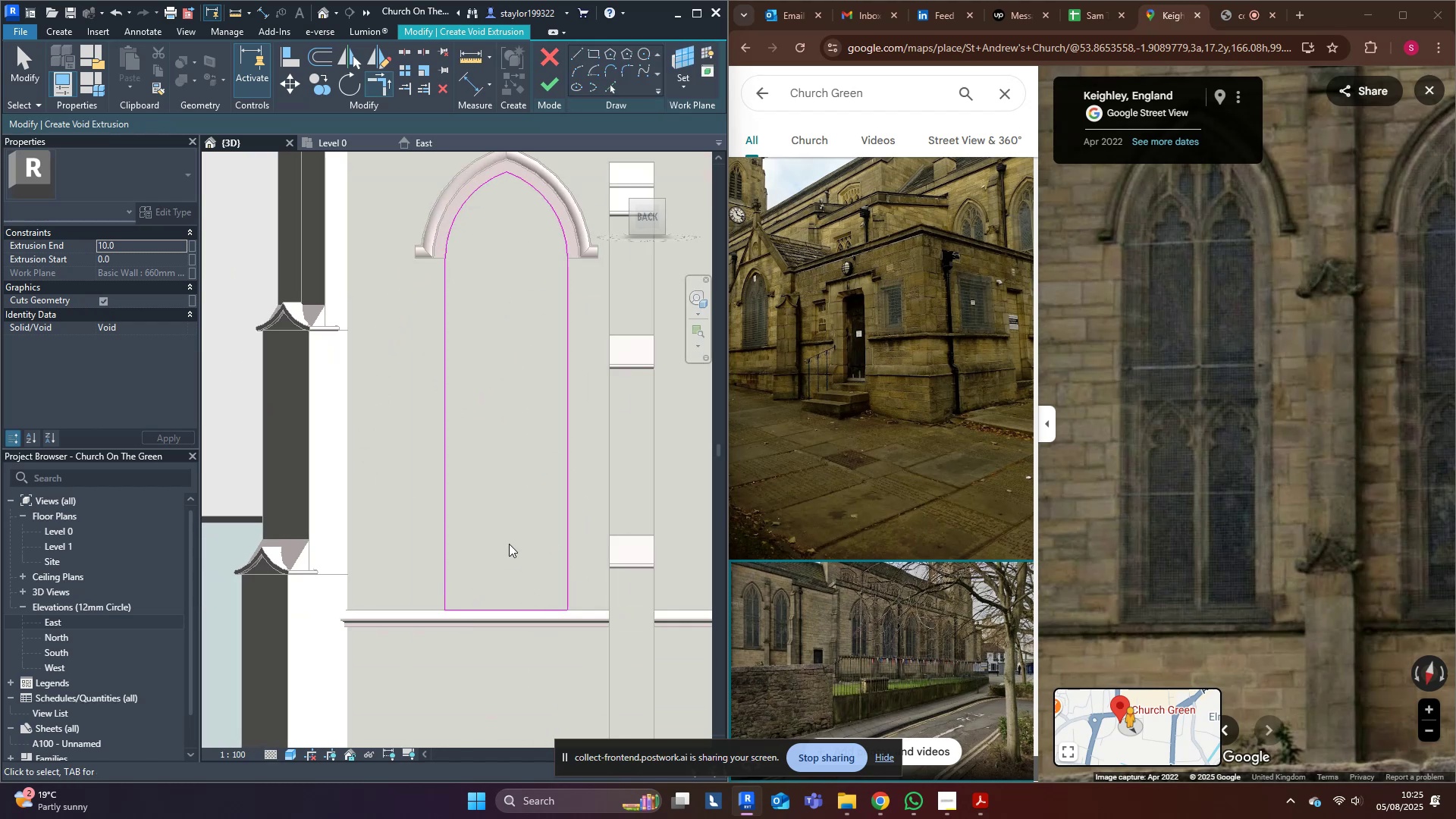 
left_click([509, 537])
 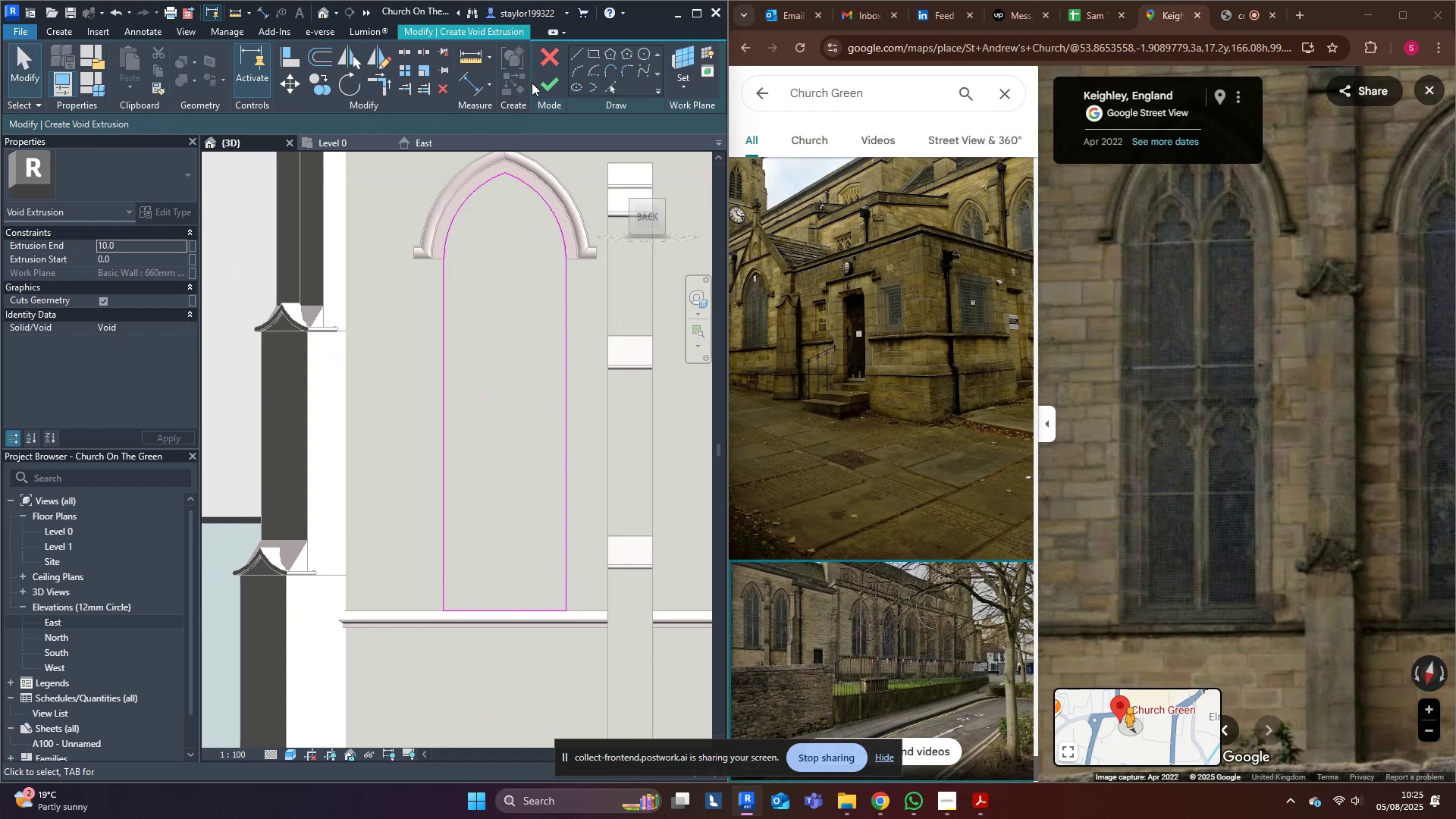 
scroll: coordinate [362, 441], scroll_direction: down, amount: 2.0
 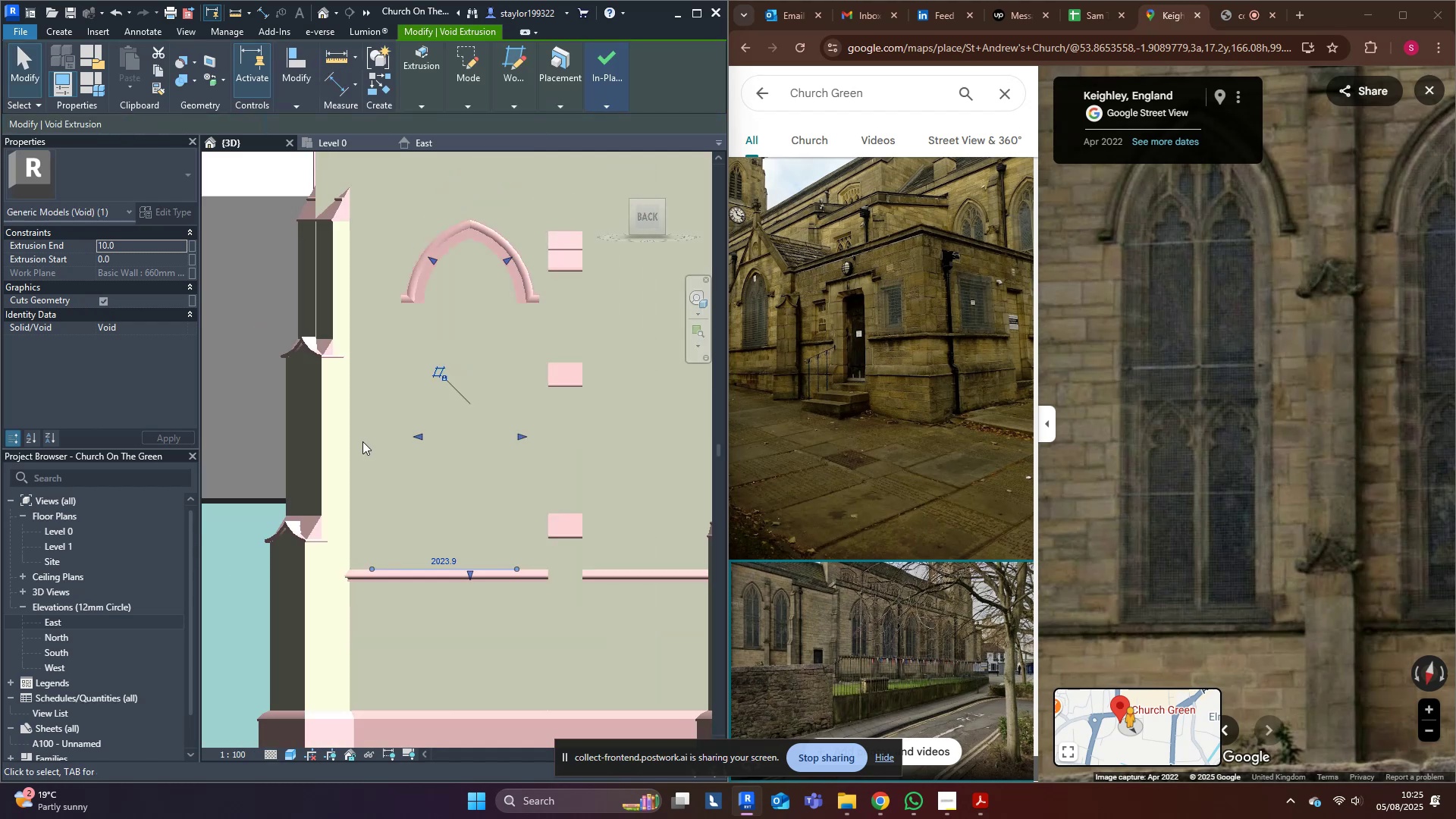 
hold_key(key=ShiftLeft, duration=0.3)
 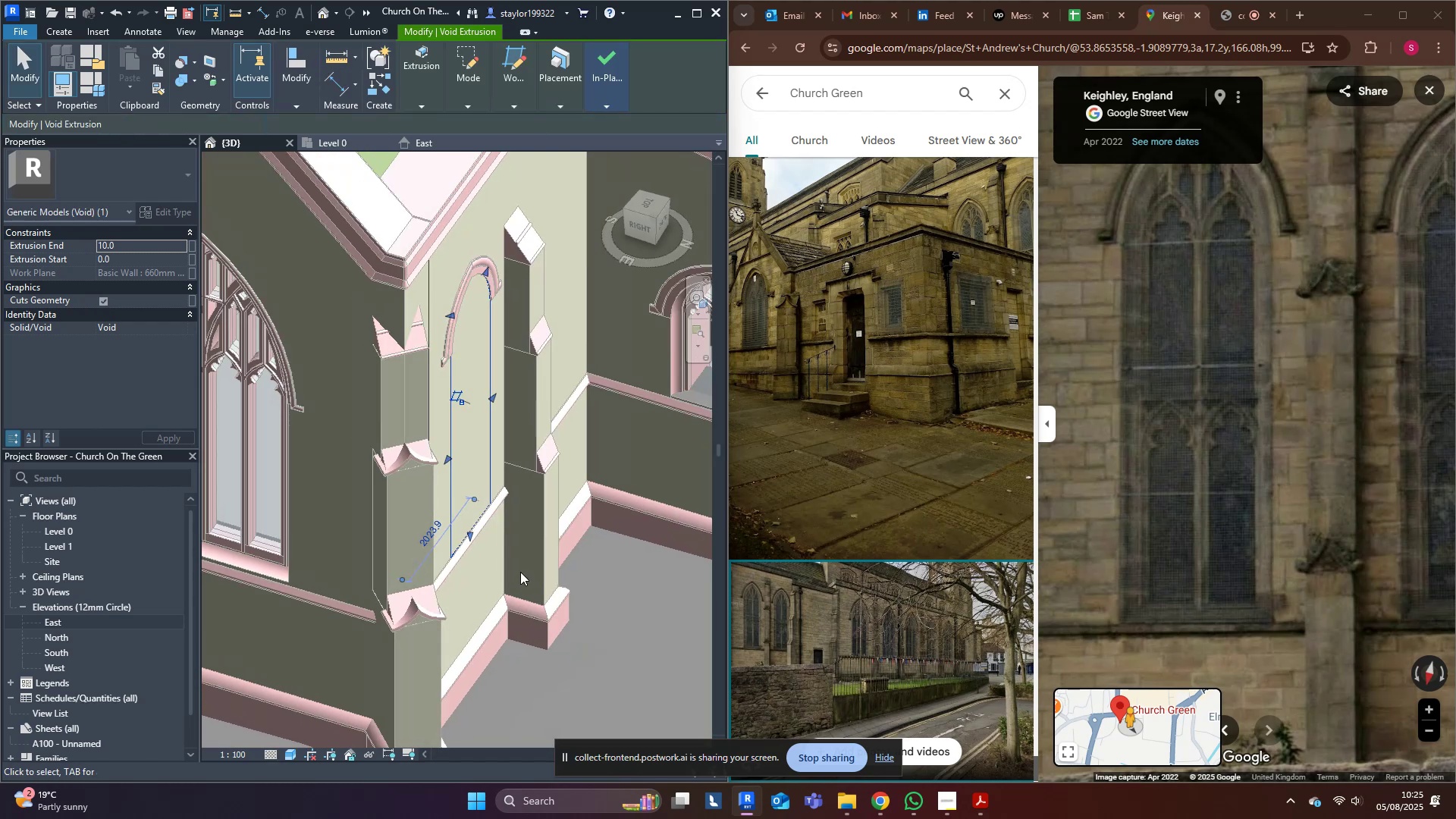 
key(Escape)
type(wf)
 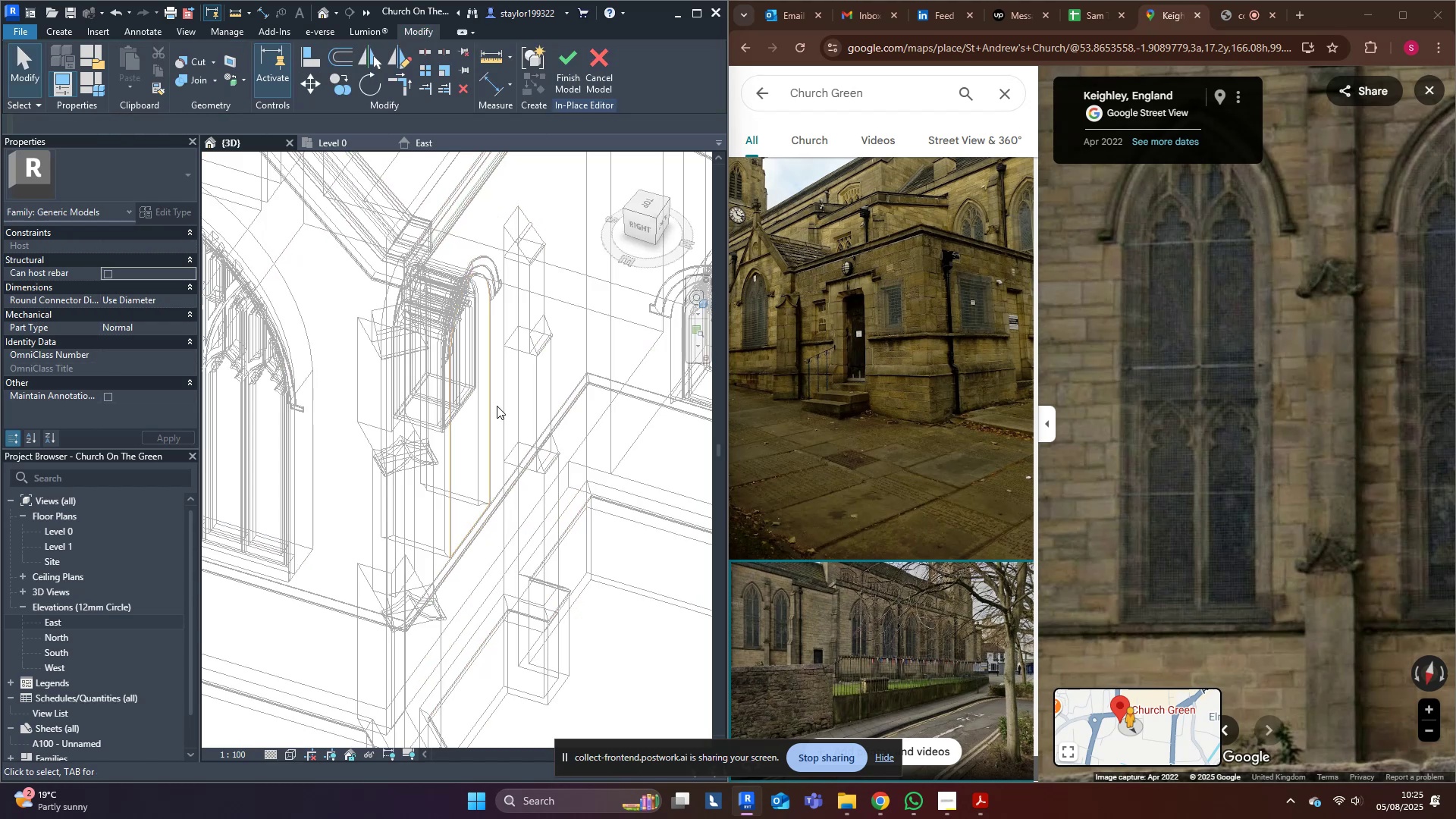 
left_click([494, 406])
 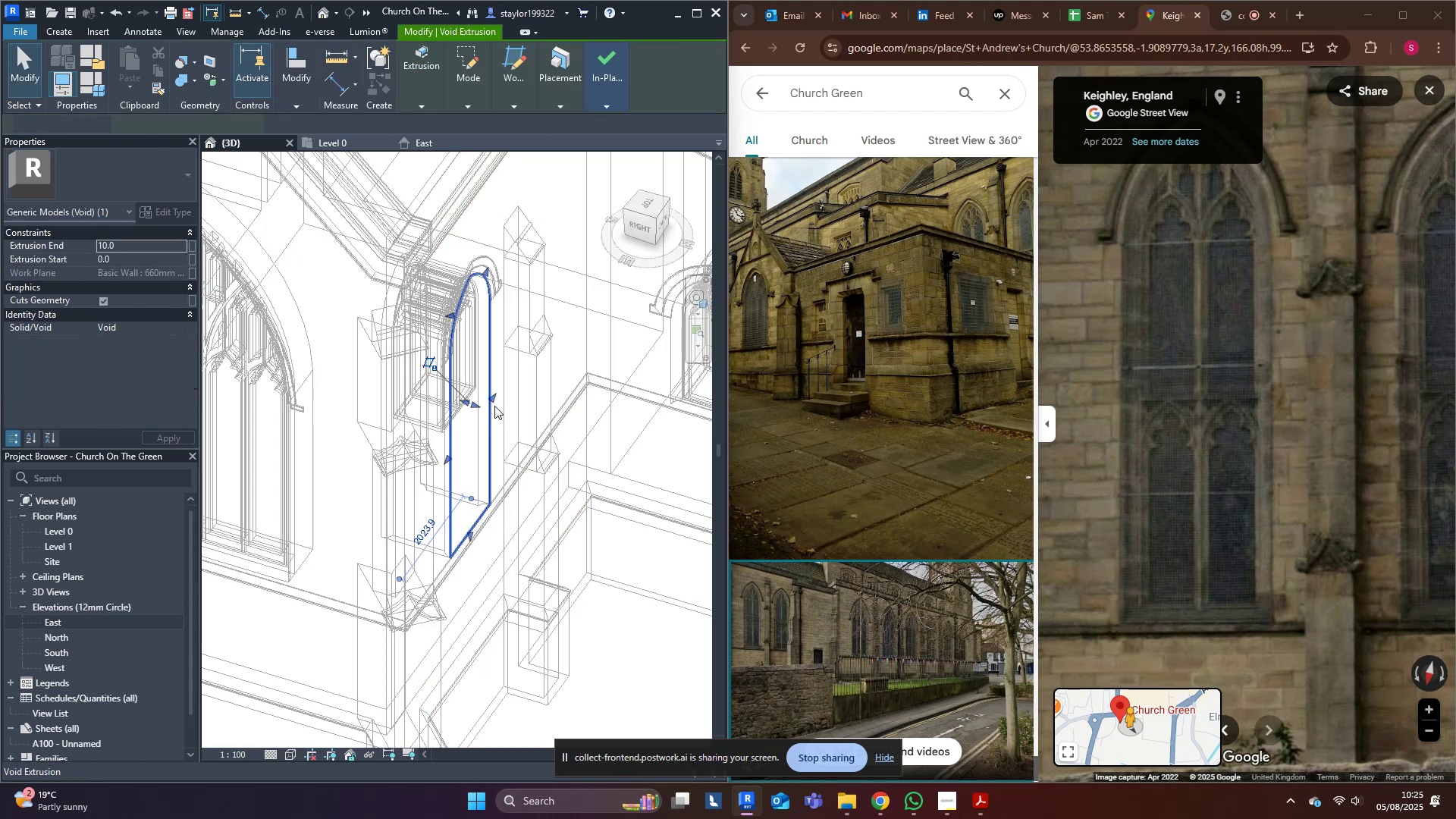 
hold_key(key=ShiftLeft, duration=0.35)
 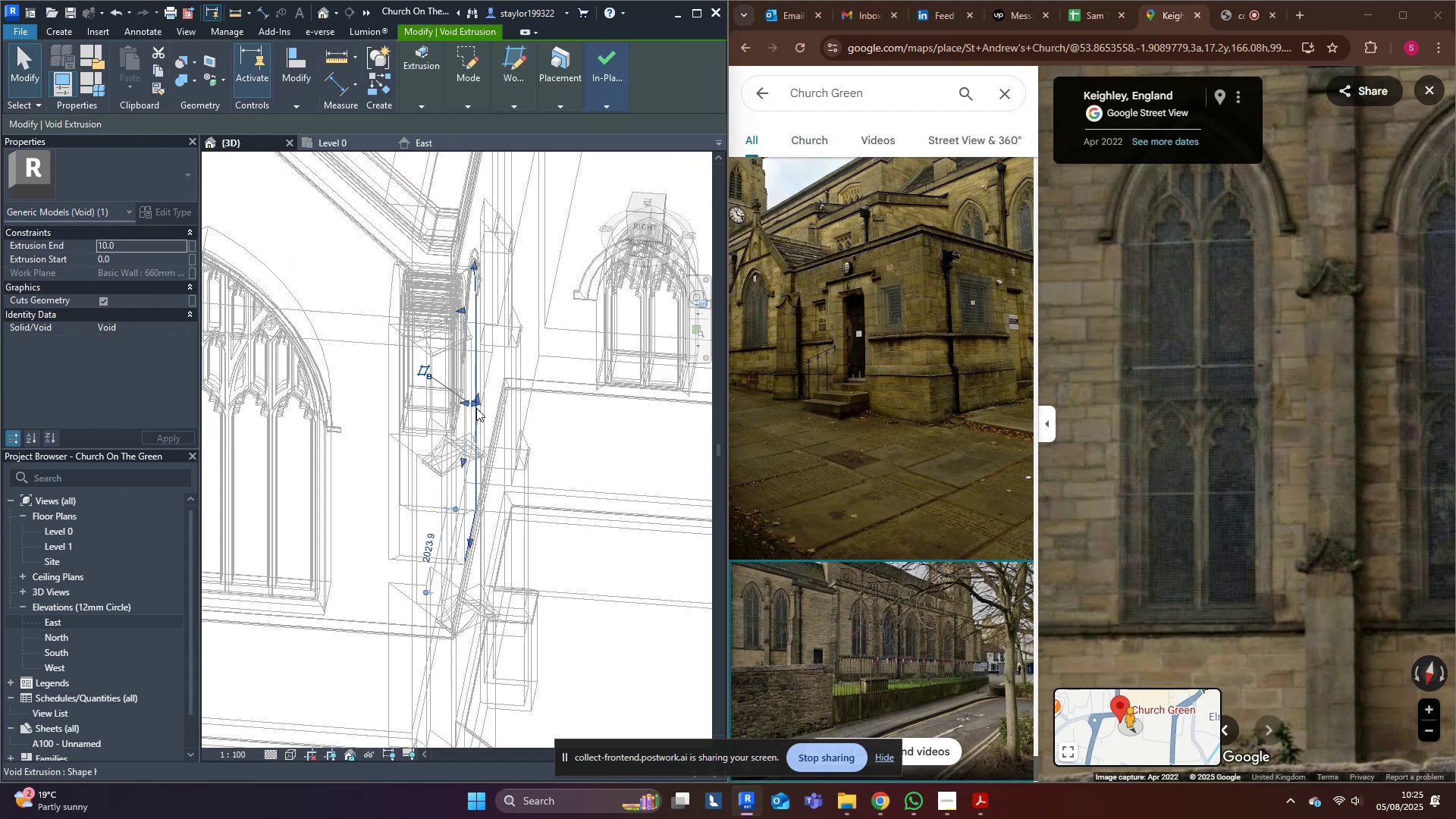 
type(sd)
 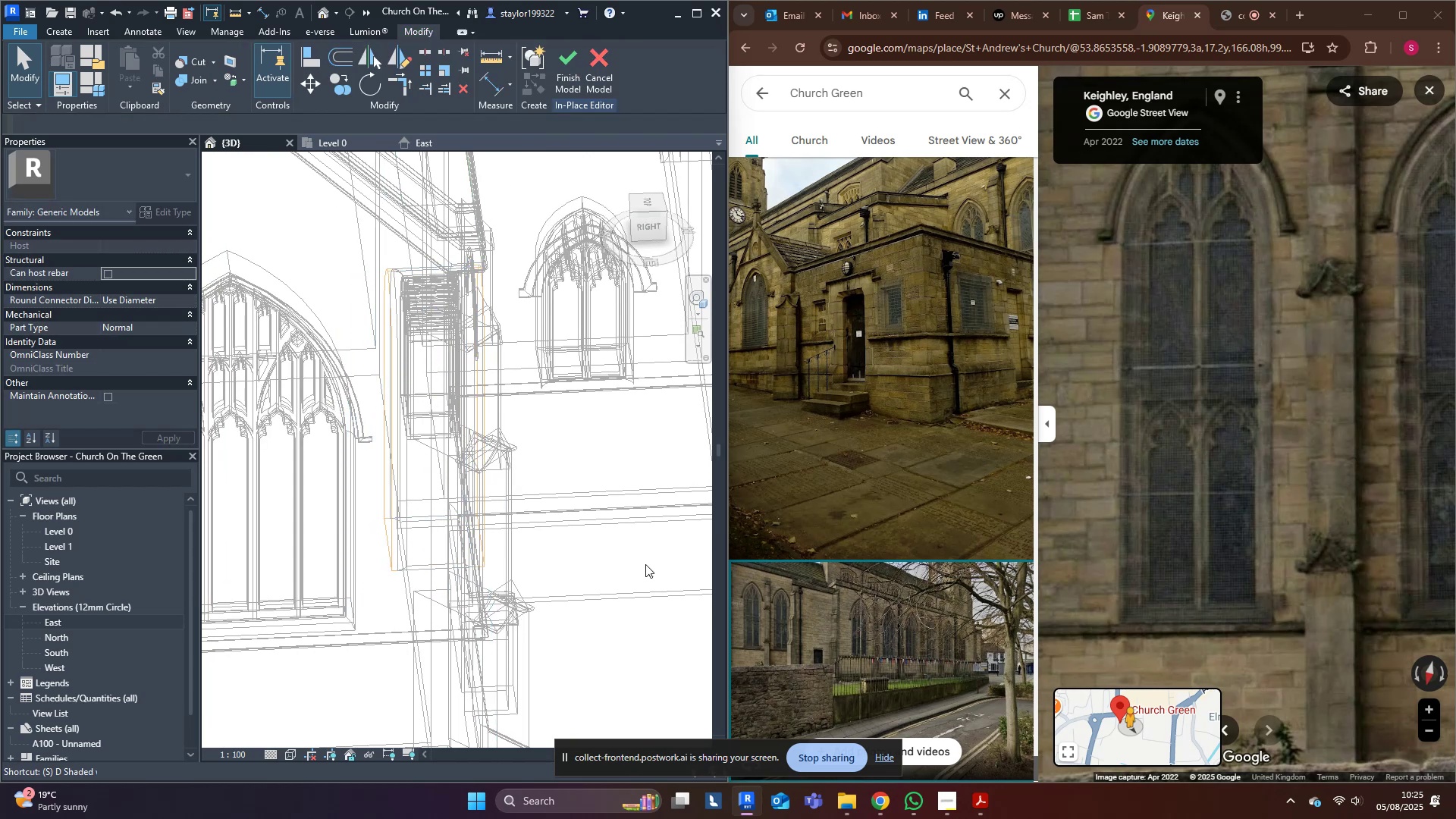 
scroll: coordinate [641, 566], scroll_direction: down, amount: 2.0
 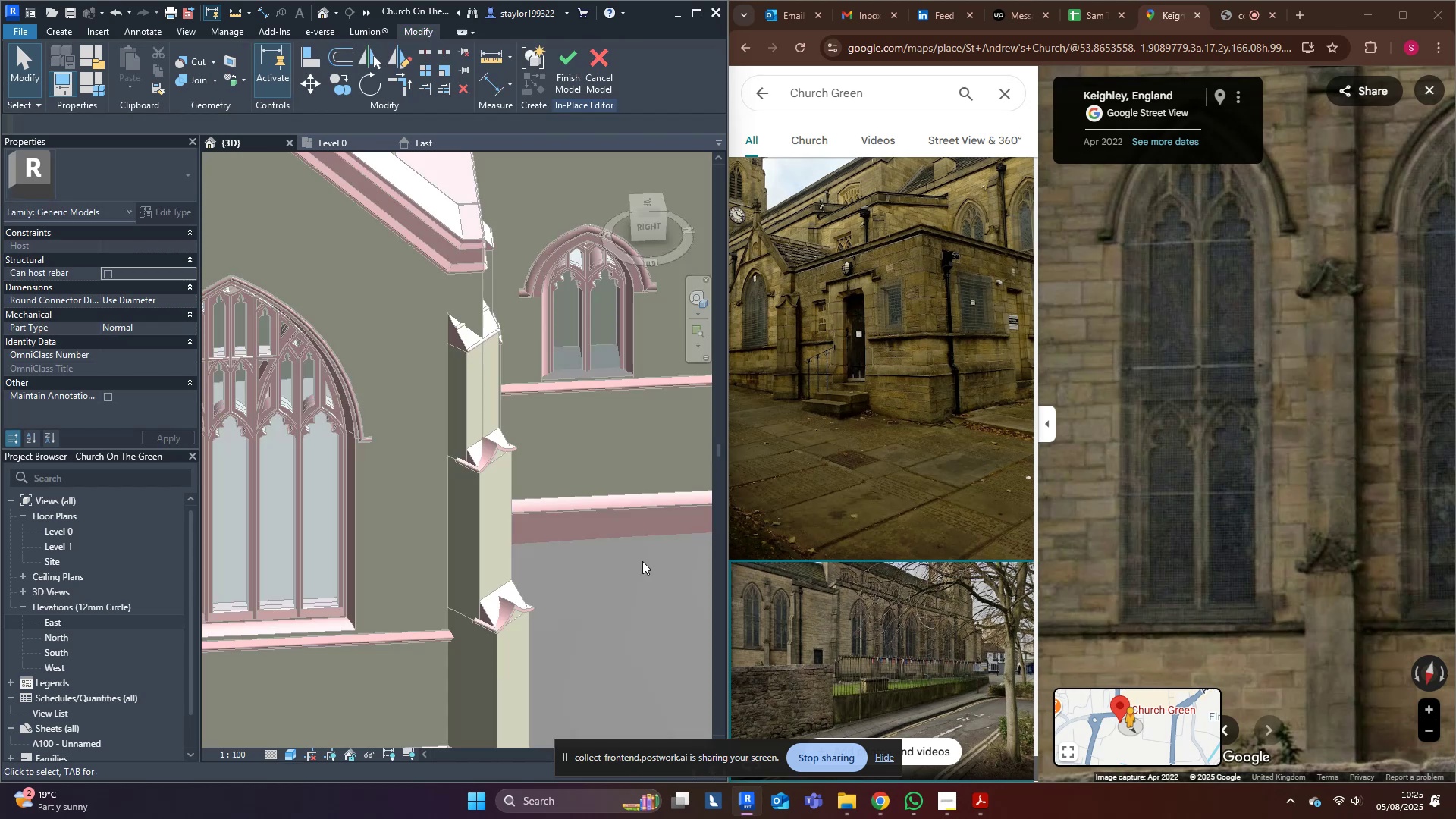 
hold_key(key=ShiftLeft, duration=0.35)
 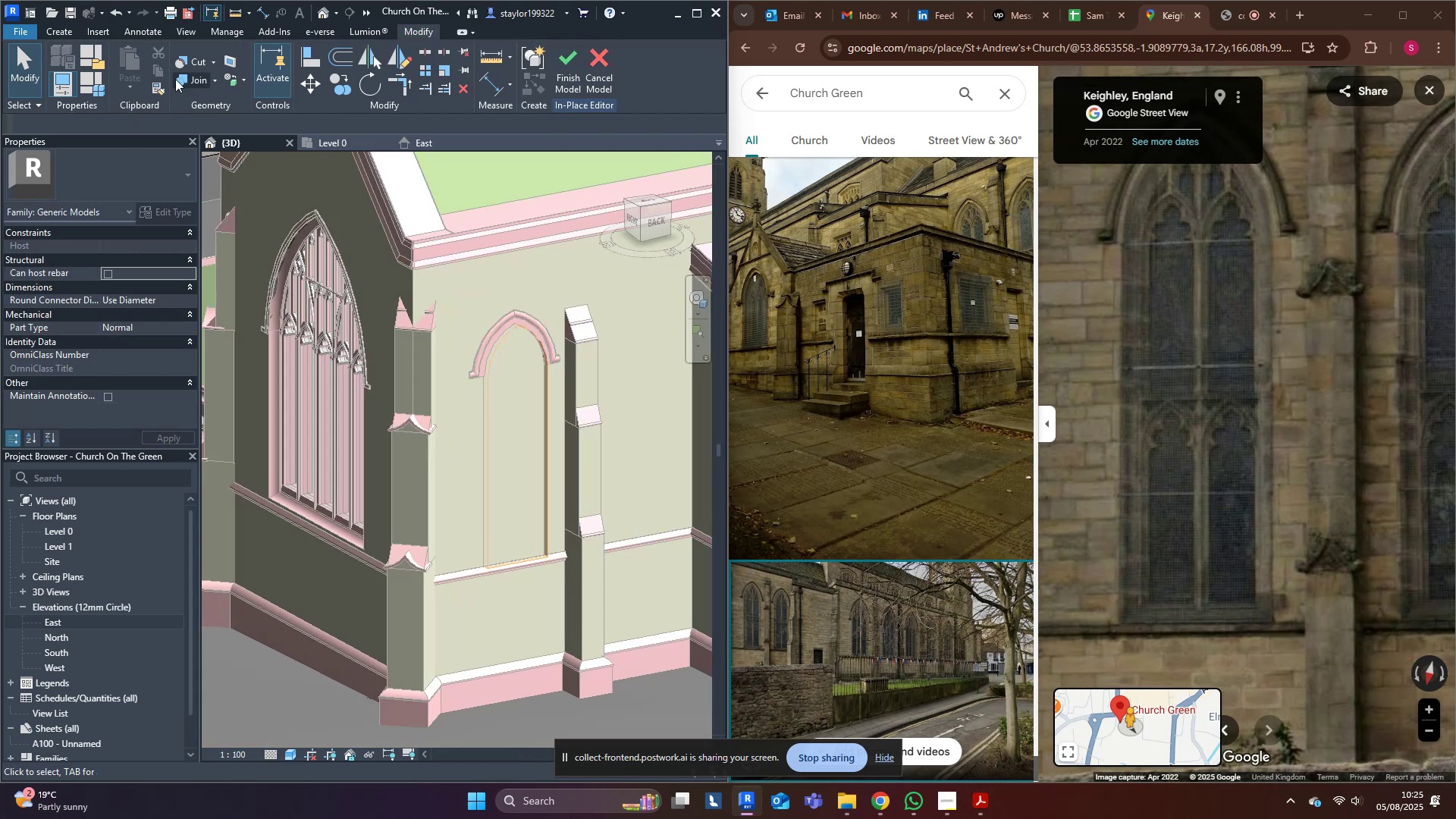 
left_click([184, 63])
 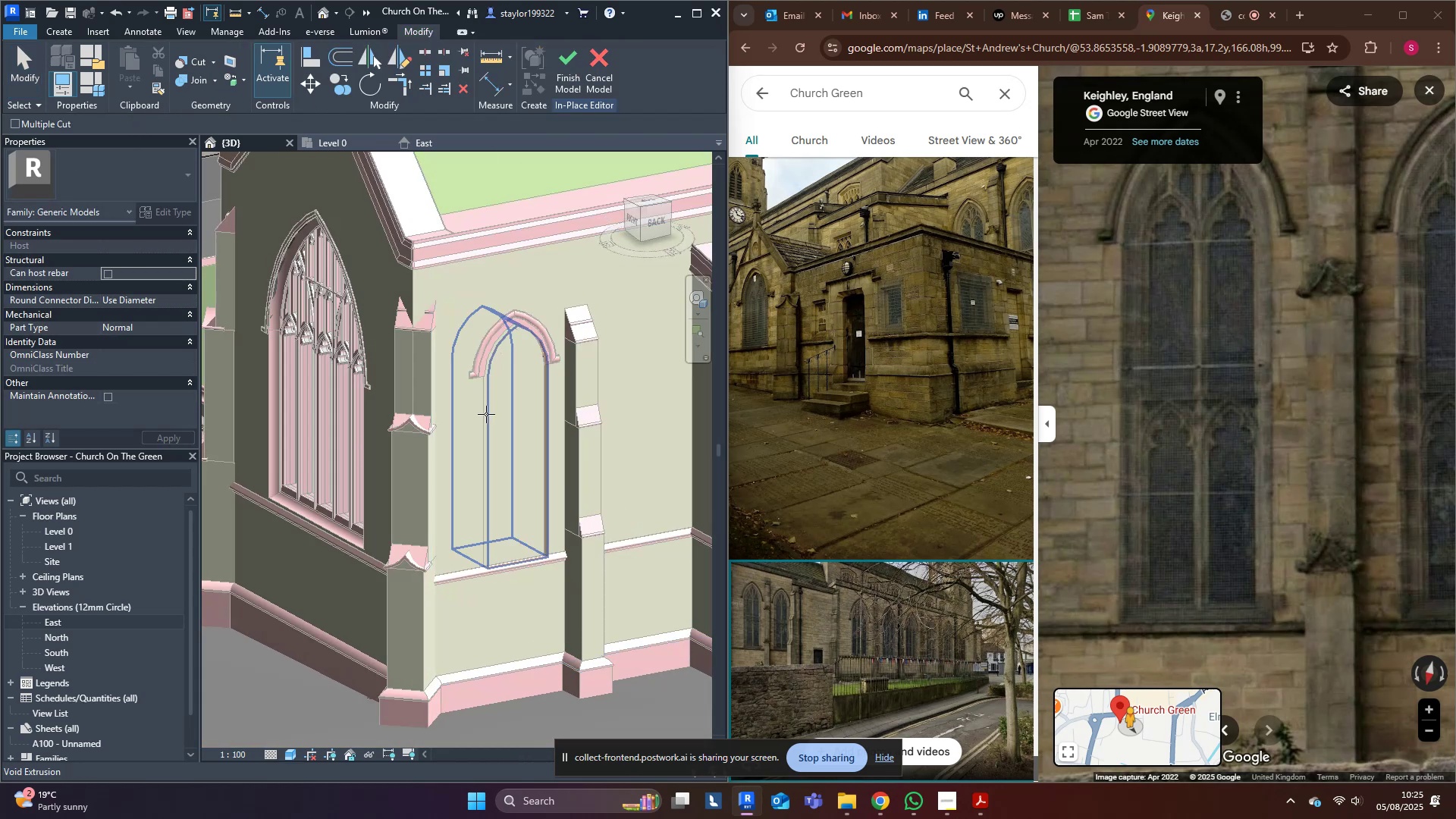 
double_click([452, 413])
 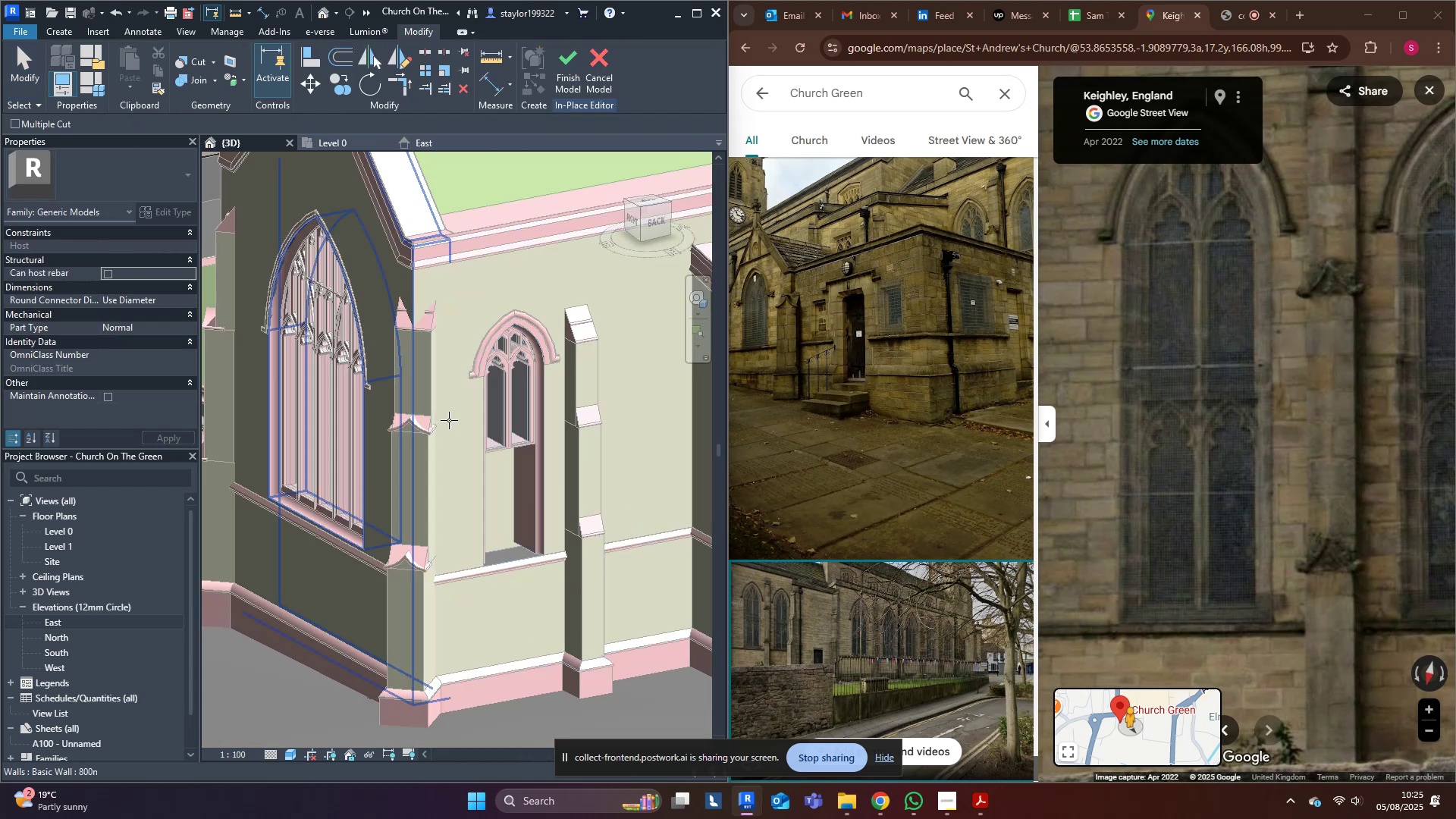 
key(Escape)
 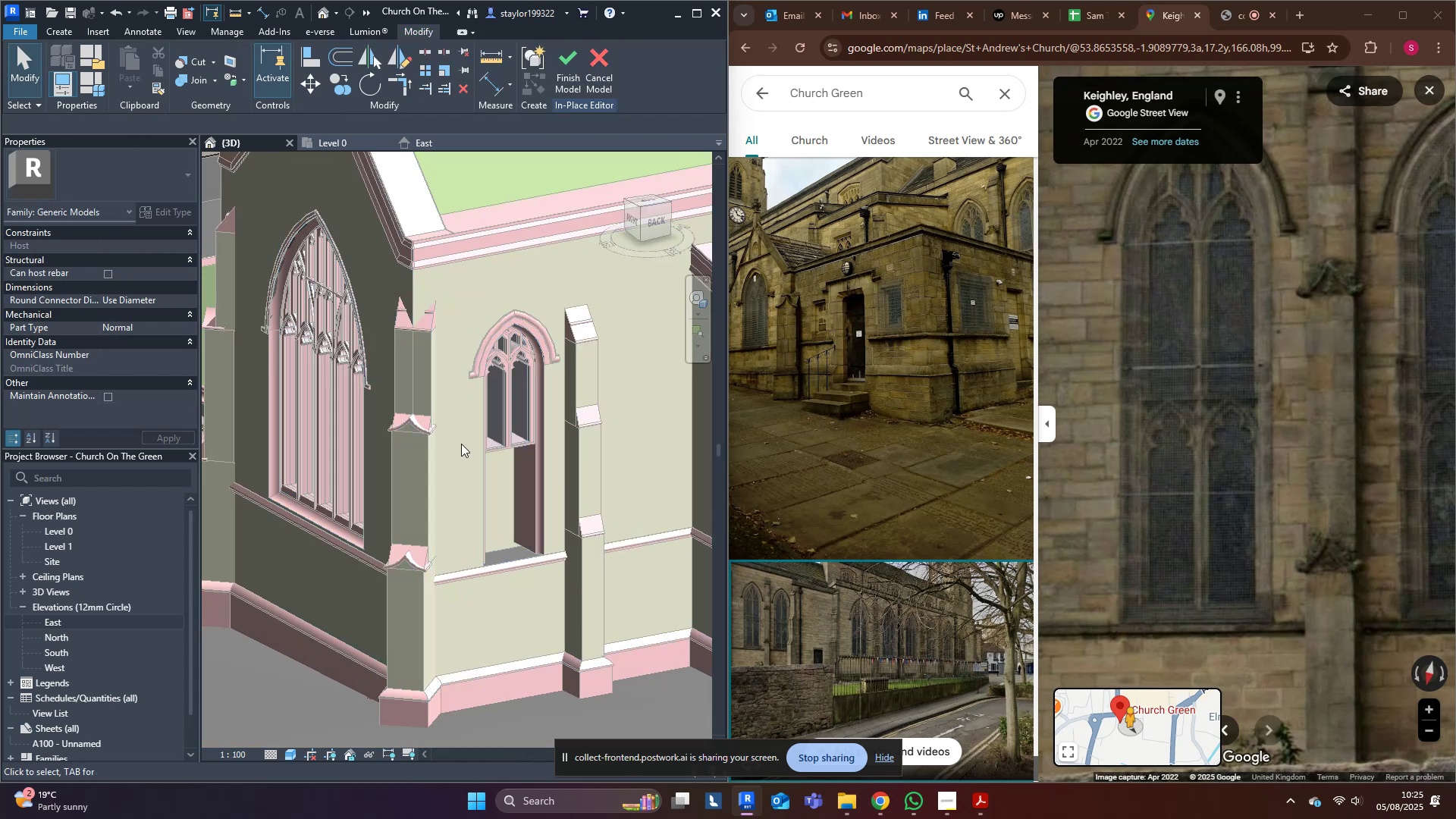 
key(Escape)
 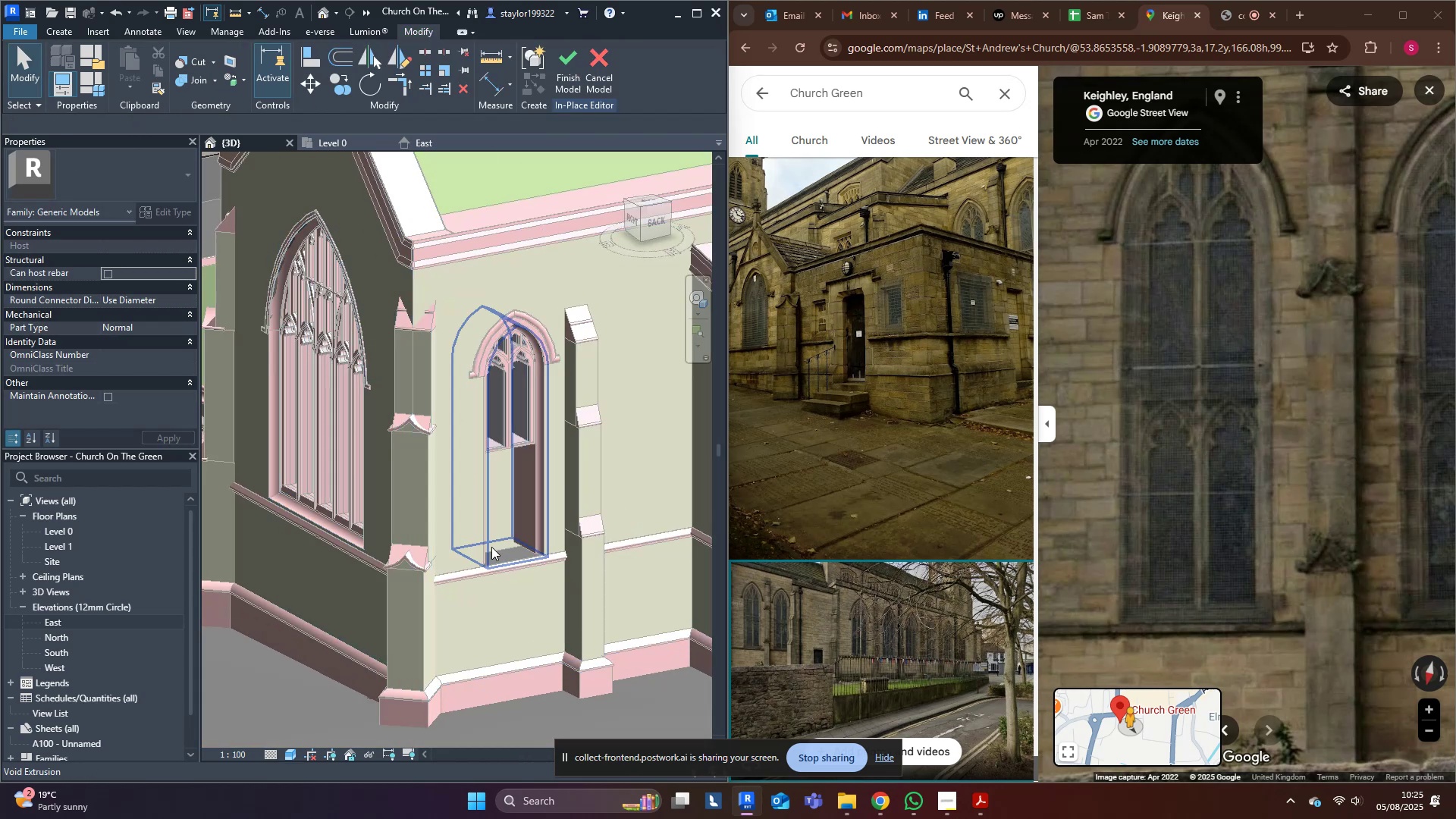 
key(Escape)
 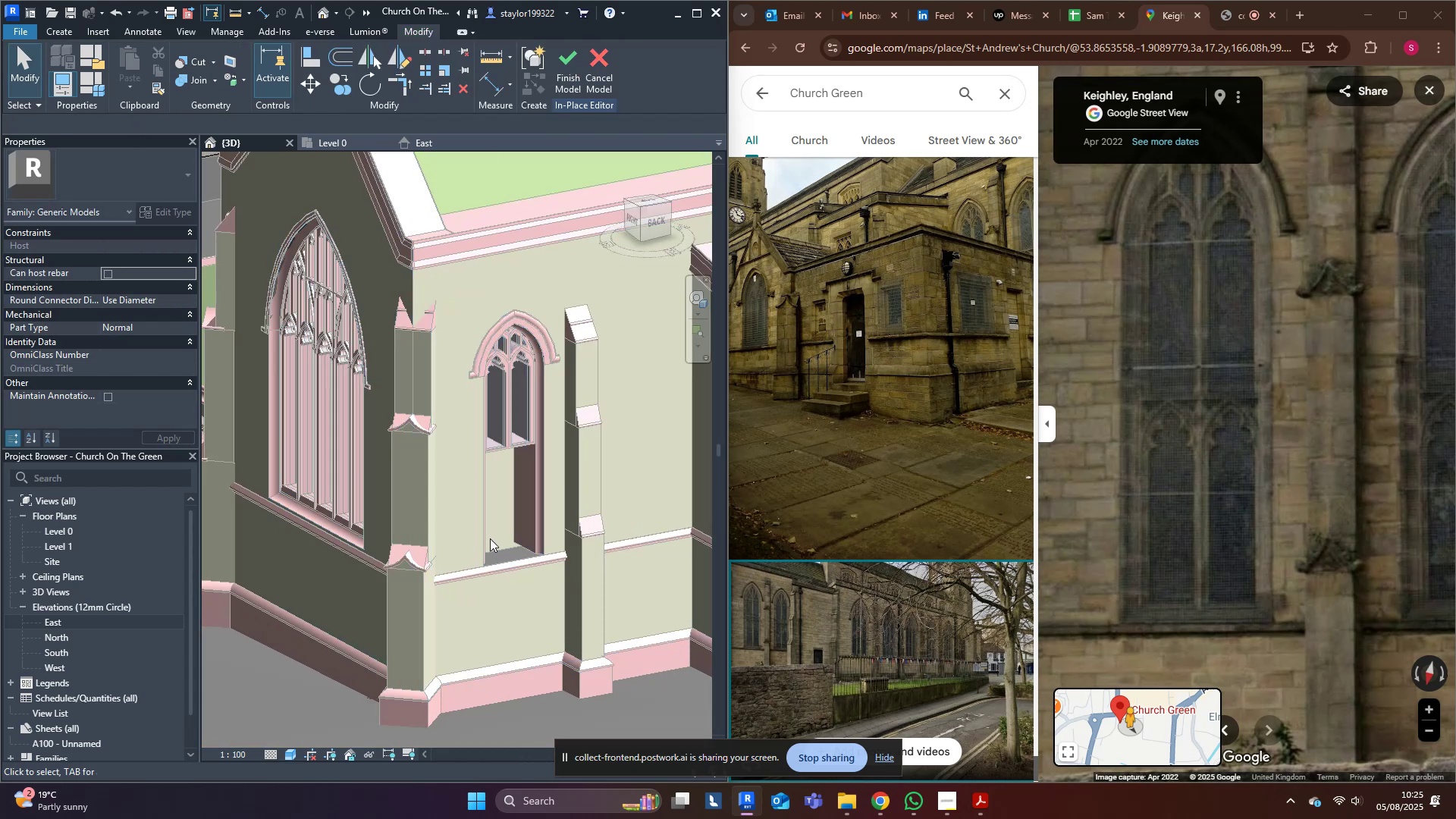 
left_click([489, 538])
 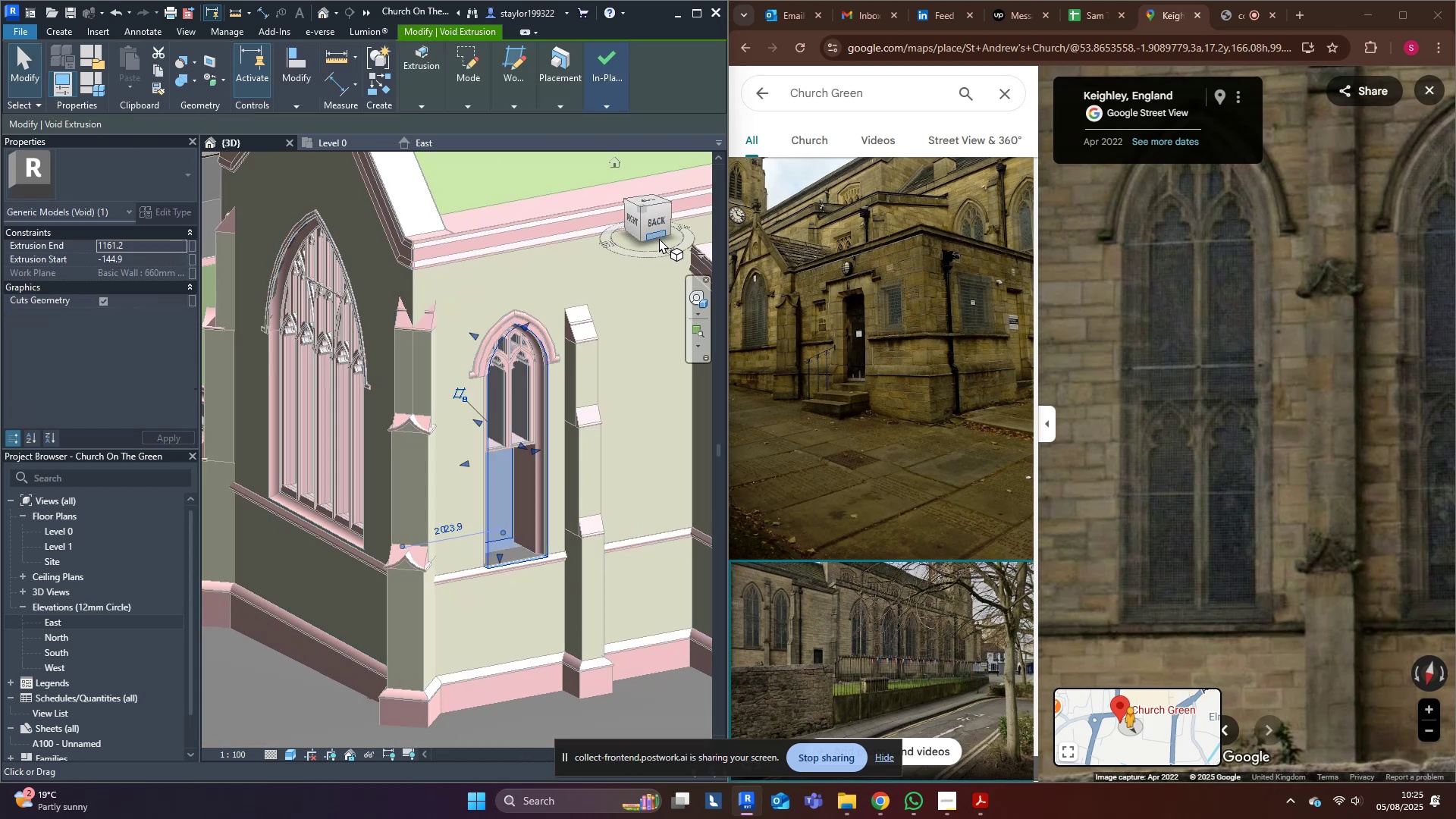 
left_click([654, 222])
 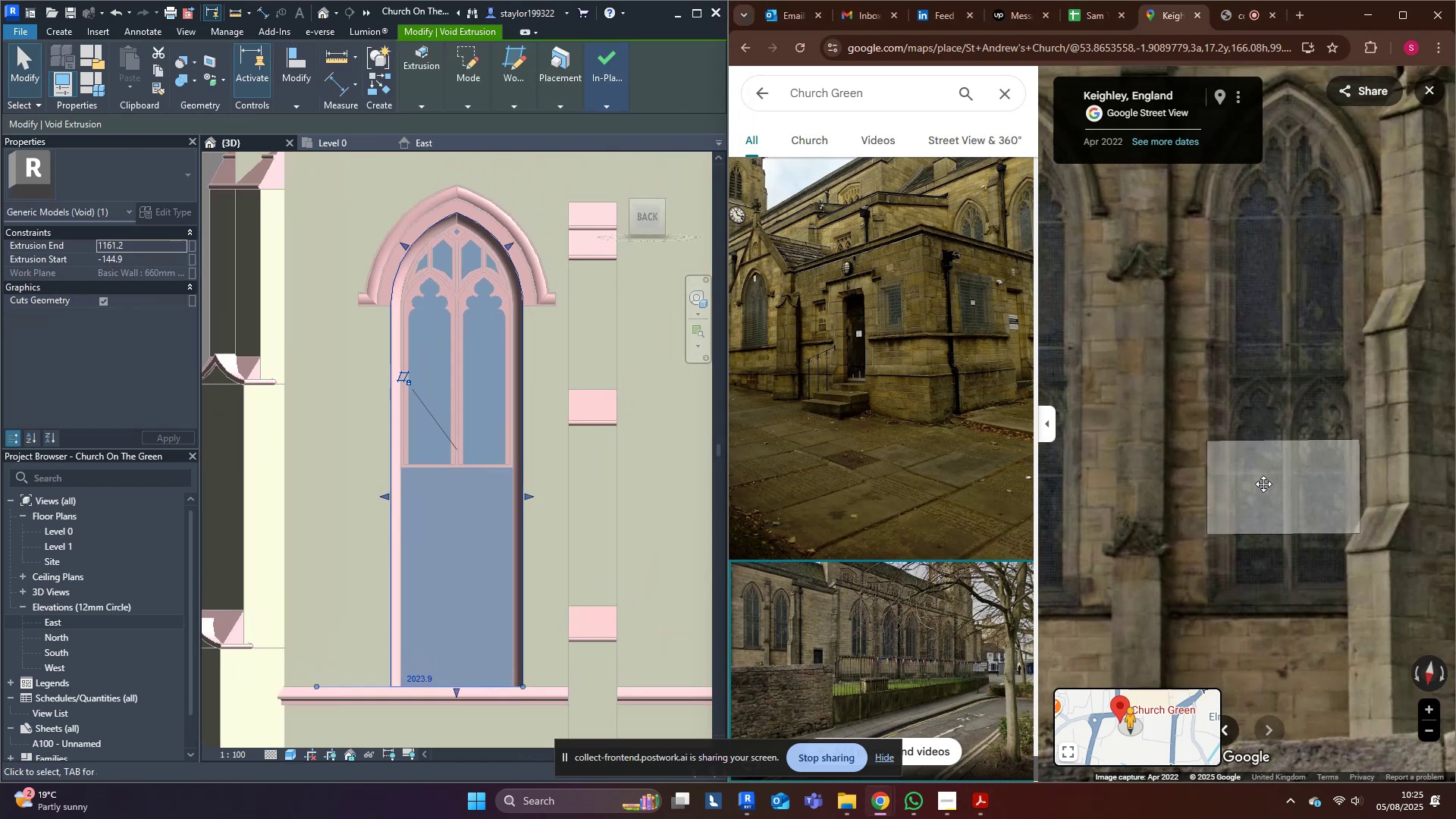 
scroll: coordinate [453, 482], scroll_direction: down, amount: 4.0
 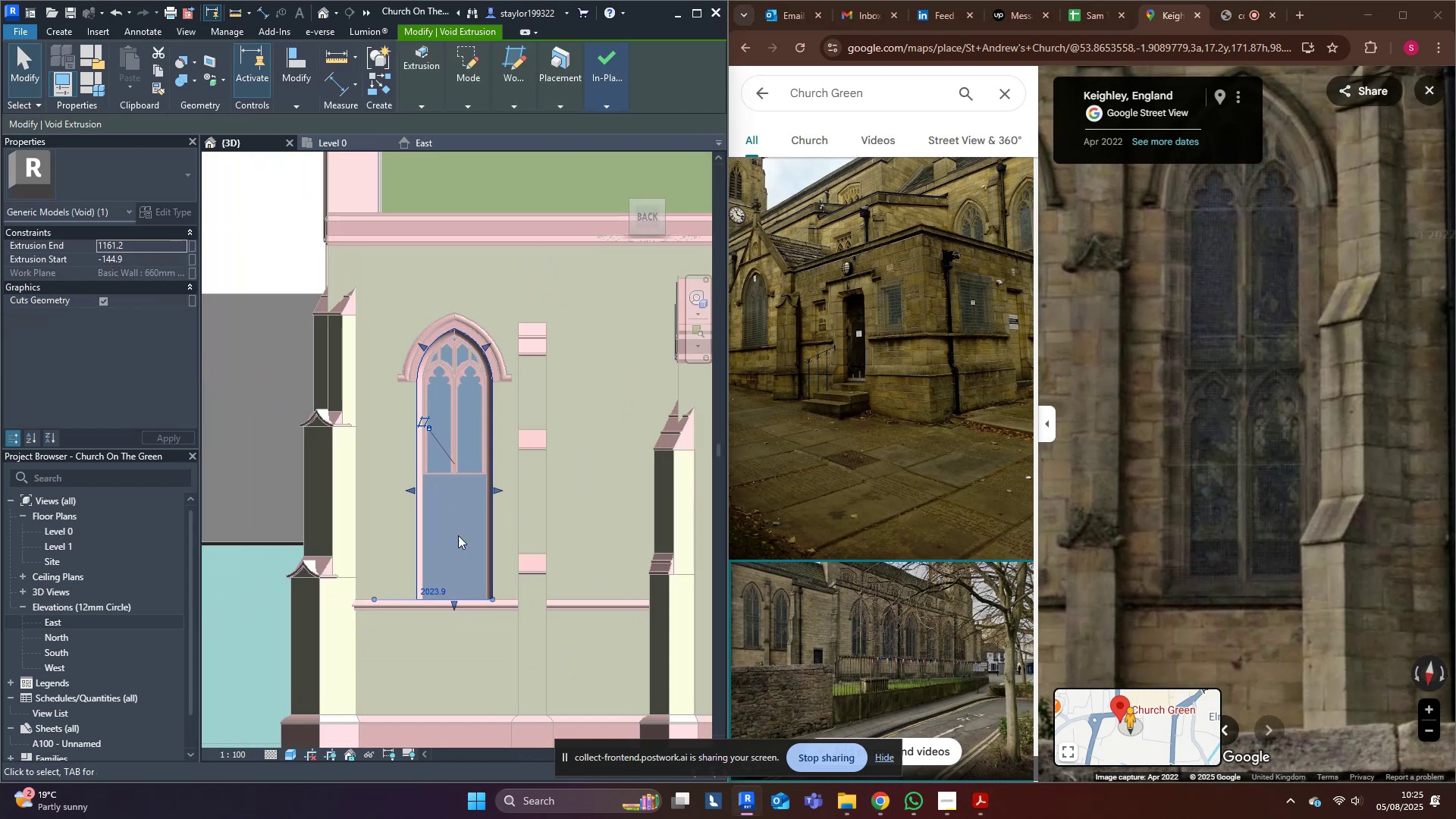 
scroll: coordinate [482, 592], scroll_direction: up, amount: 2.0
 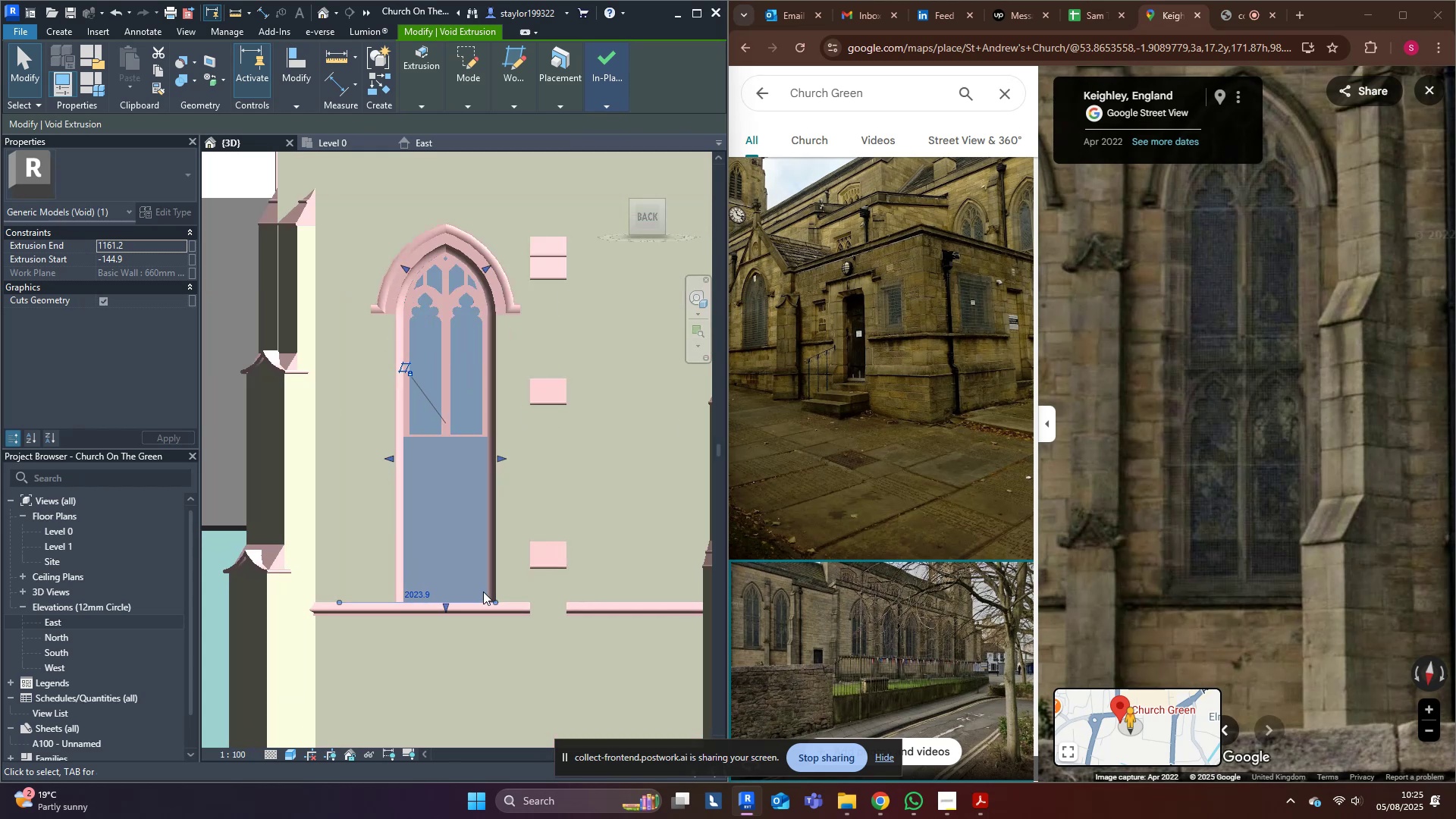 
type(mv)
 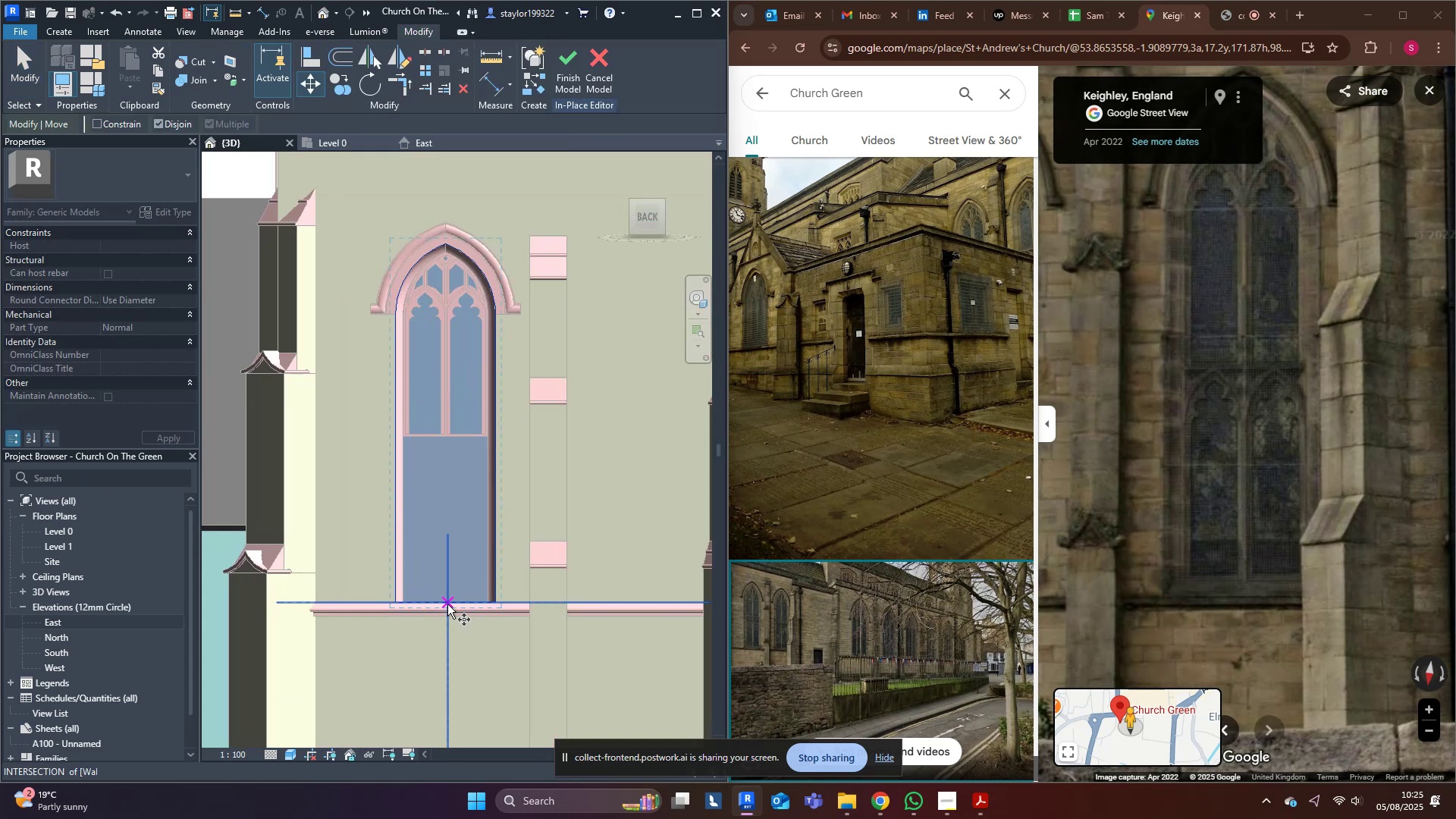 
left_click([447, 604])
 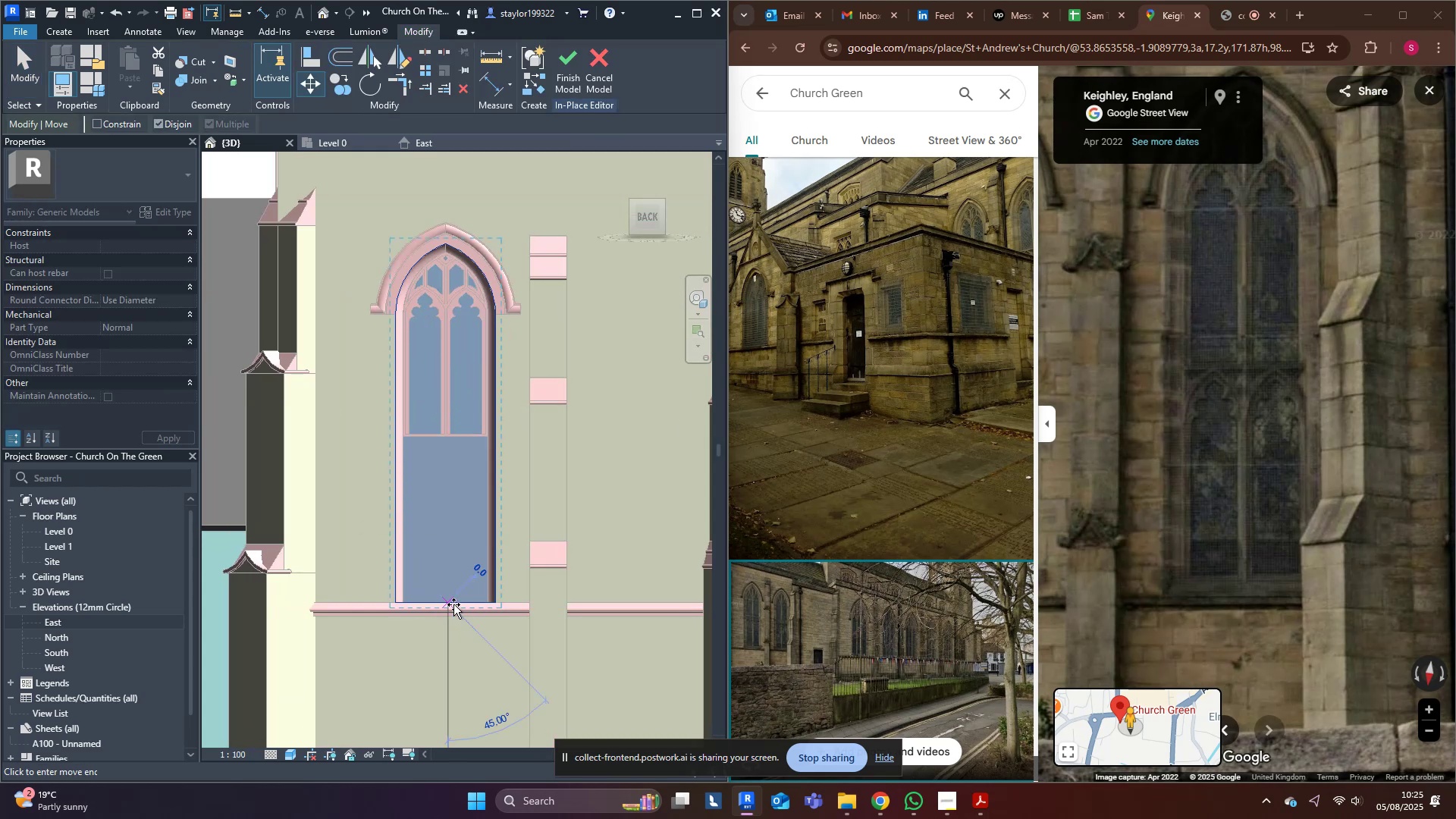 
hold_key(key=ControlLeft, duration=1.54)
hold_key(key=ShiftLeft, duration=1.4)
left_click([640, 605])
 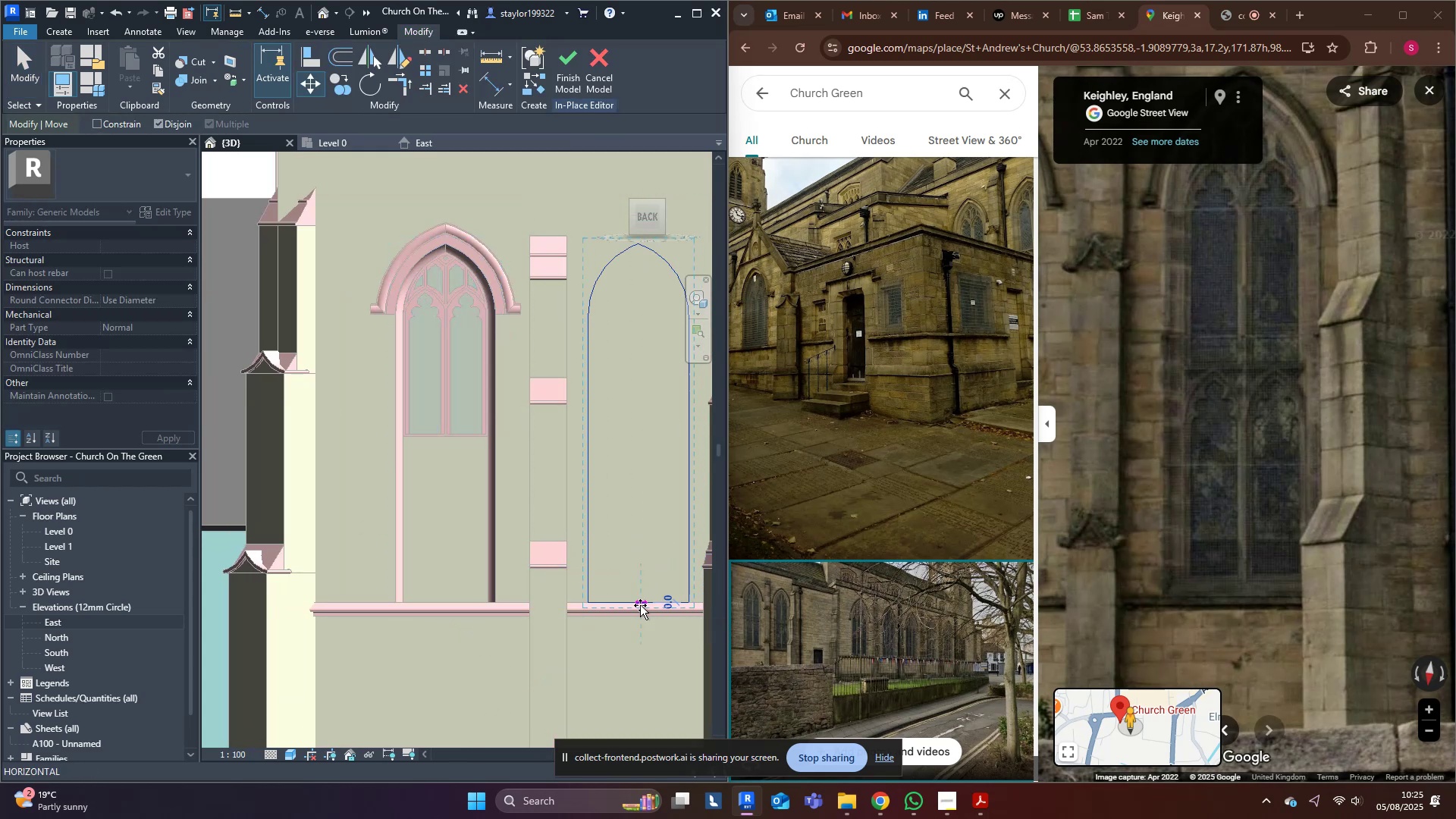 
key(Escape)
 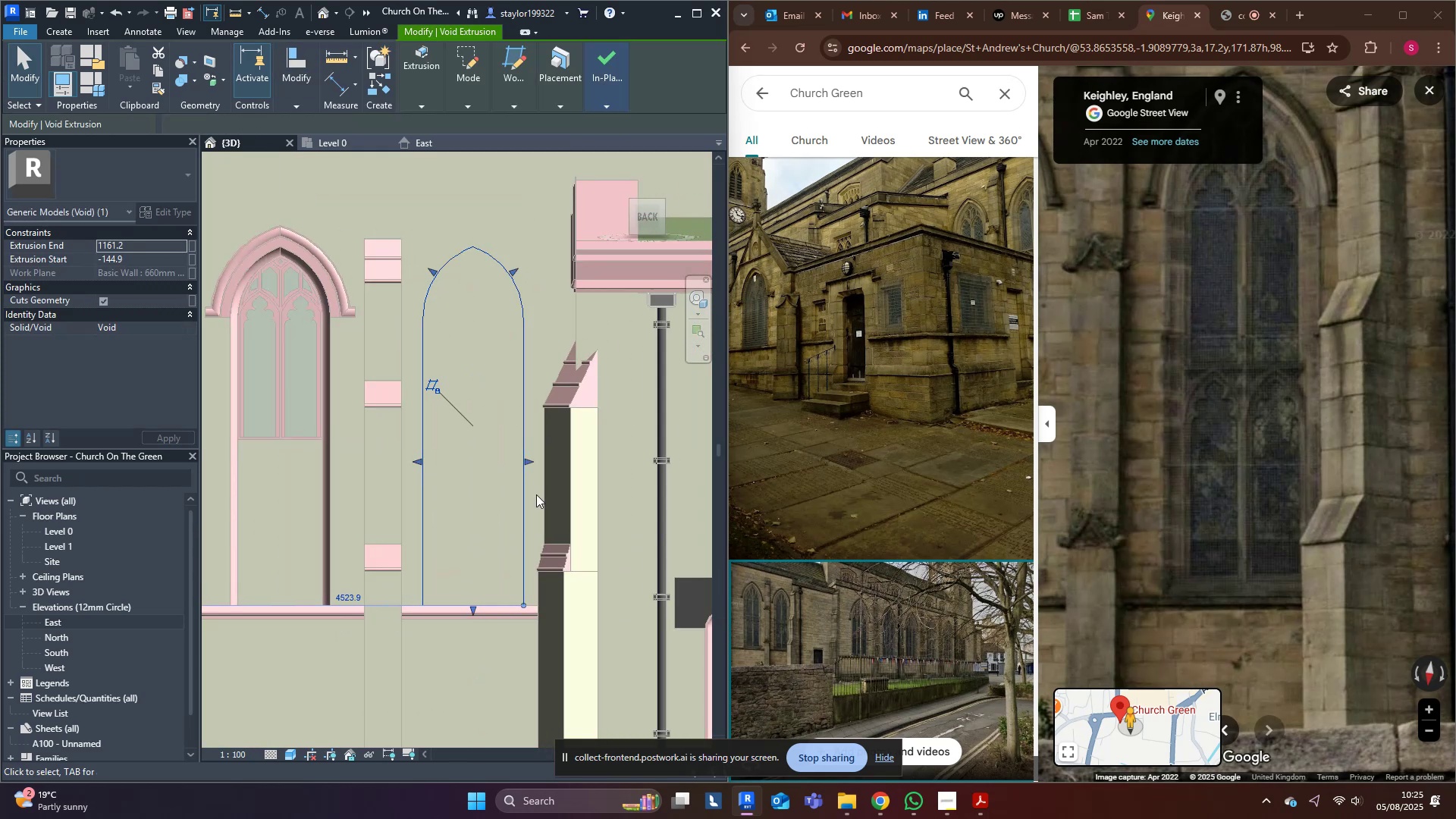 
key(ArrowRight)
 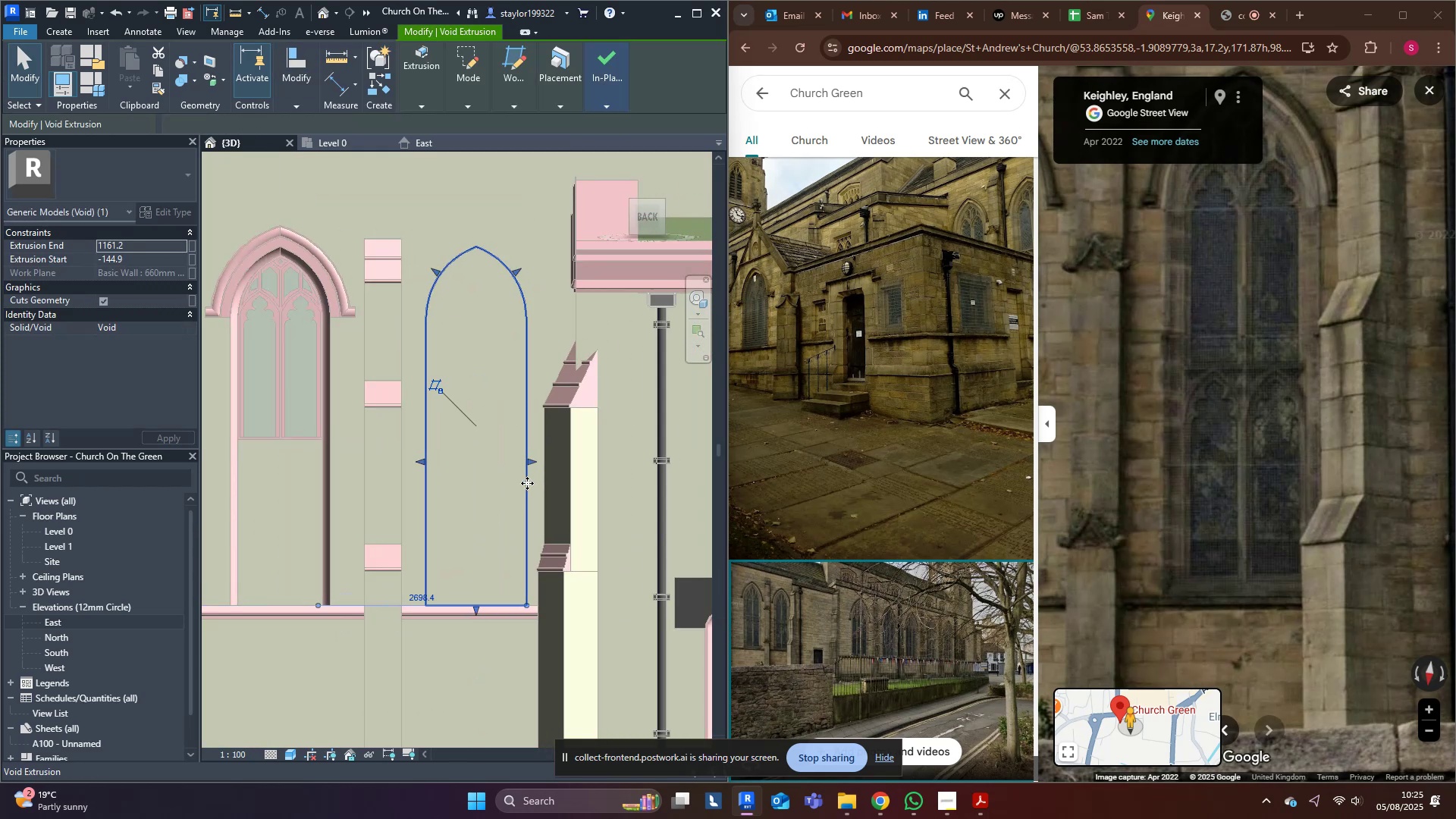 
key(ArrowRight)
 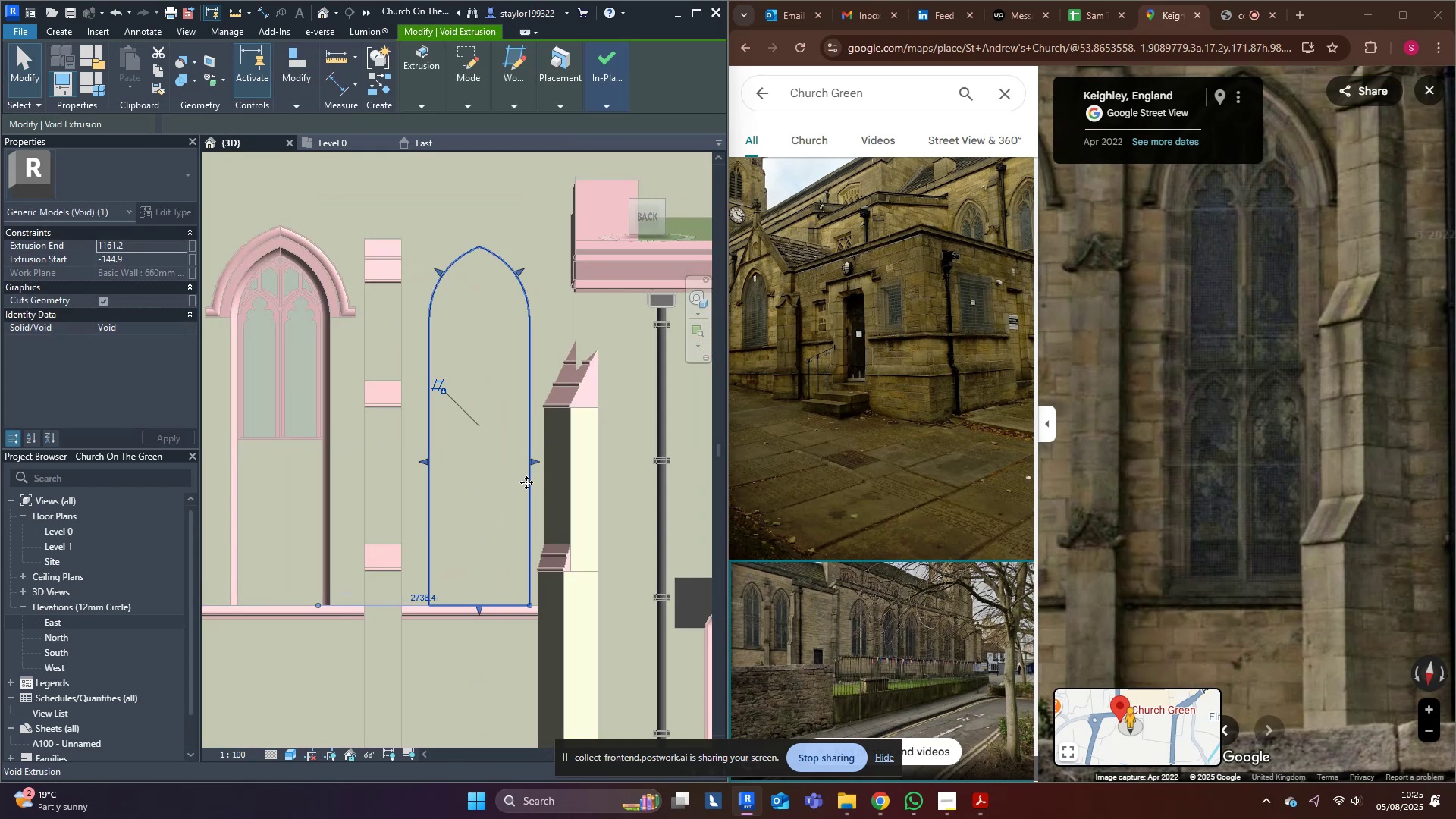 
key(ArrowRight)
 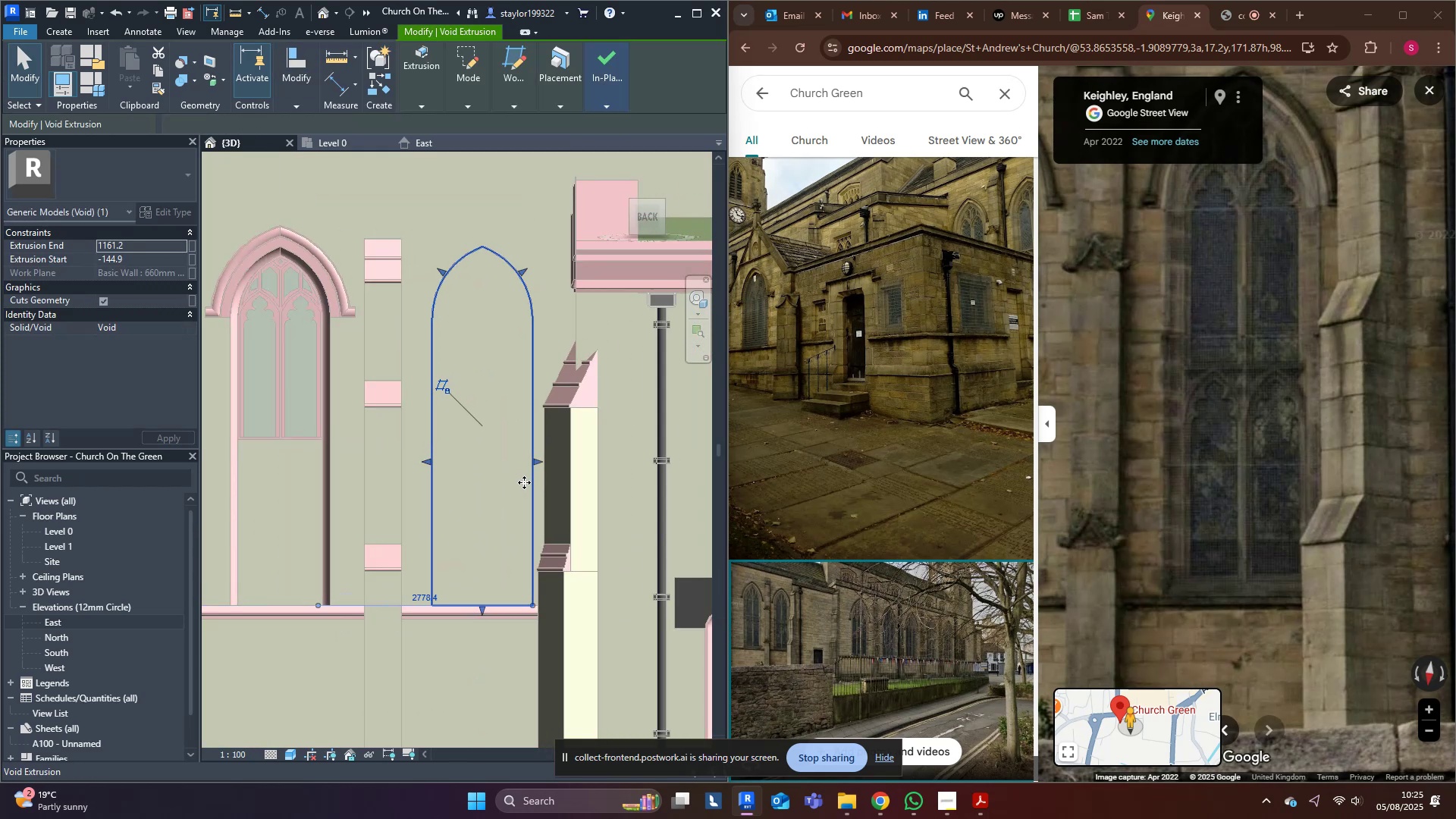 
key(ArrowRight)
 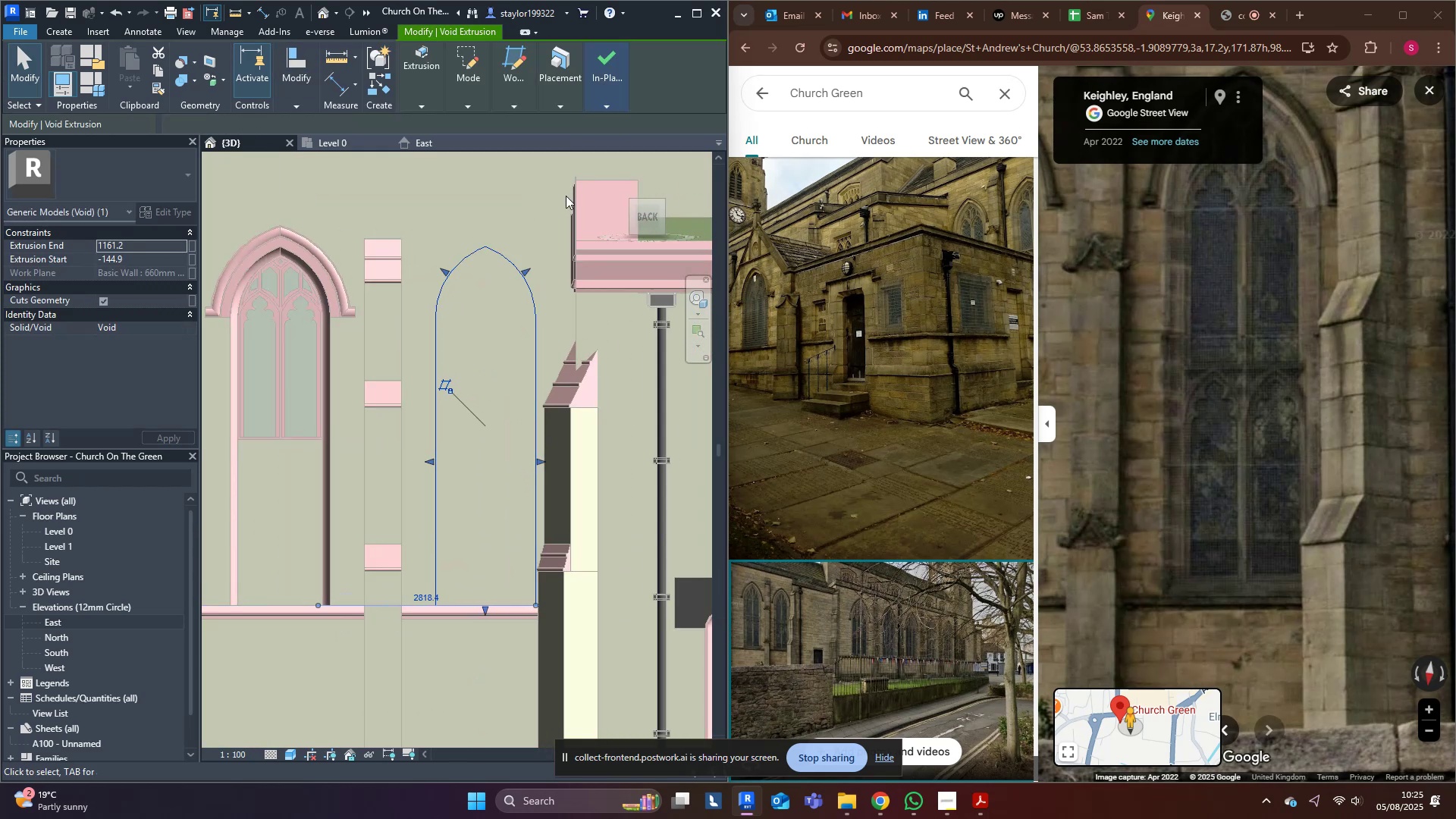 
key(ArrowRight)
 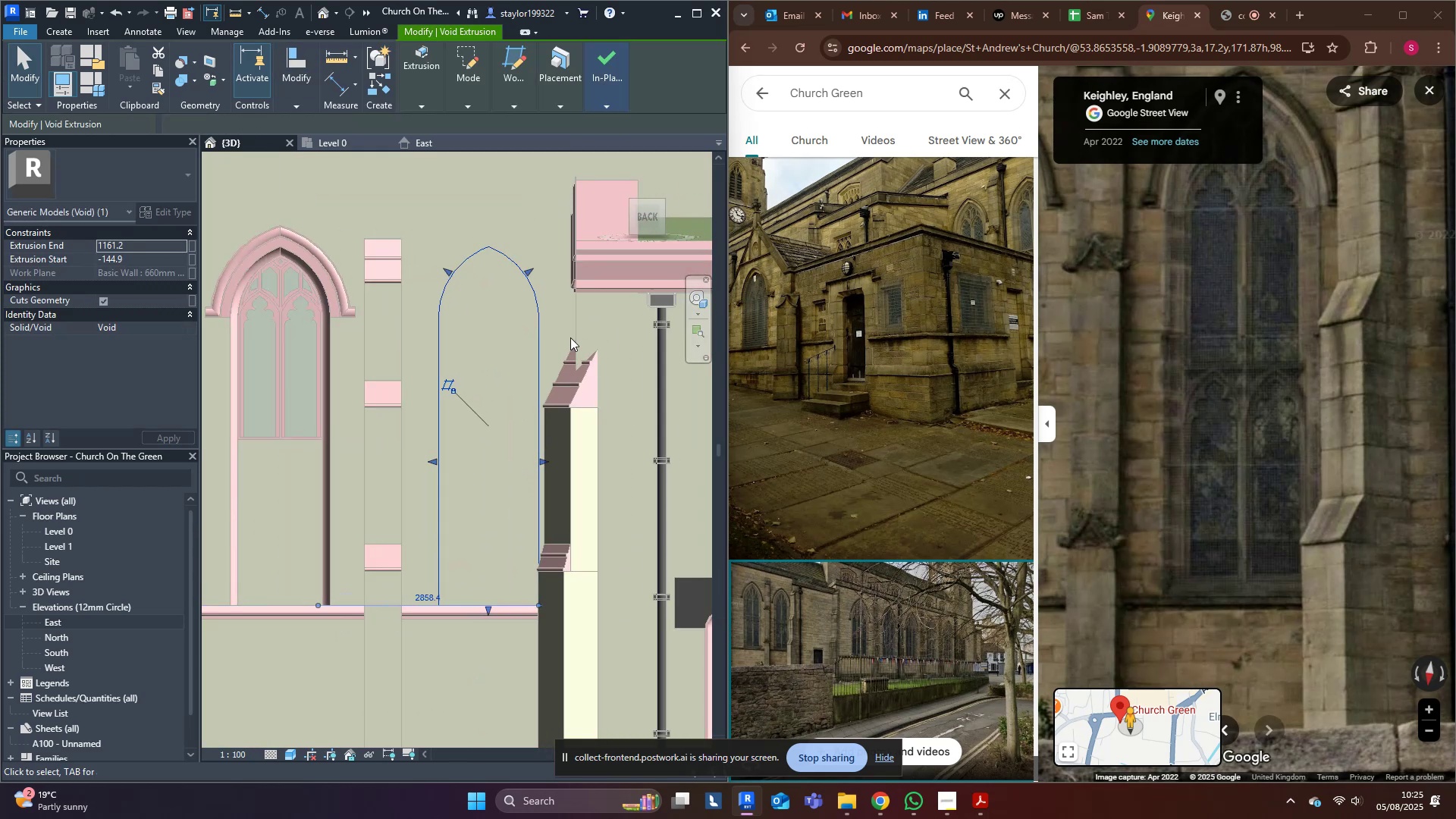 
key(Escape)
 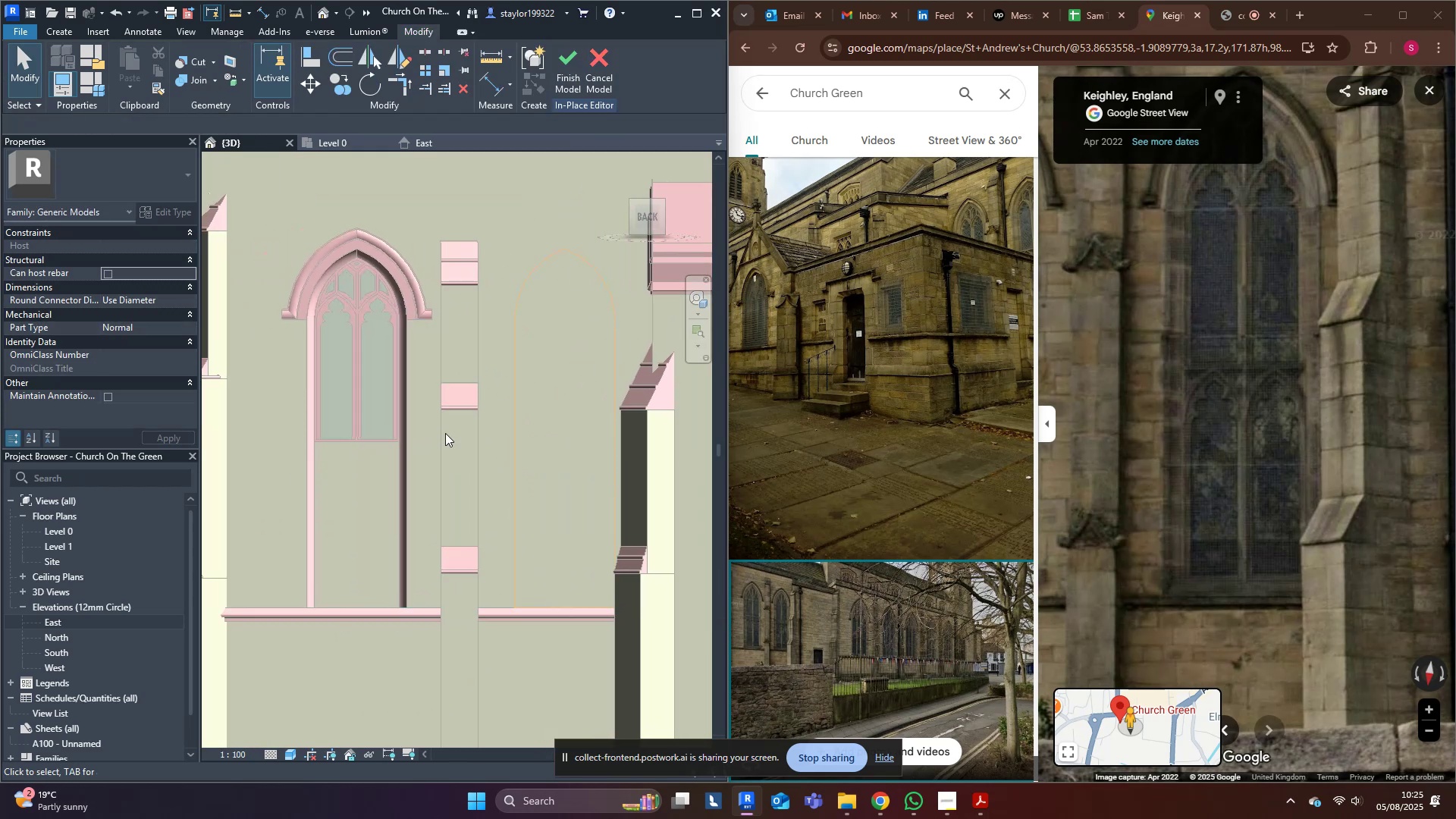 
hold_key(key=ShiftLeft, duration=0.37)
 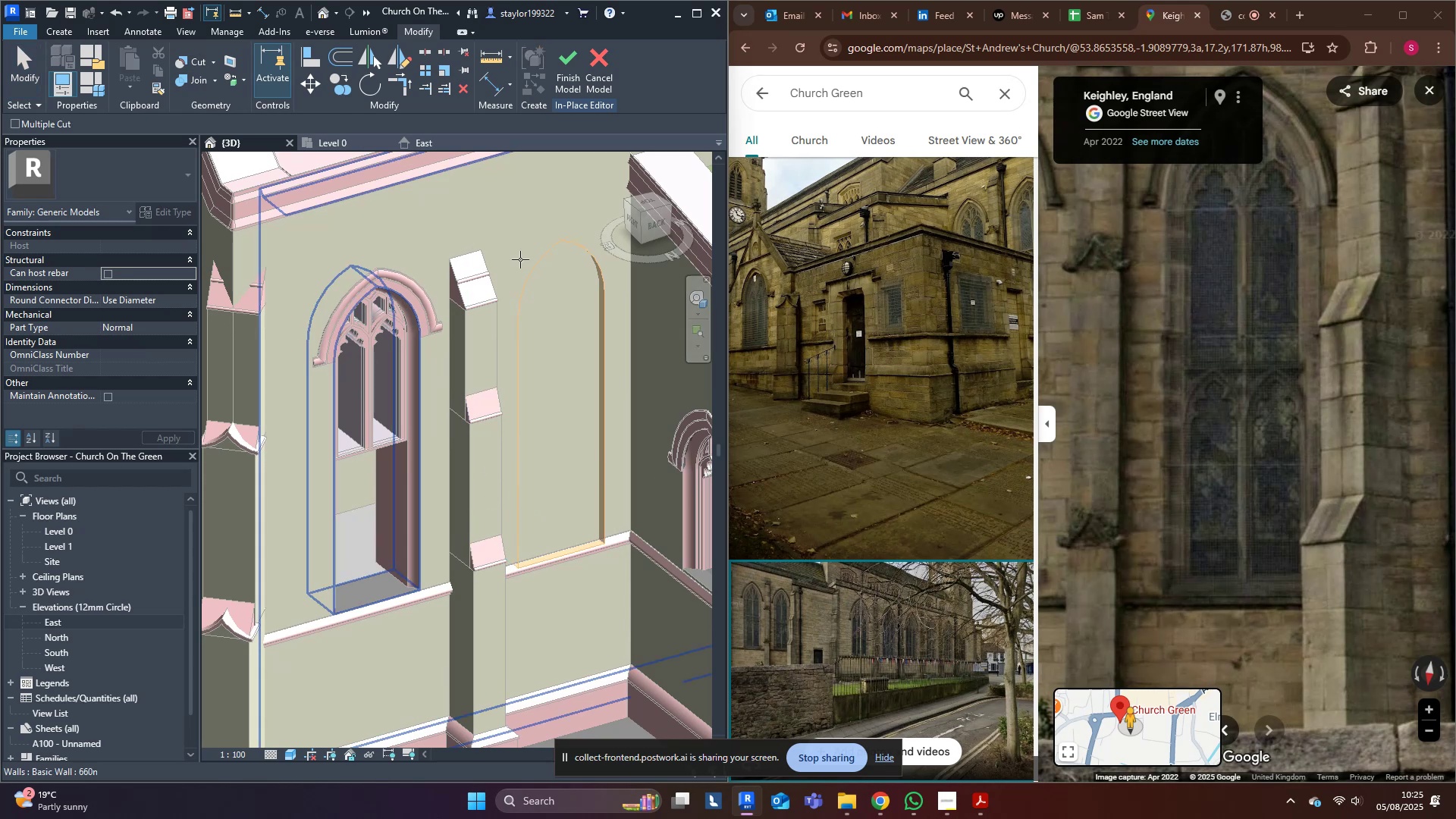 
left_click([526, 303])
 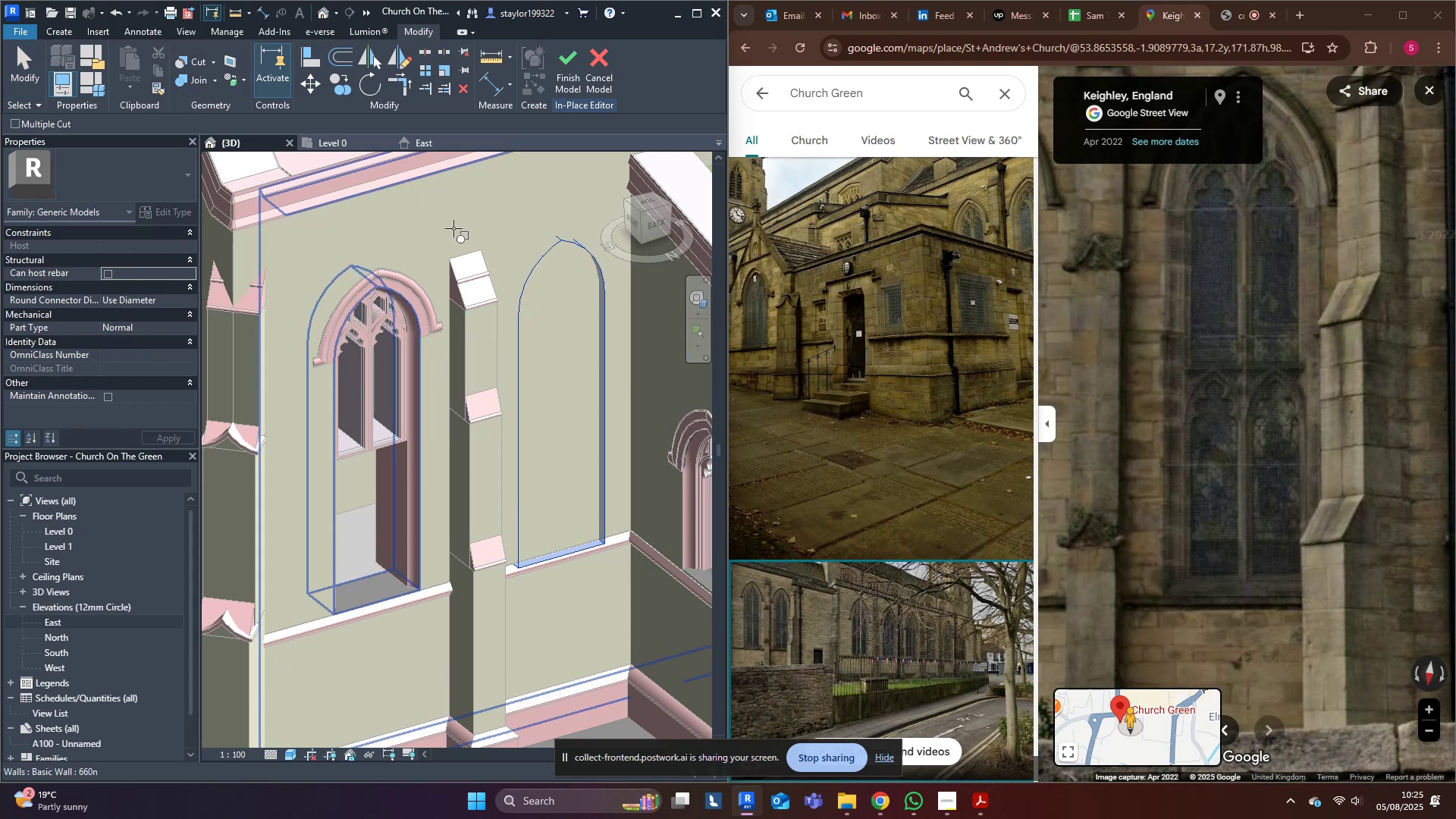 
double_click([453, 228])
 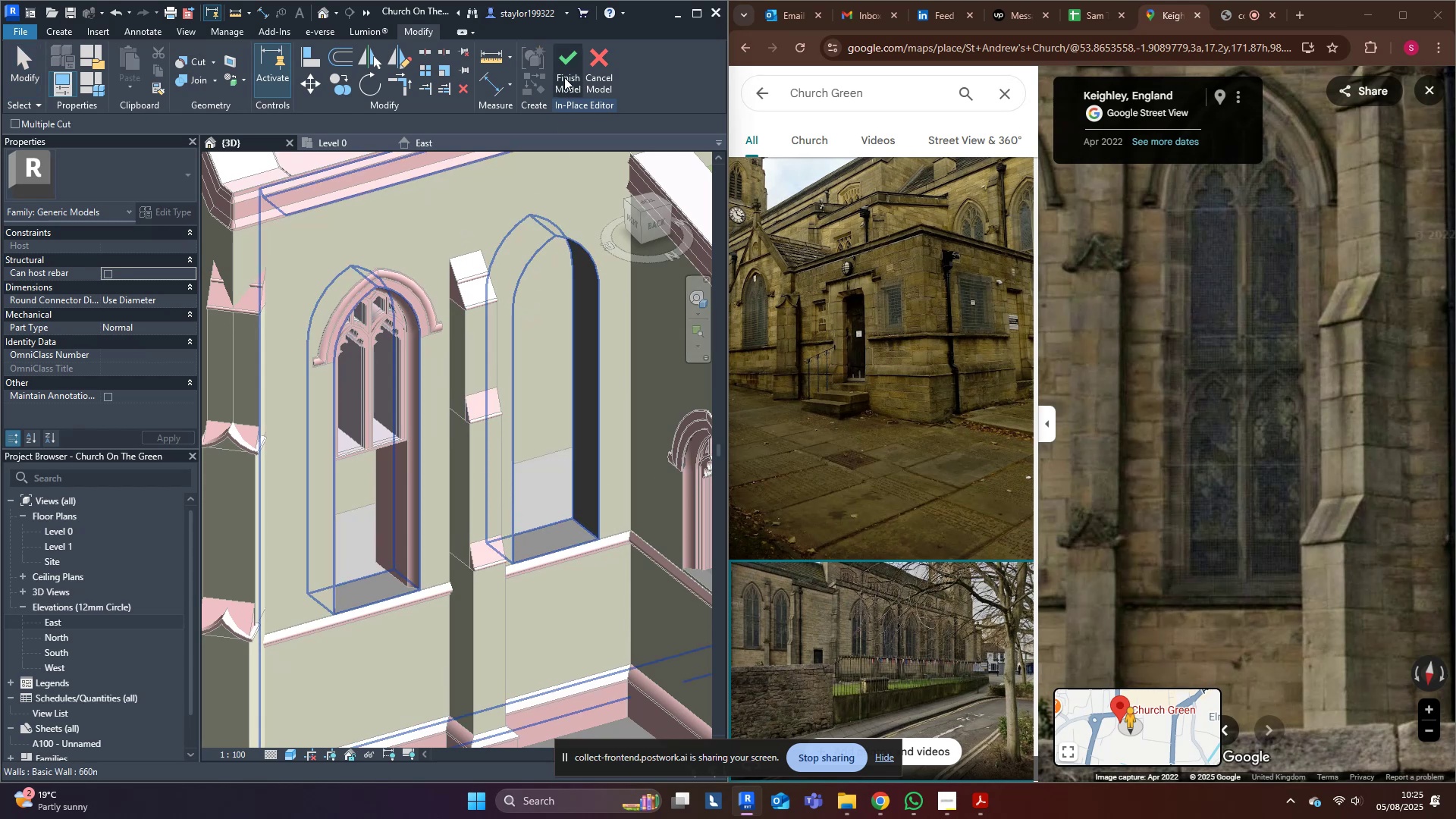 
left_click([561, 64])
 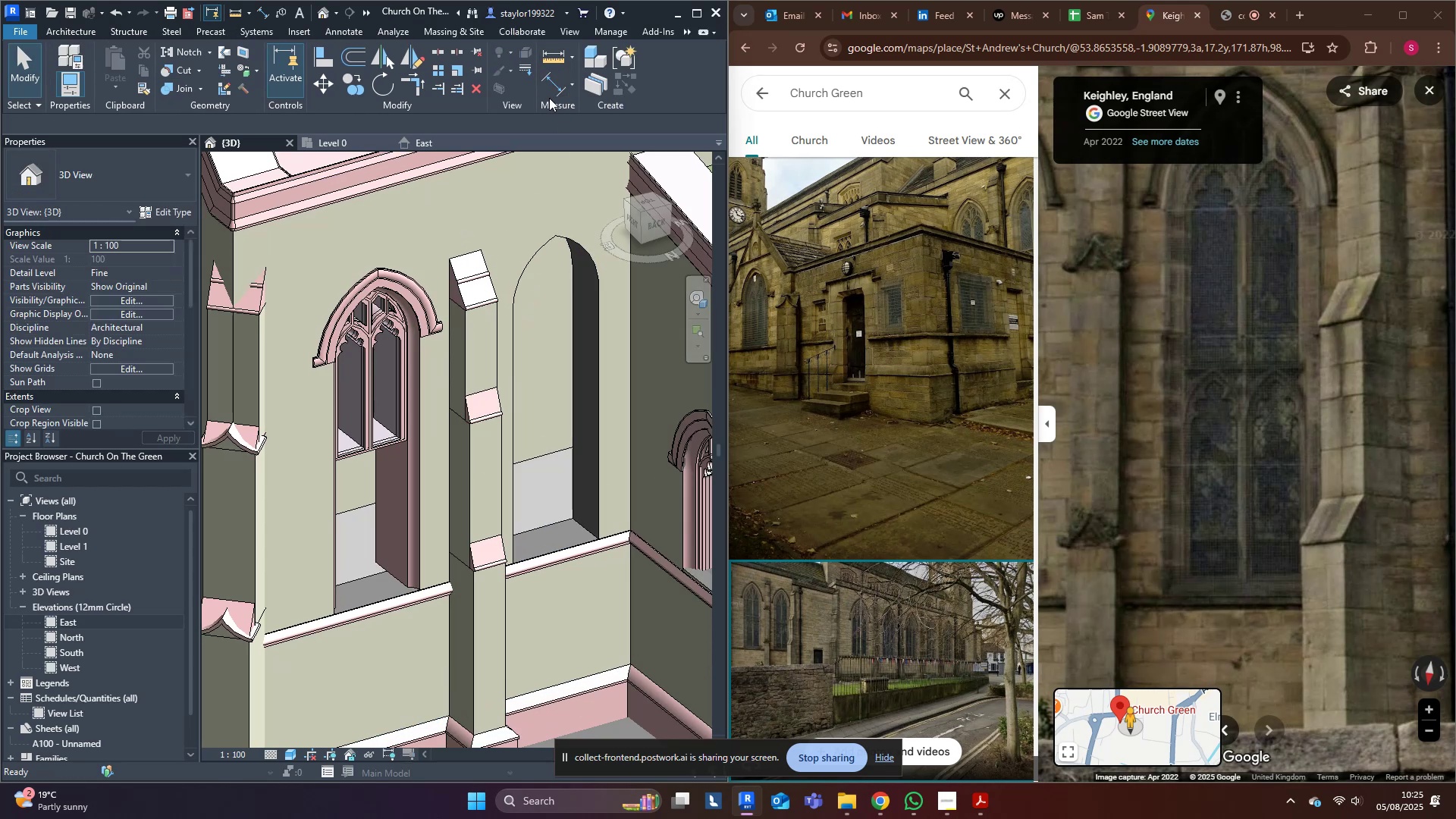 
key(Control+ControlLeft)
 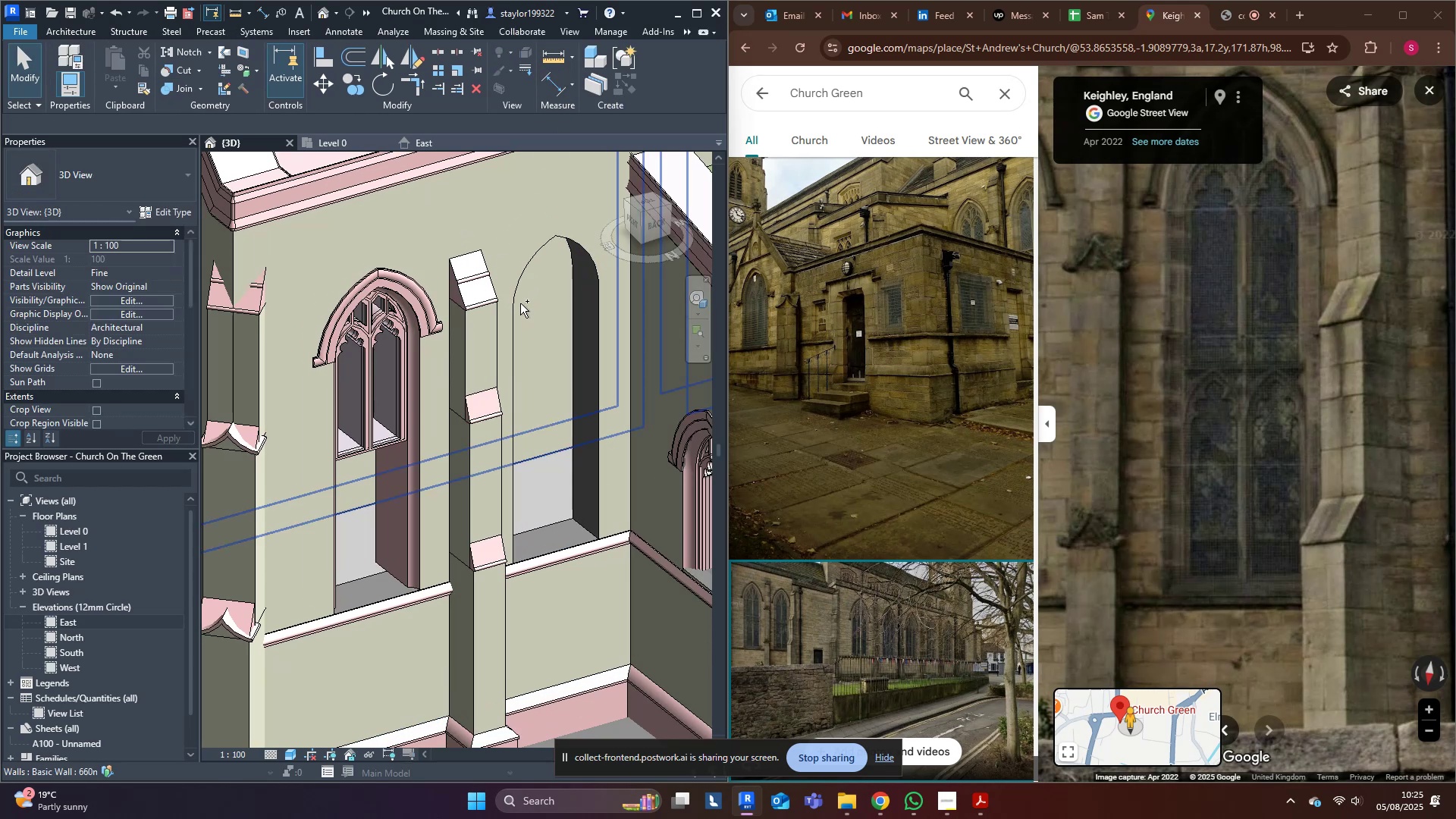 
key(Control+S)
 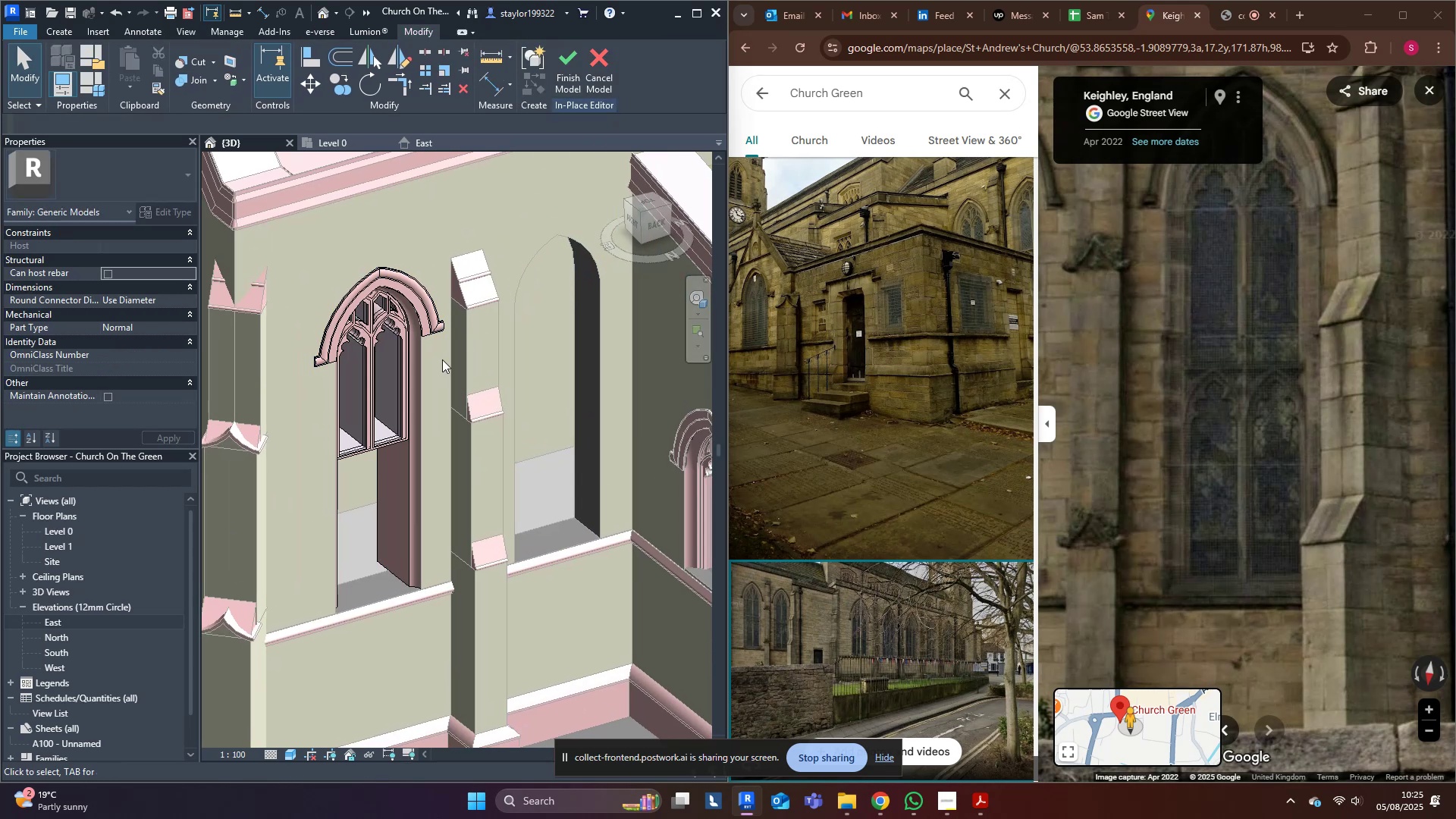 
left_click([355, 460])
 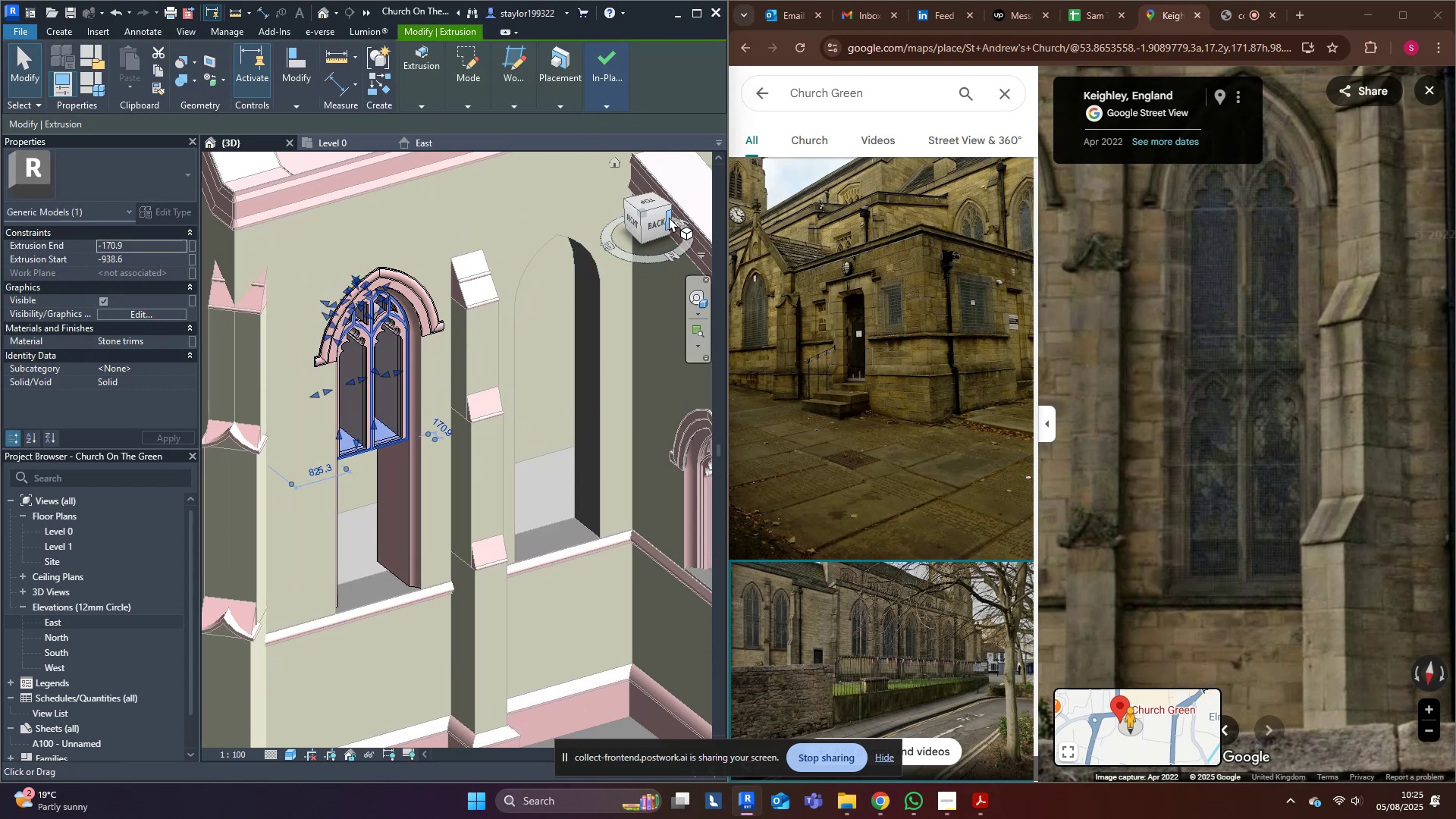 
mouse_move([637, 232])
 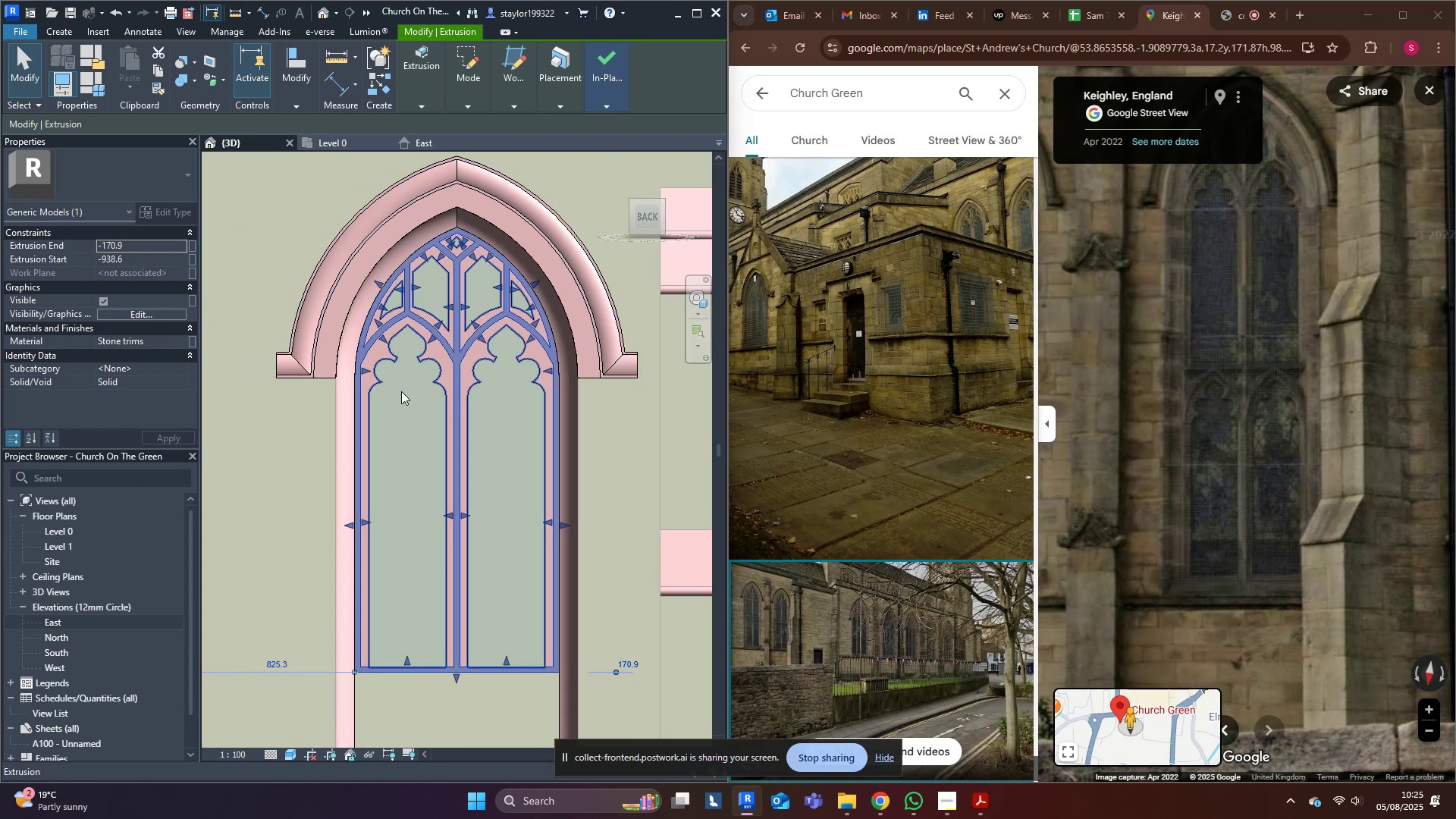 
left_click([404, 385])
 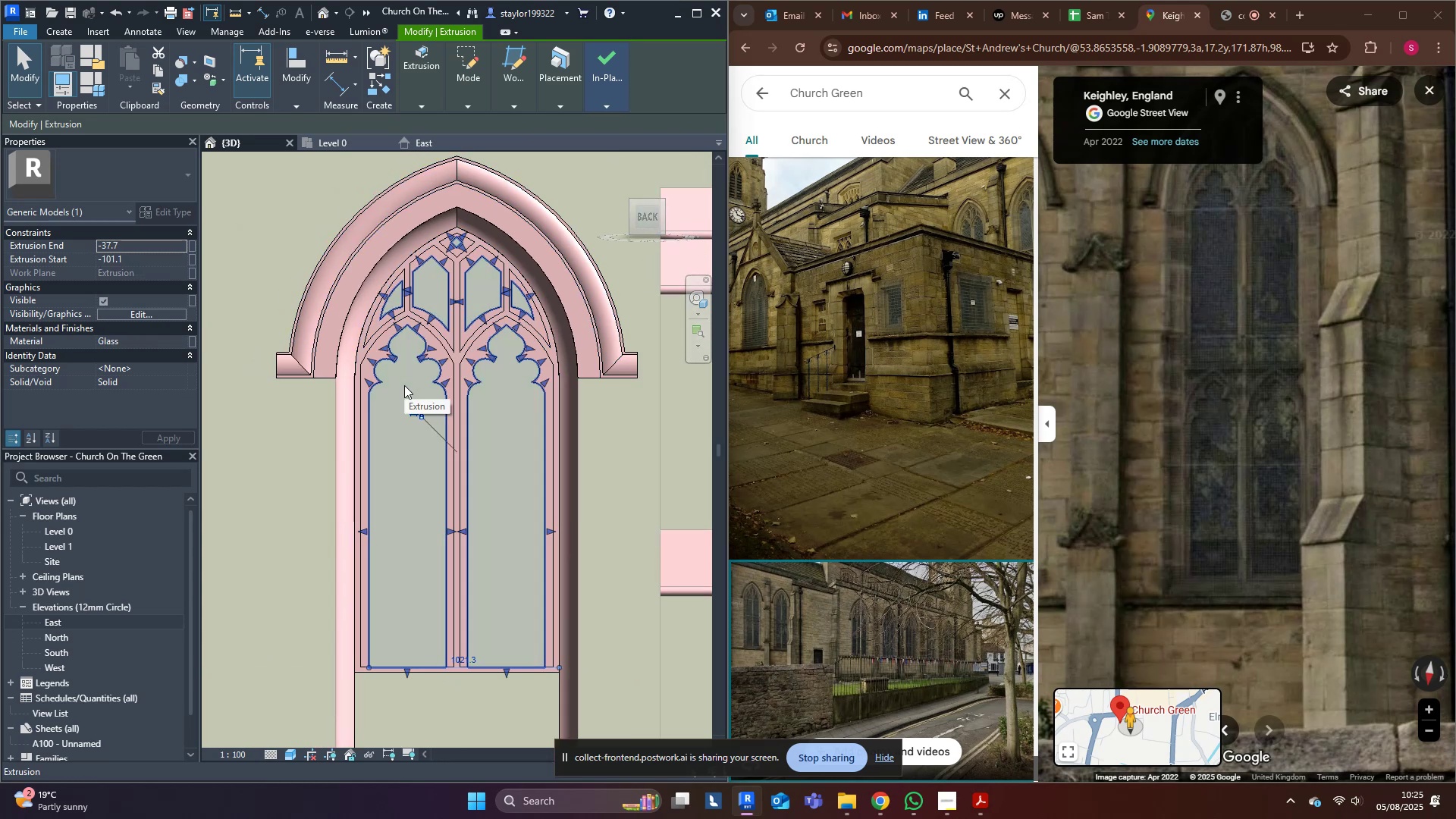 
scroll: coordinate [406, 388], scroll_direction: up, amount: 5.0
 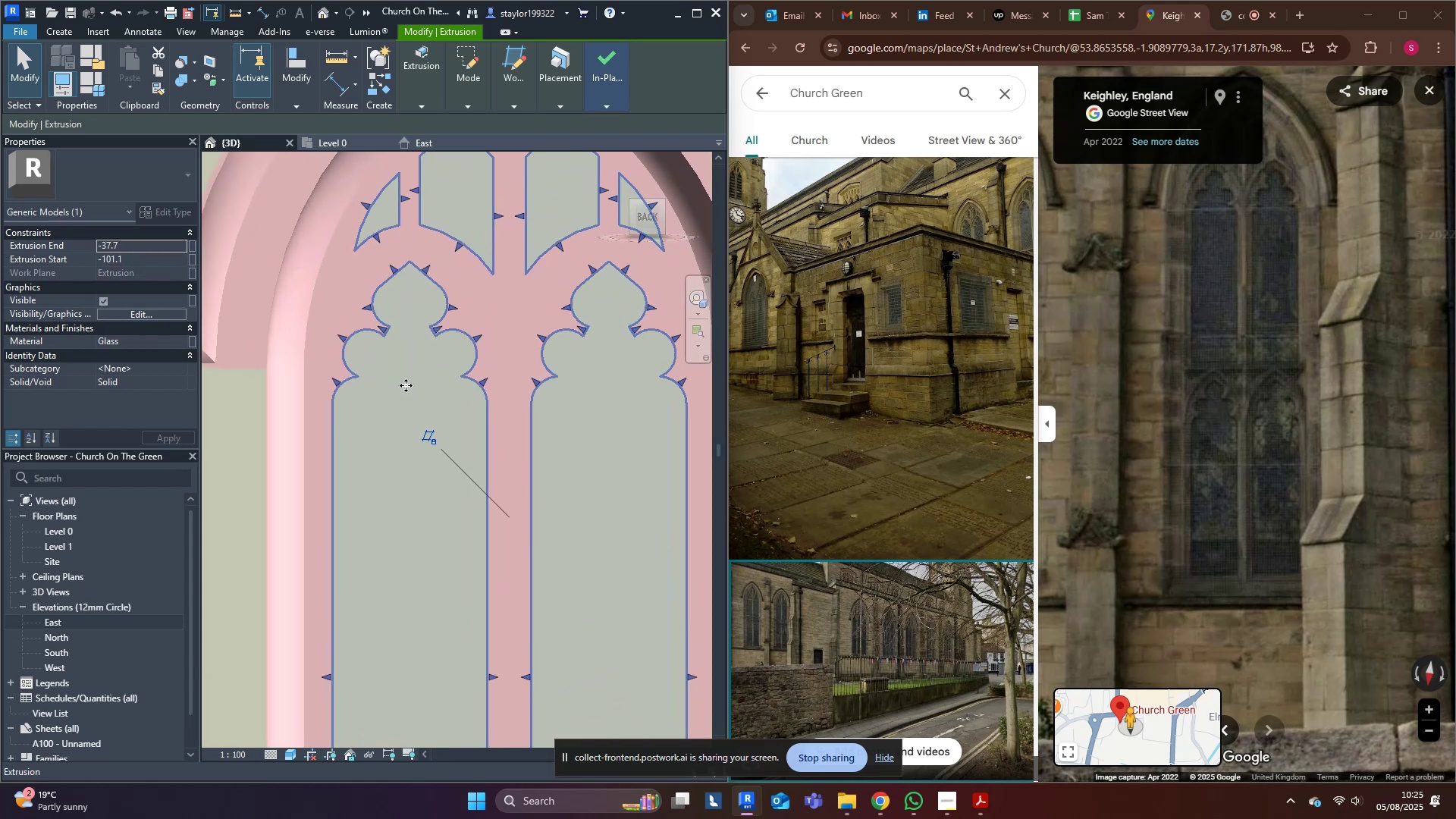 
key(Escape)
 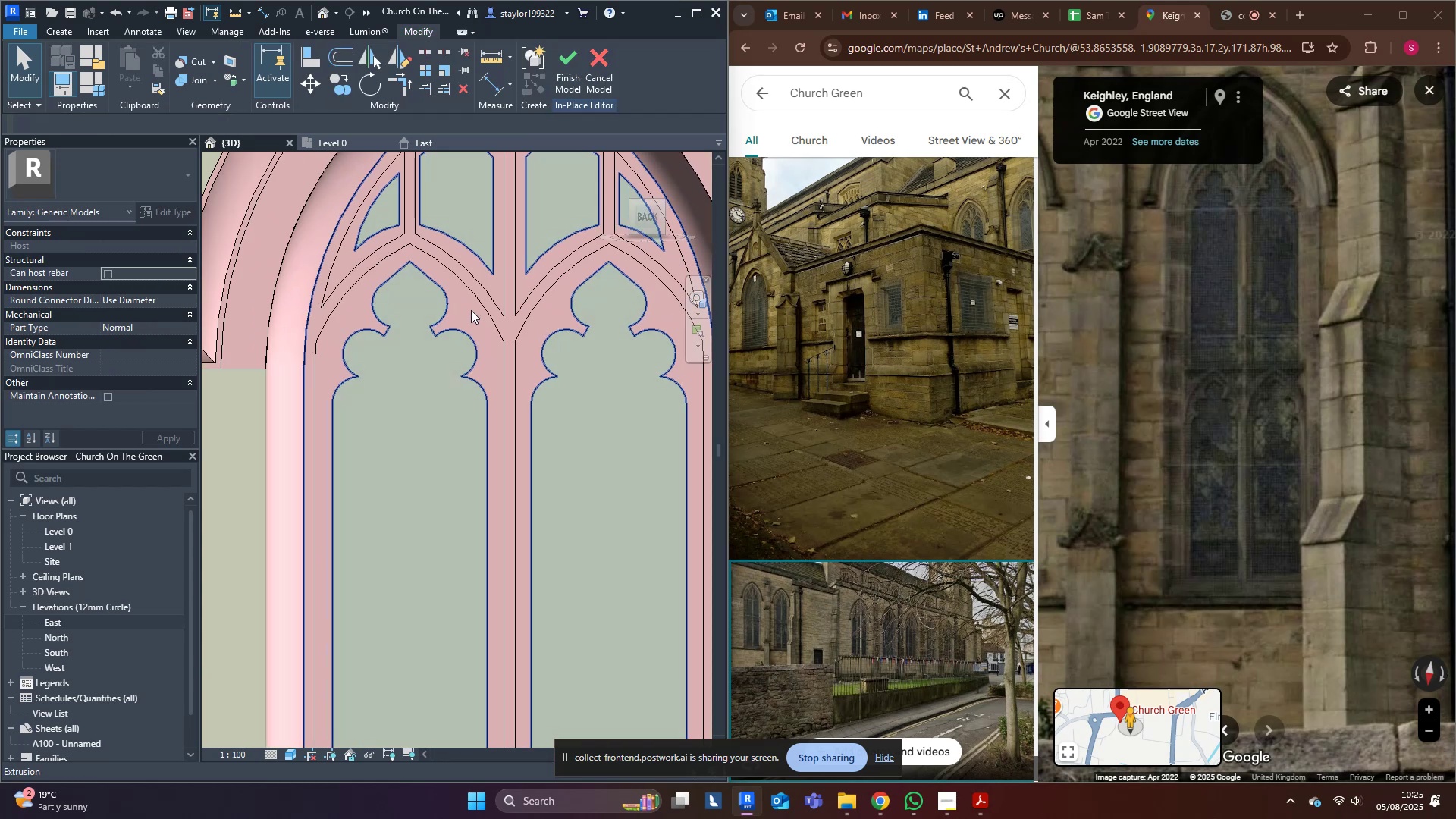 
left_click([470, 310])
 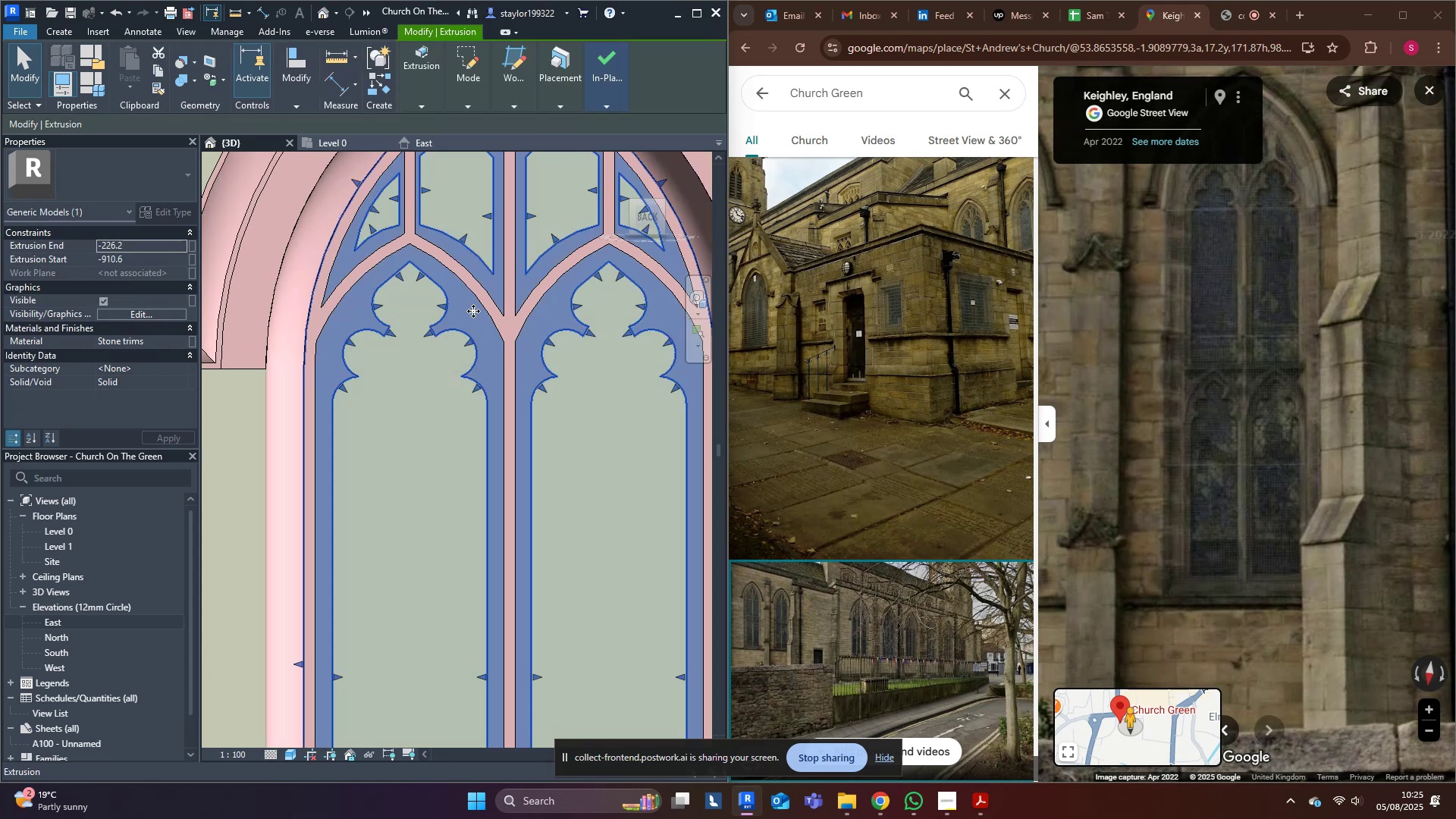 
scroll: coordinate [482, 312], scroll_direction: down, amount: 6.0
 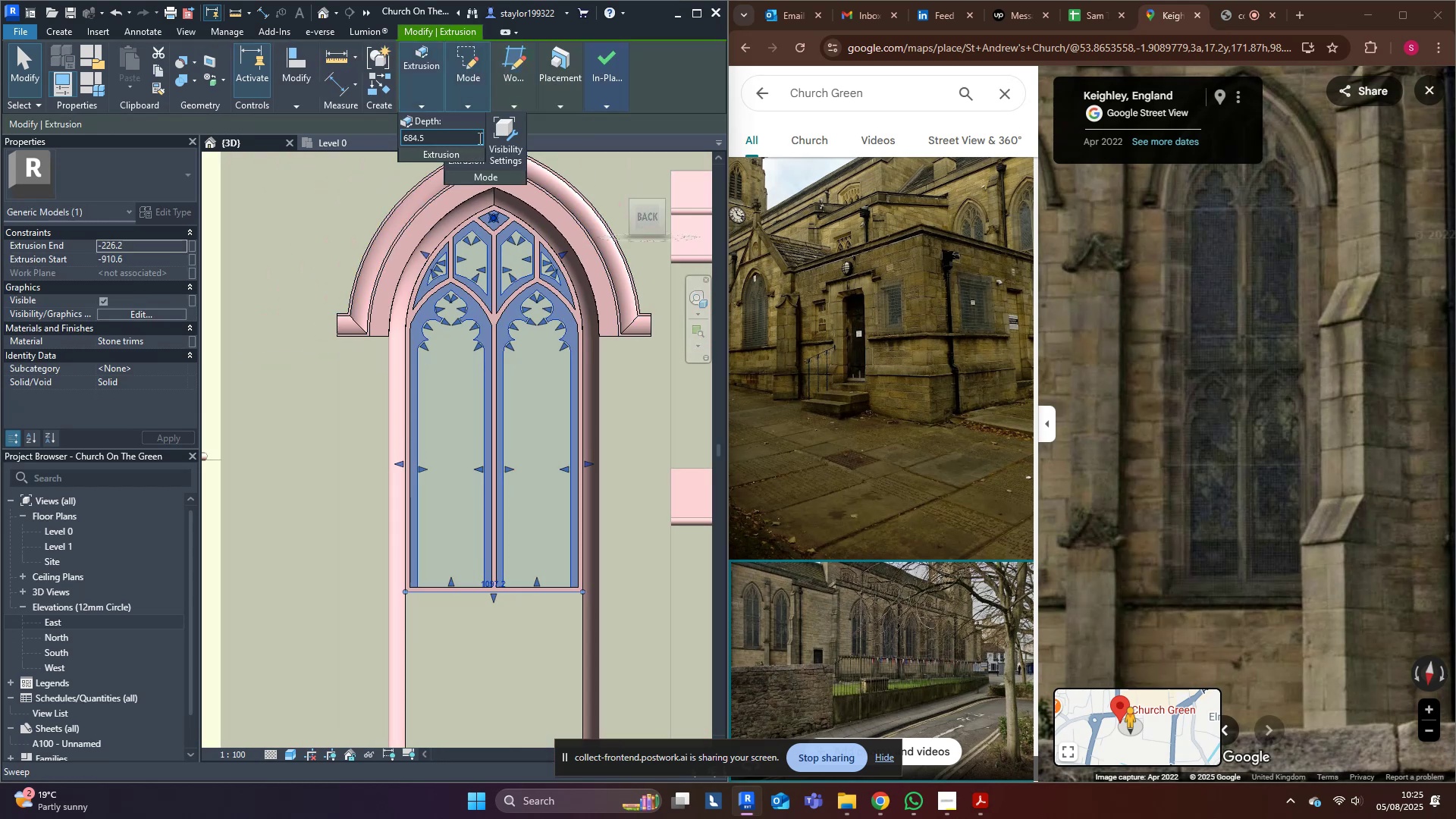 
left_click([470, 124])
 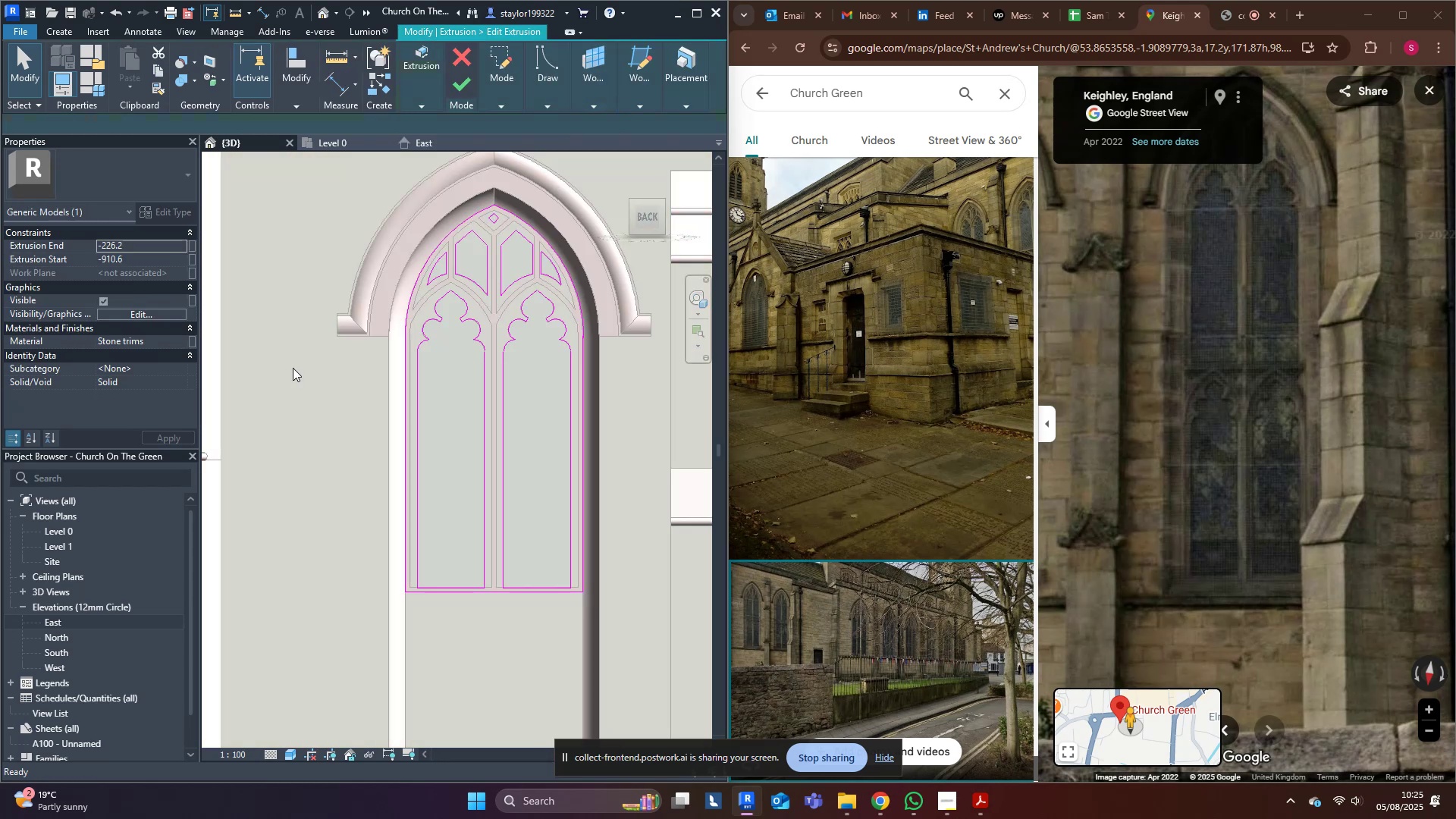 
scroll: coordinate [330, 349], scroll_direction: down, amount: 5.0
 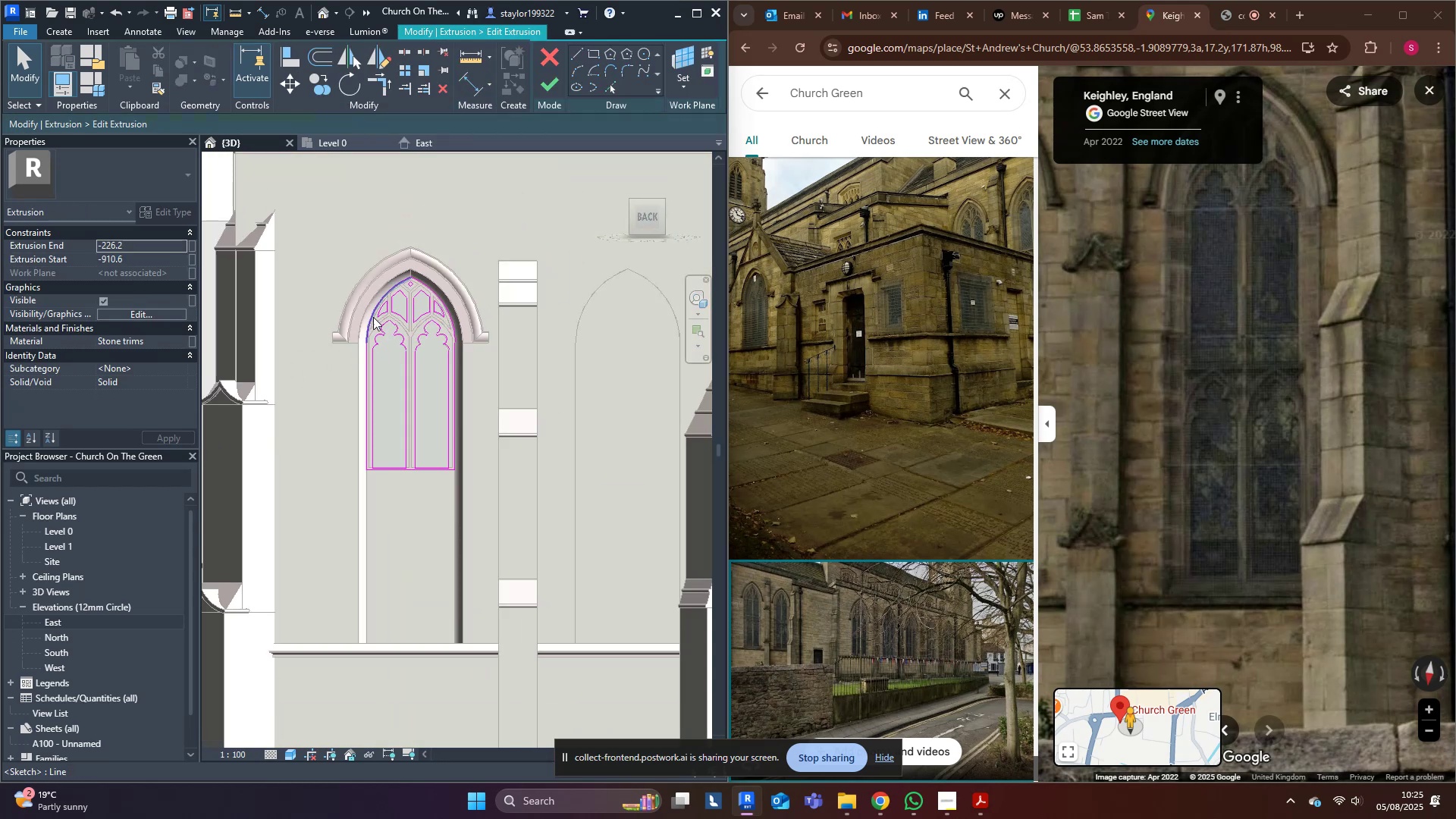 
scroll: coordinate [414, 321], scroll_direction: up, amount: 3.0
 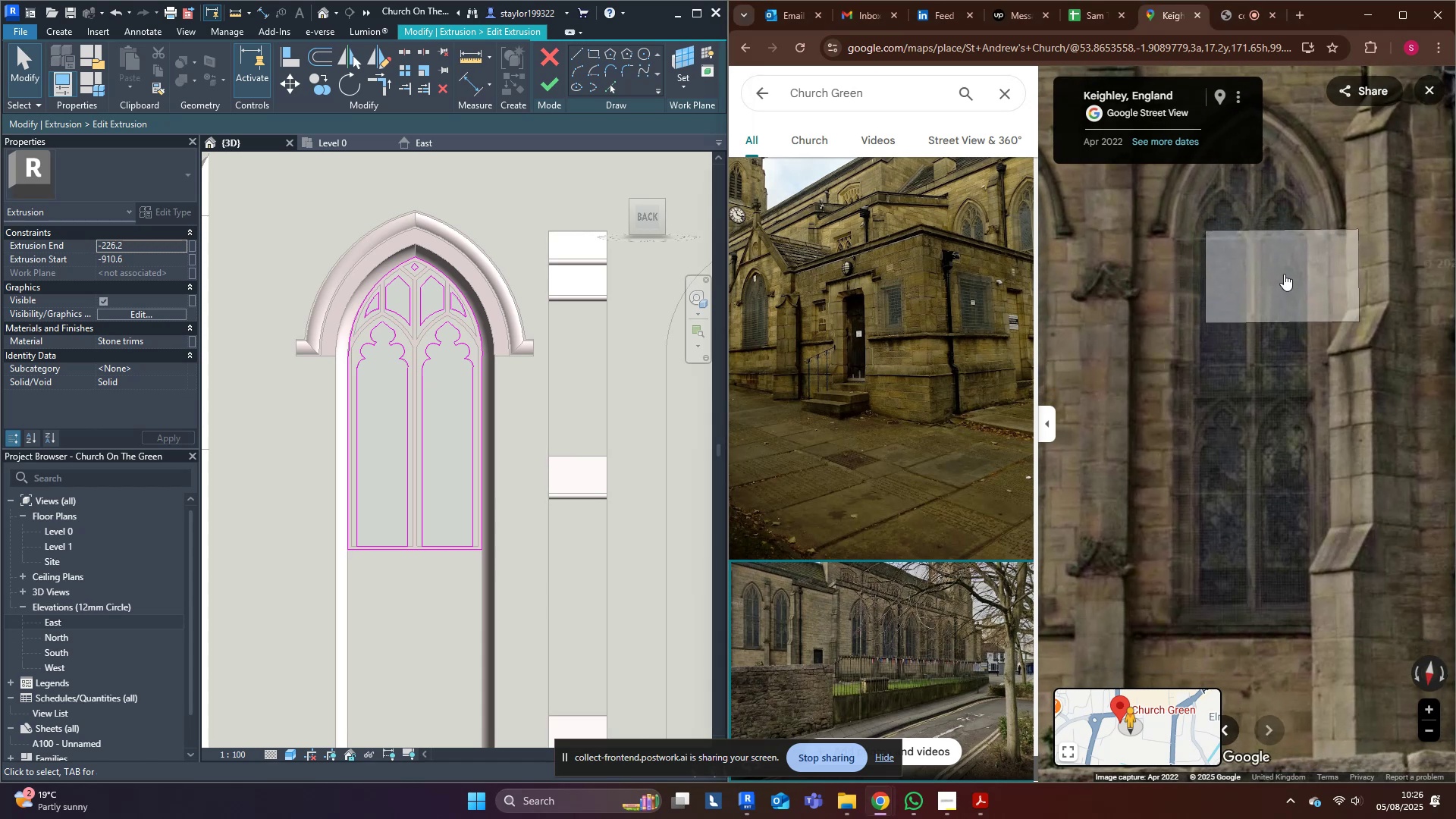 
wait(7.08)
 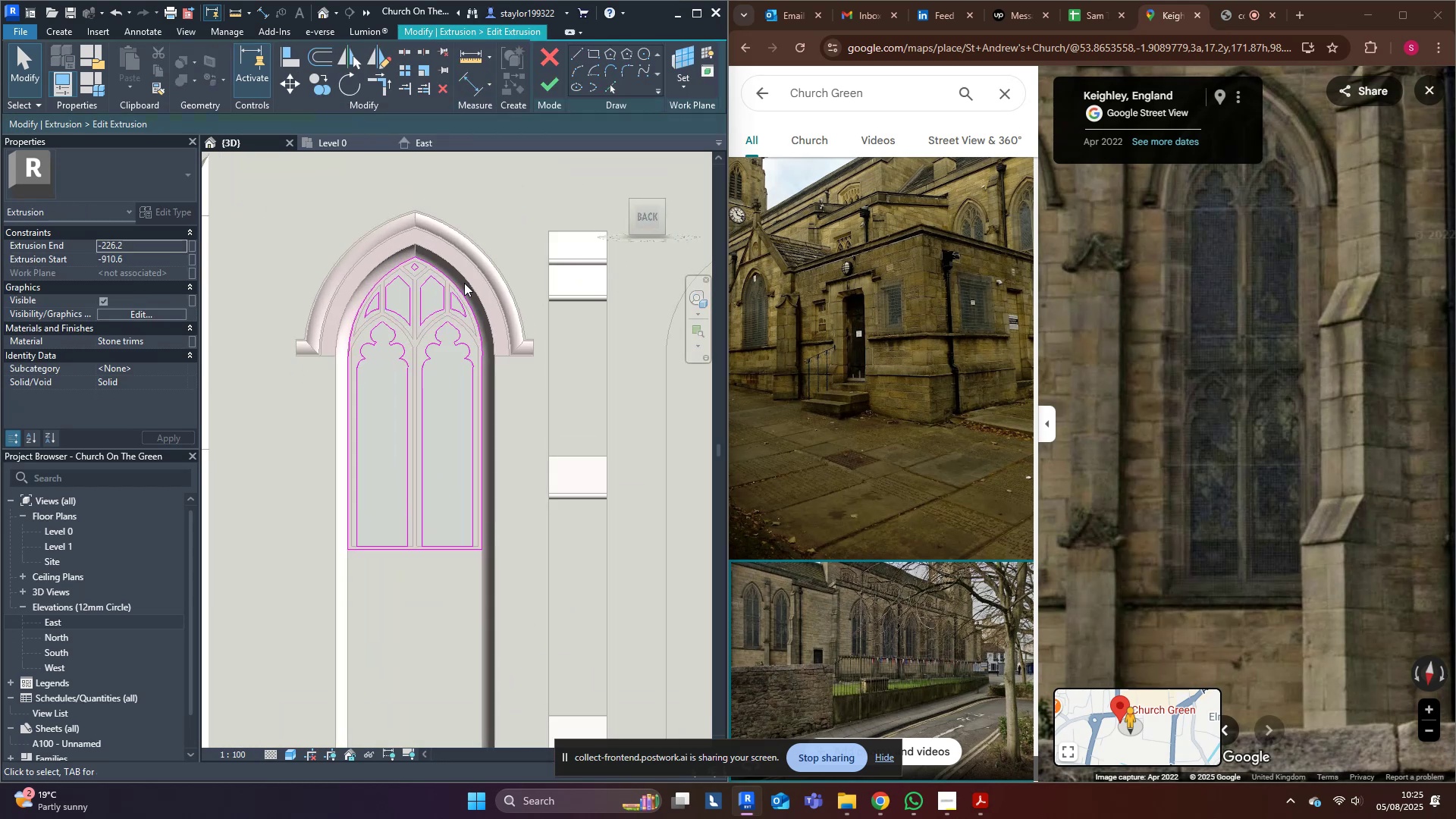 
scroll: coordinate [384, 334], scroll_direction: up, amount: 4.0
 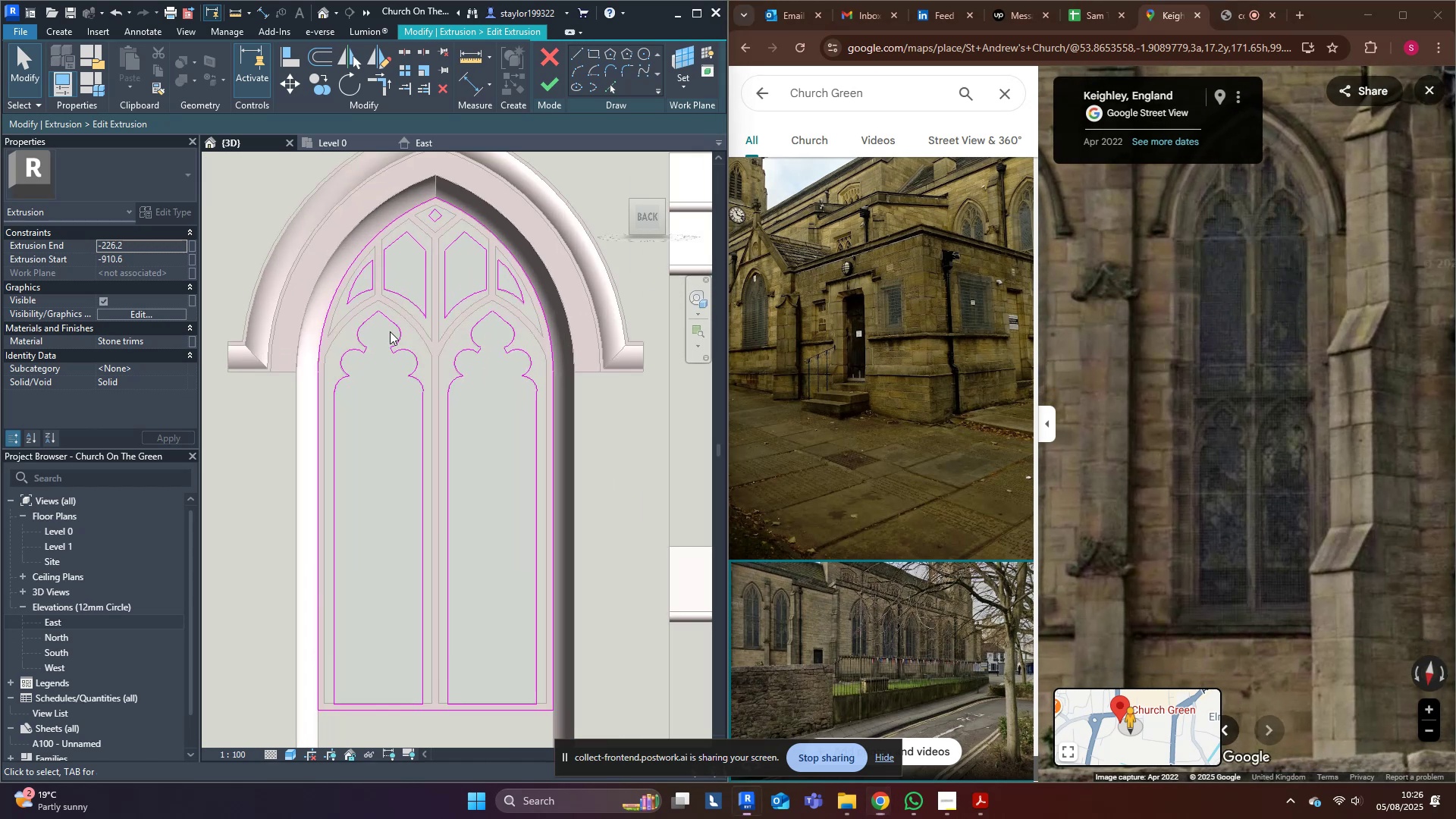 
key(Escape)
 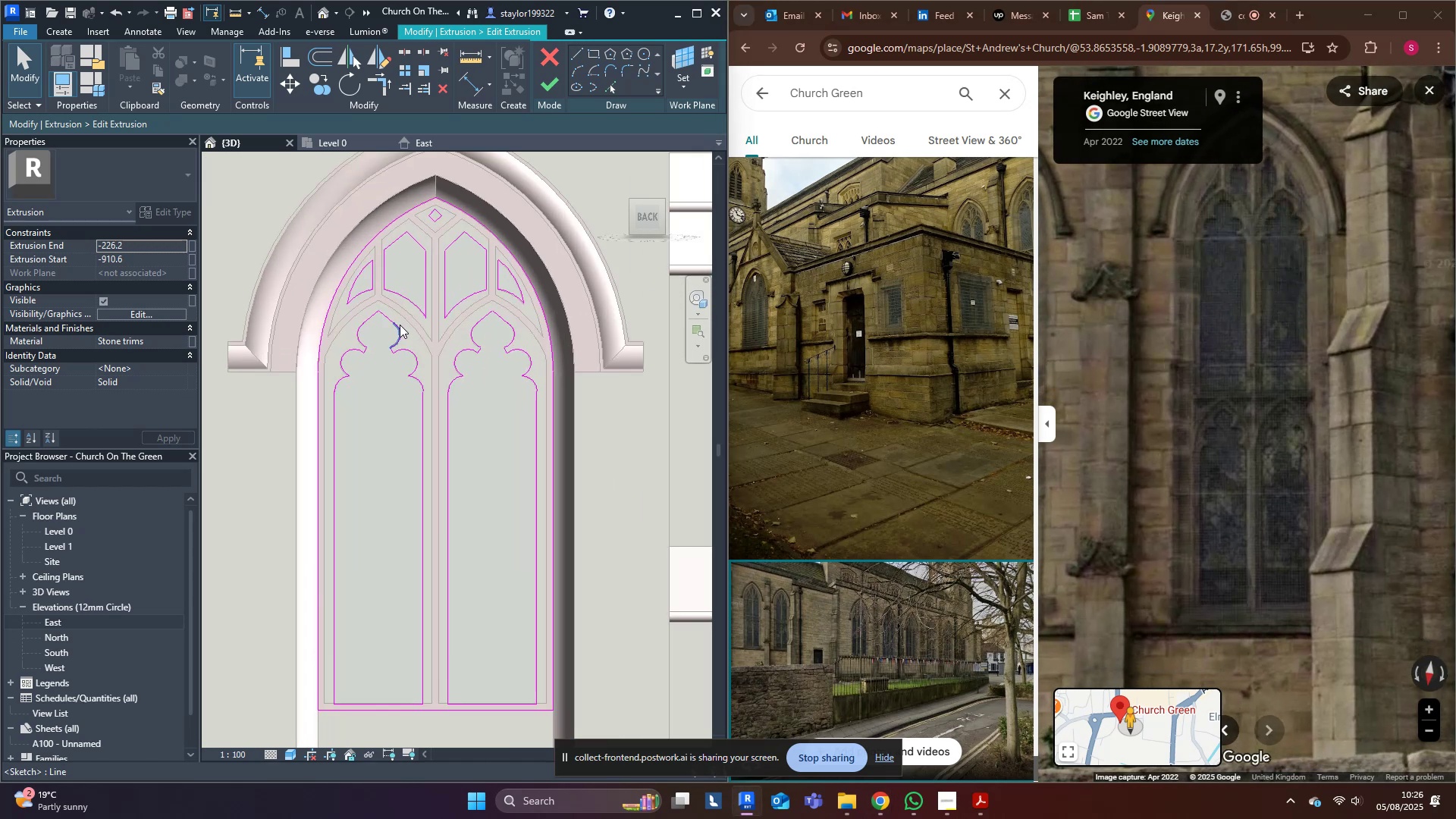 
key(Tab)
 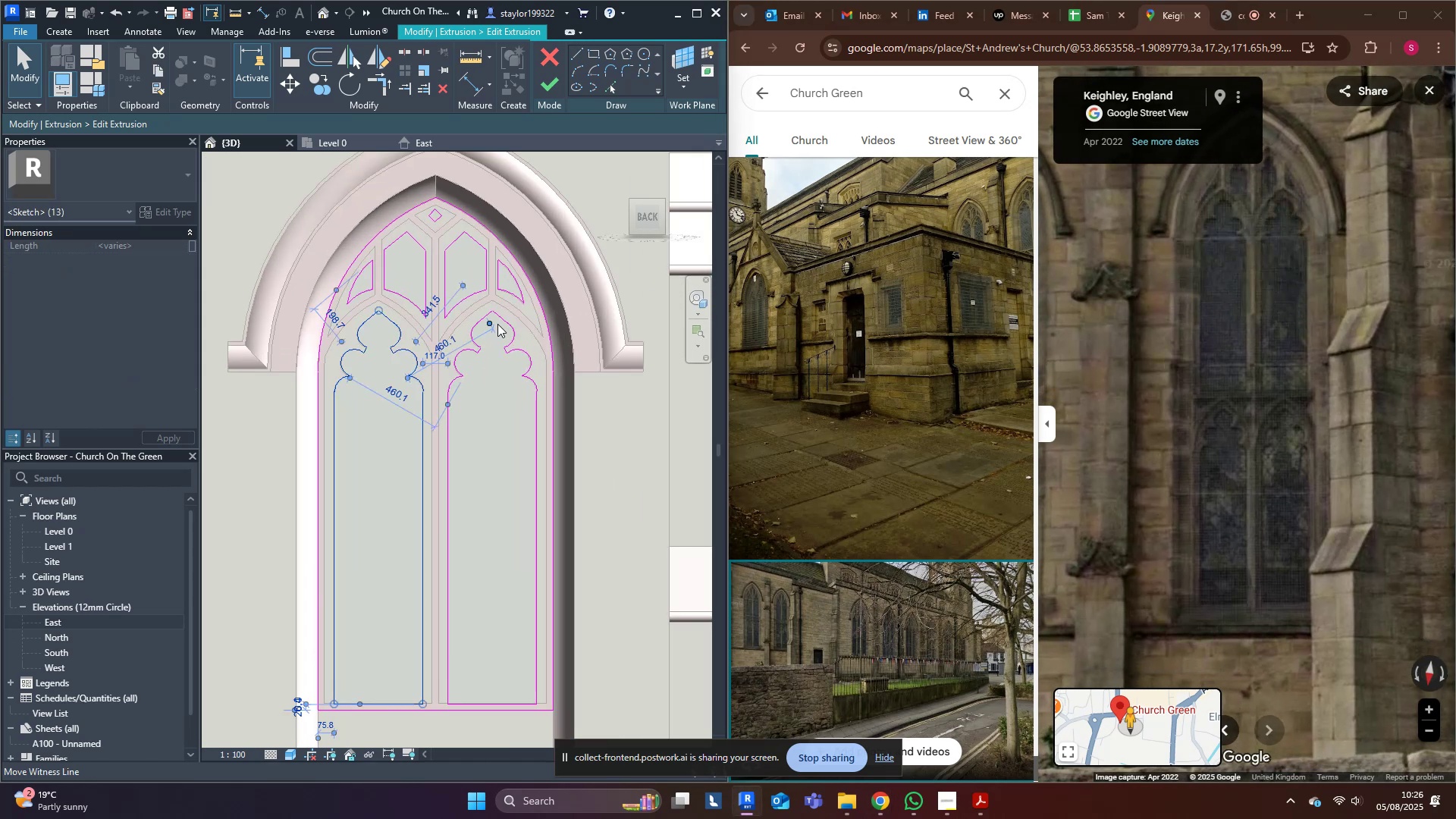 
key(Tab)
 